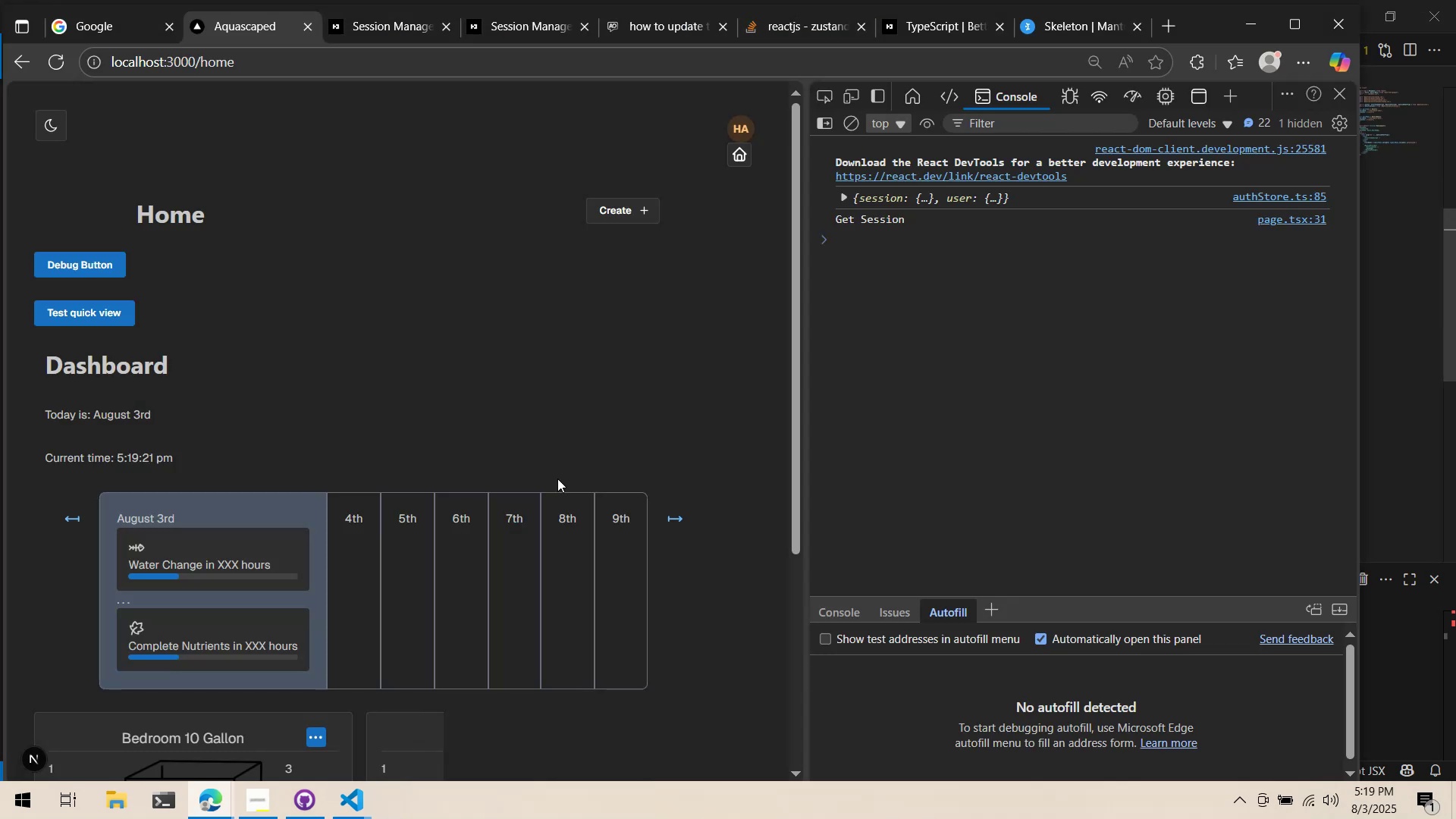 
scroll: coordinate [557, 479], scroll_direction: down, amount: 3.0
 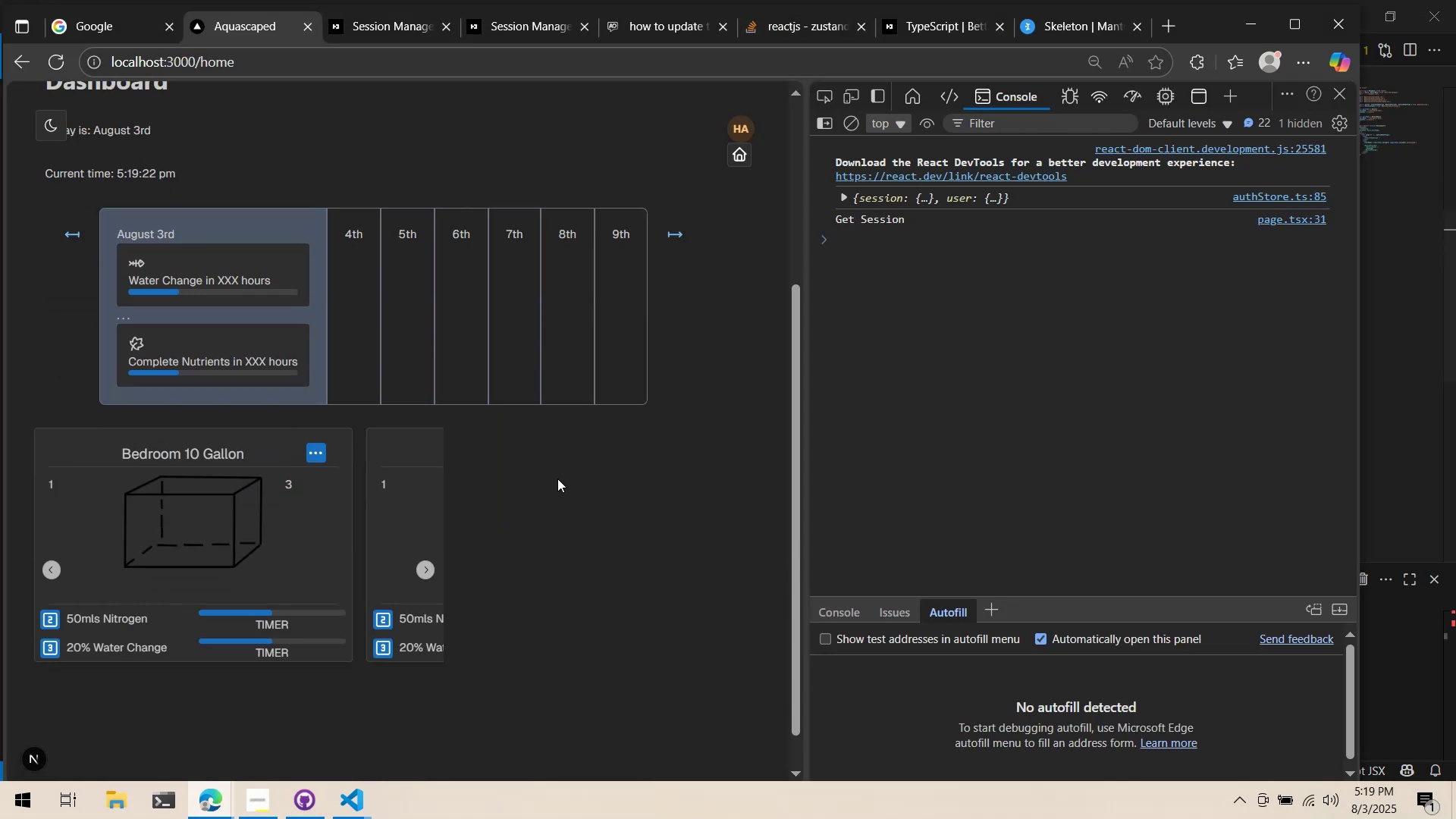 
key(Alt+AltLeft)
 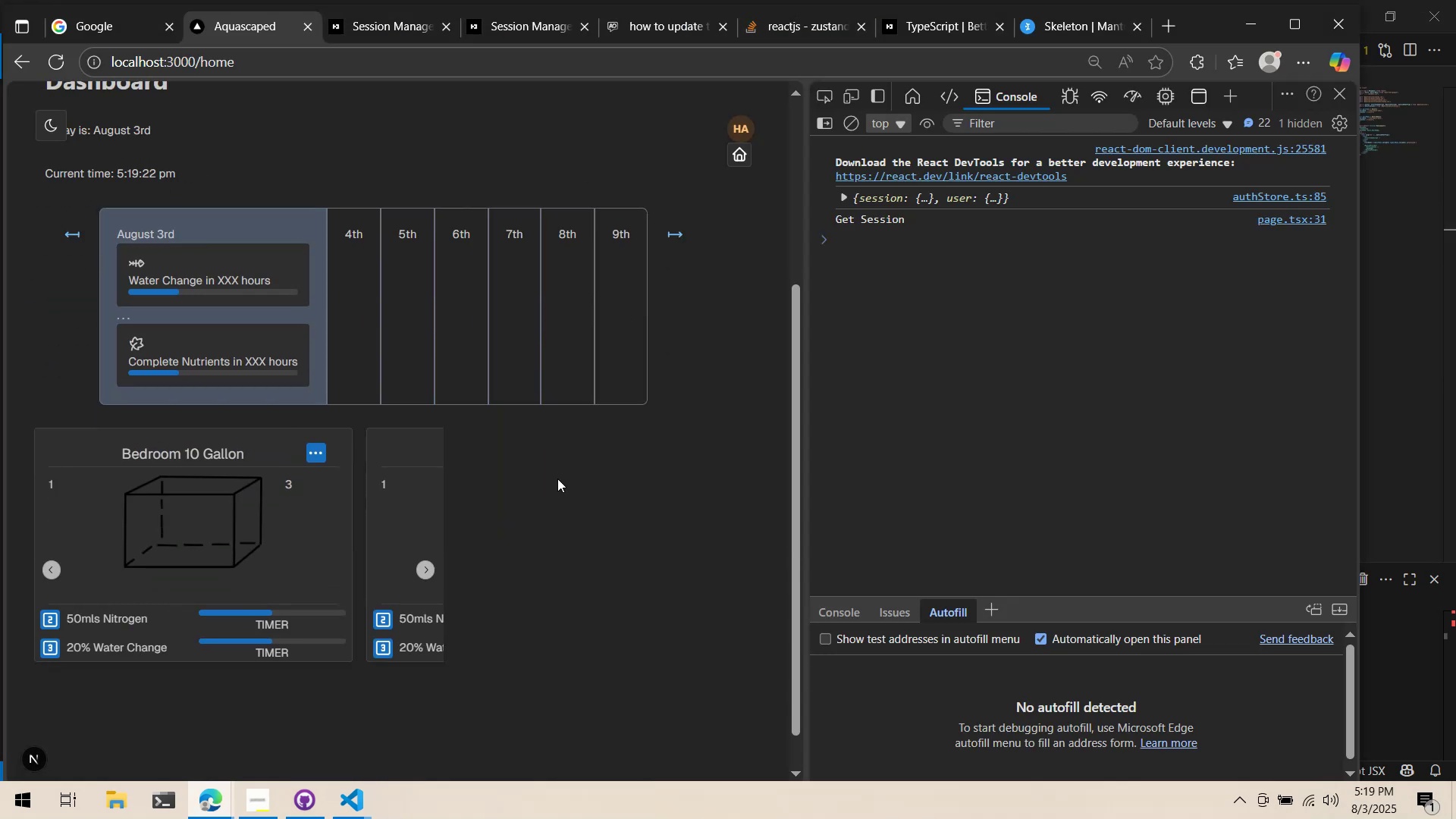 
key(Alt+Tab)
 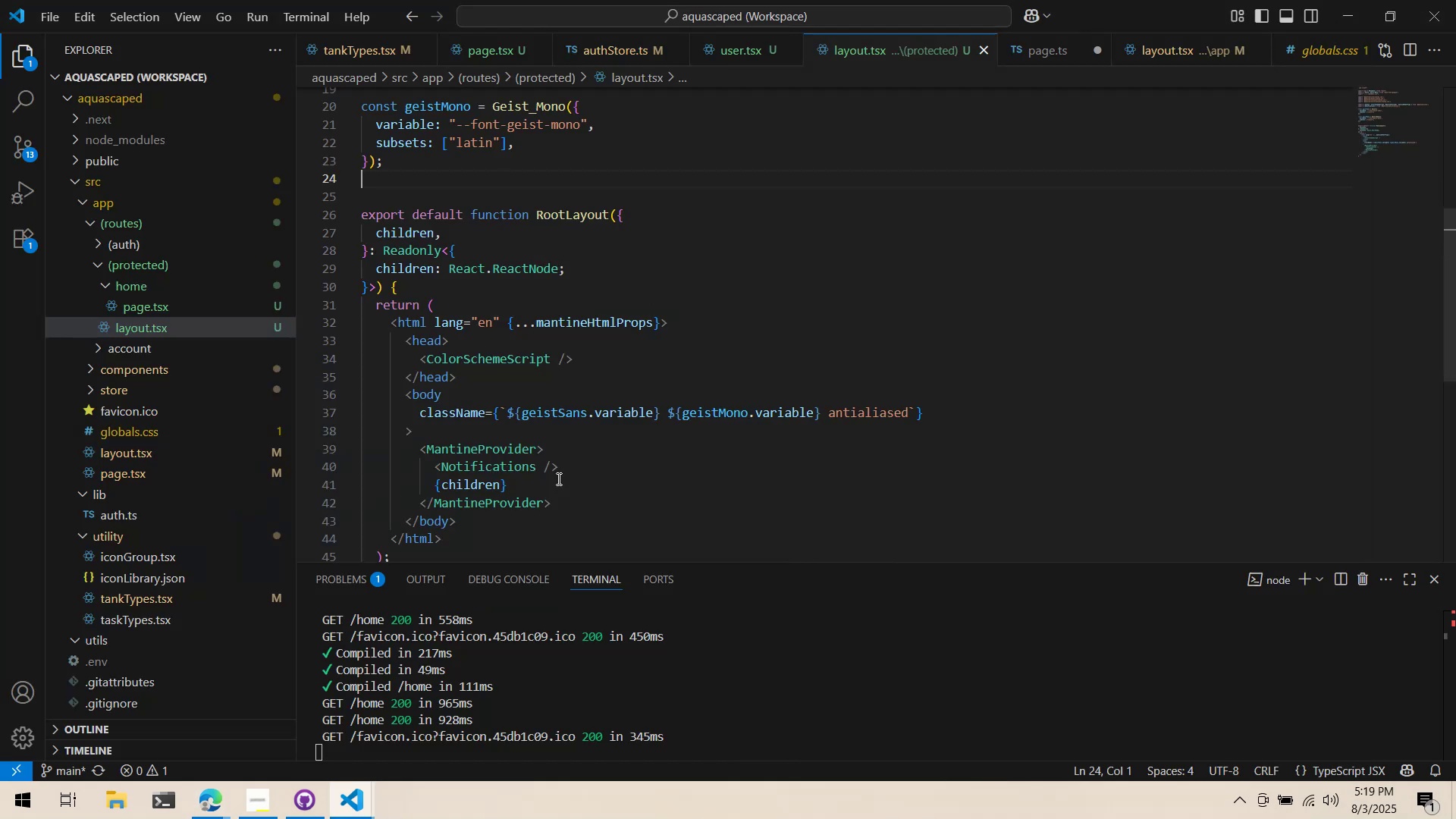 
scroll: coordinate [557, 479], scroll_direction: none, amount: 0.0
 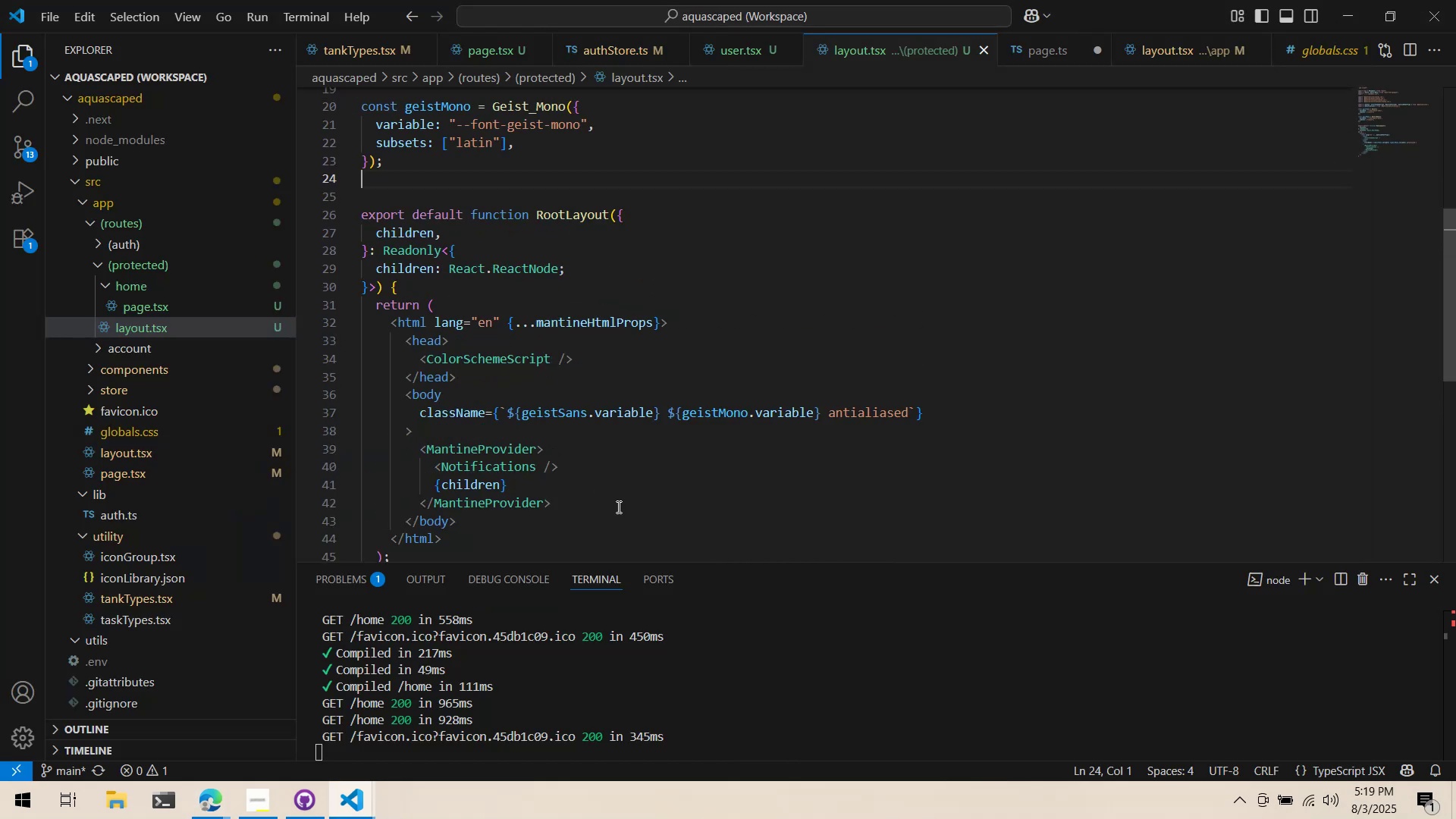 
left_click([617, 507])
 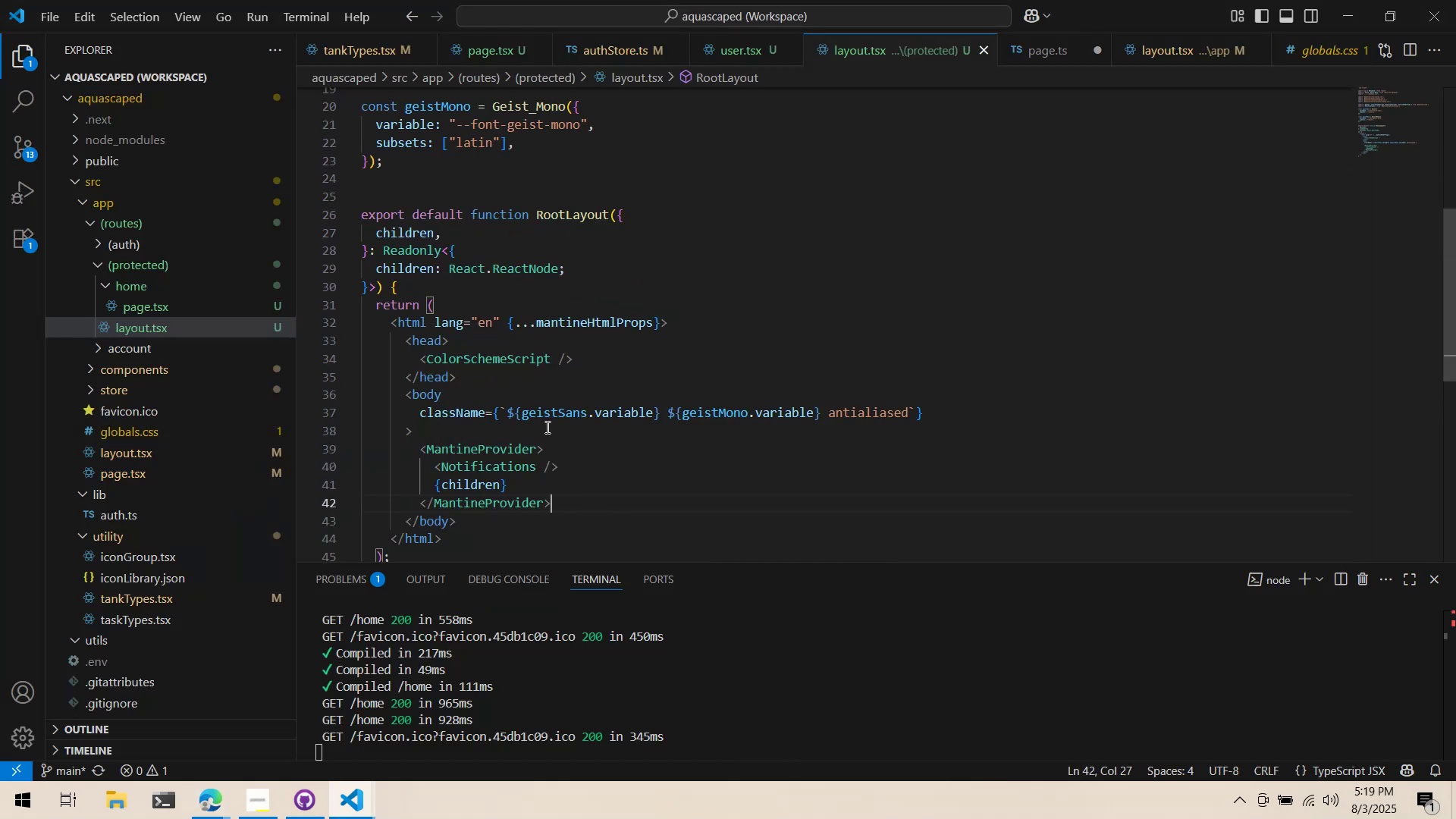 
left_click_drag(start_coordinate=[546, 427], to_coordinate=[256, 347])
 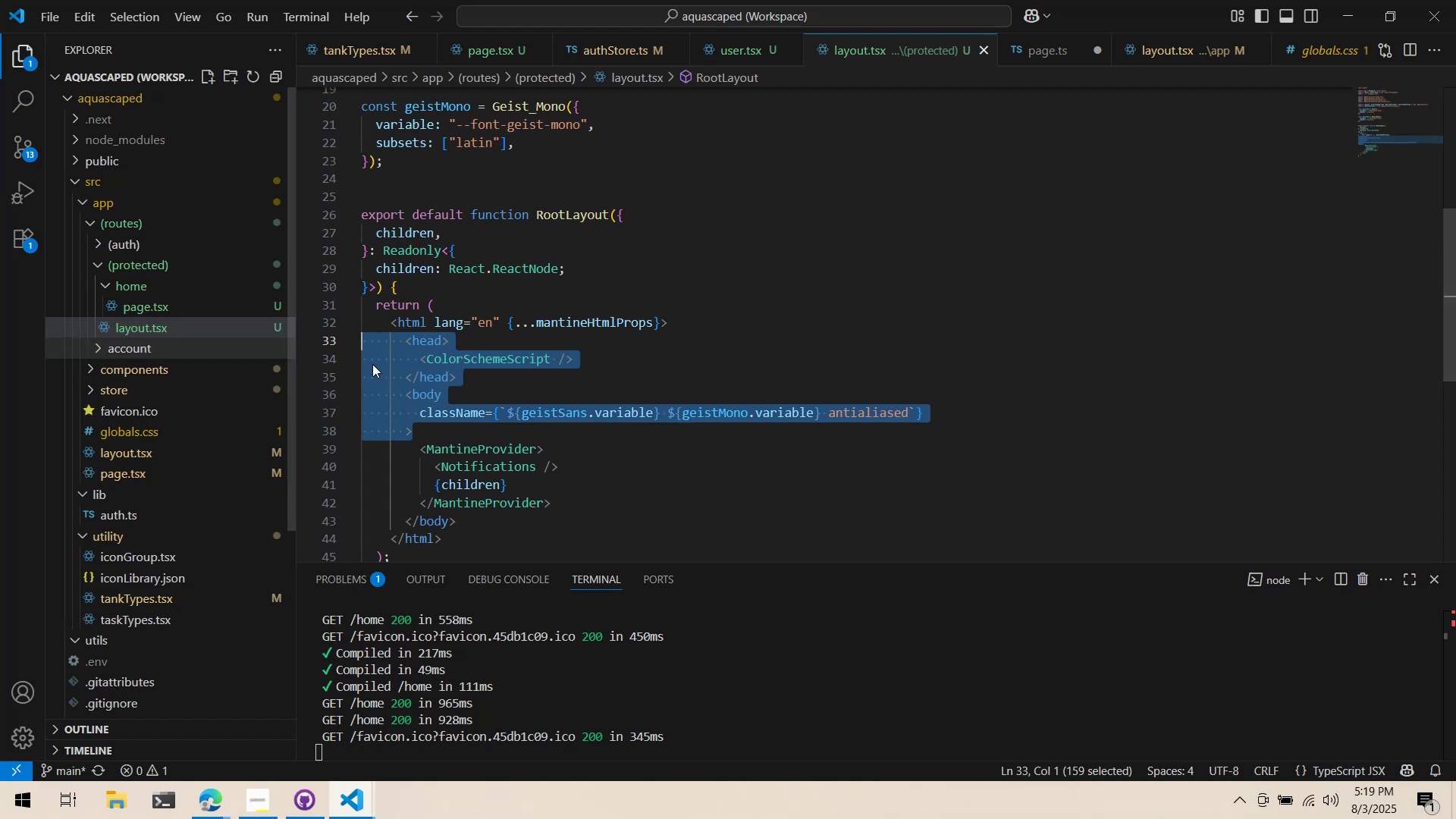 
key(Control+X)
 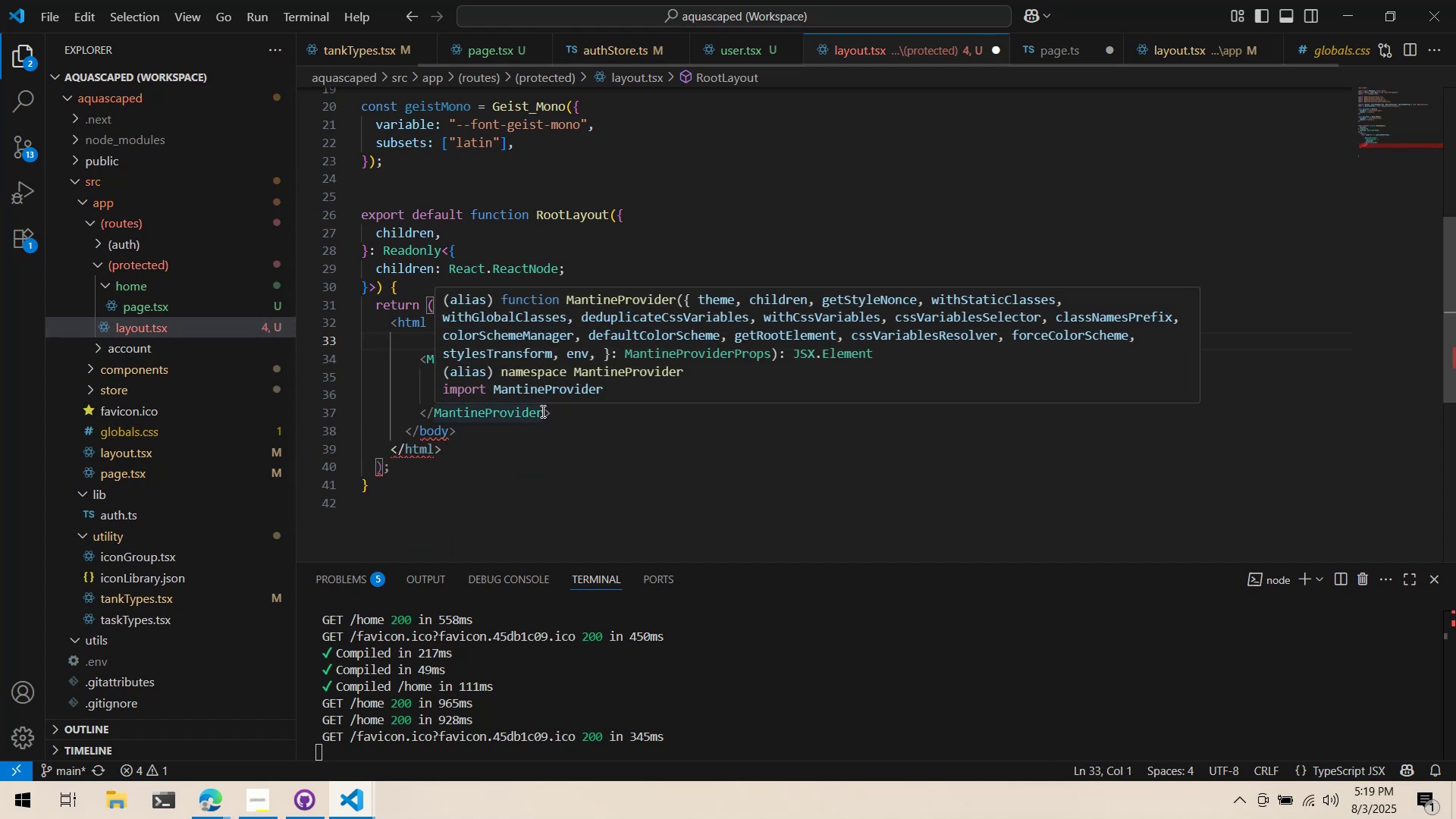 
key(Control+ControlLeft)
 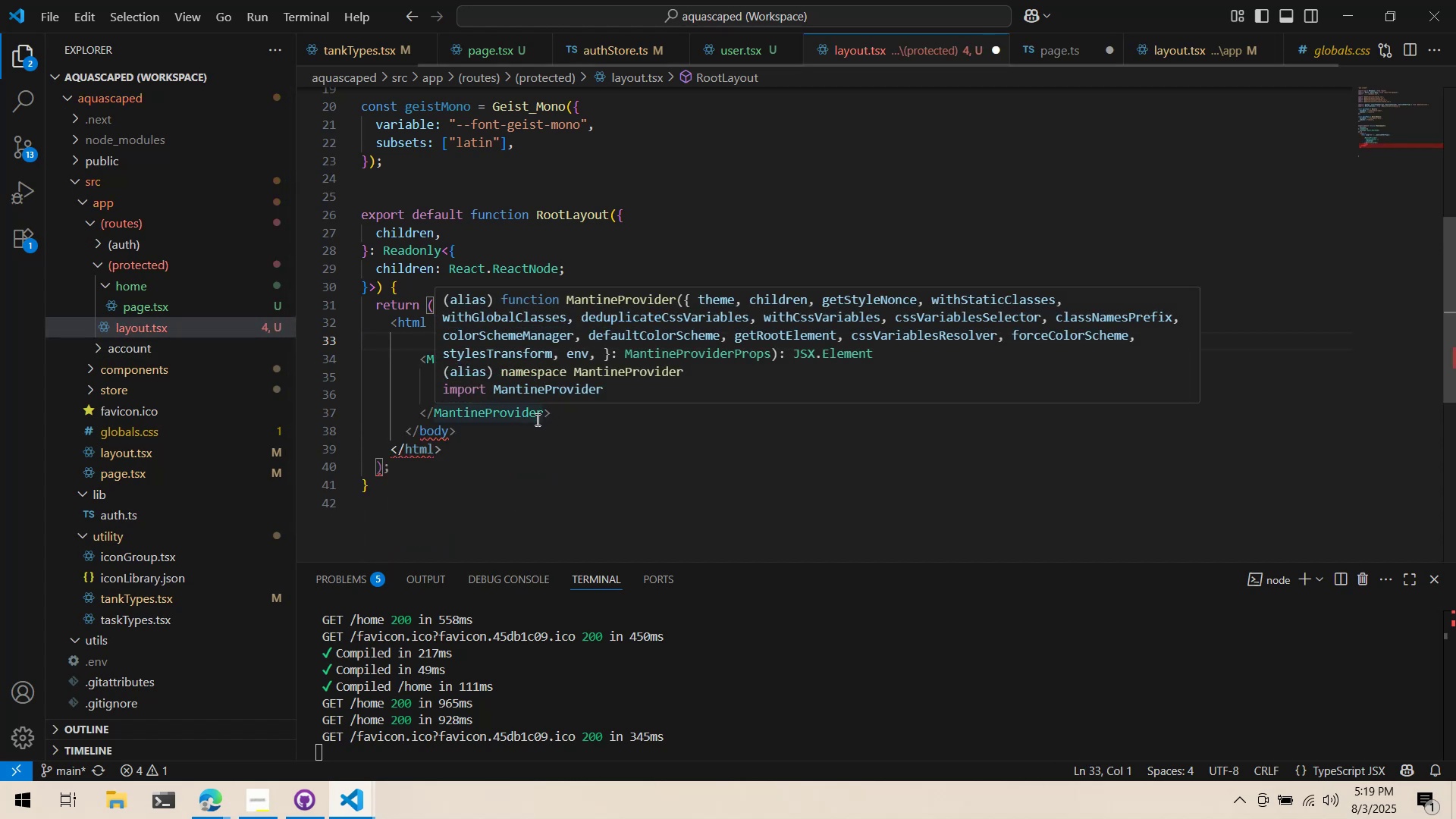 
key(Control+Z)
 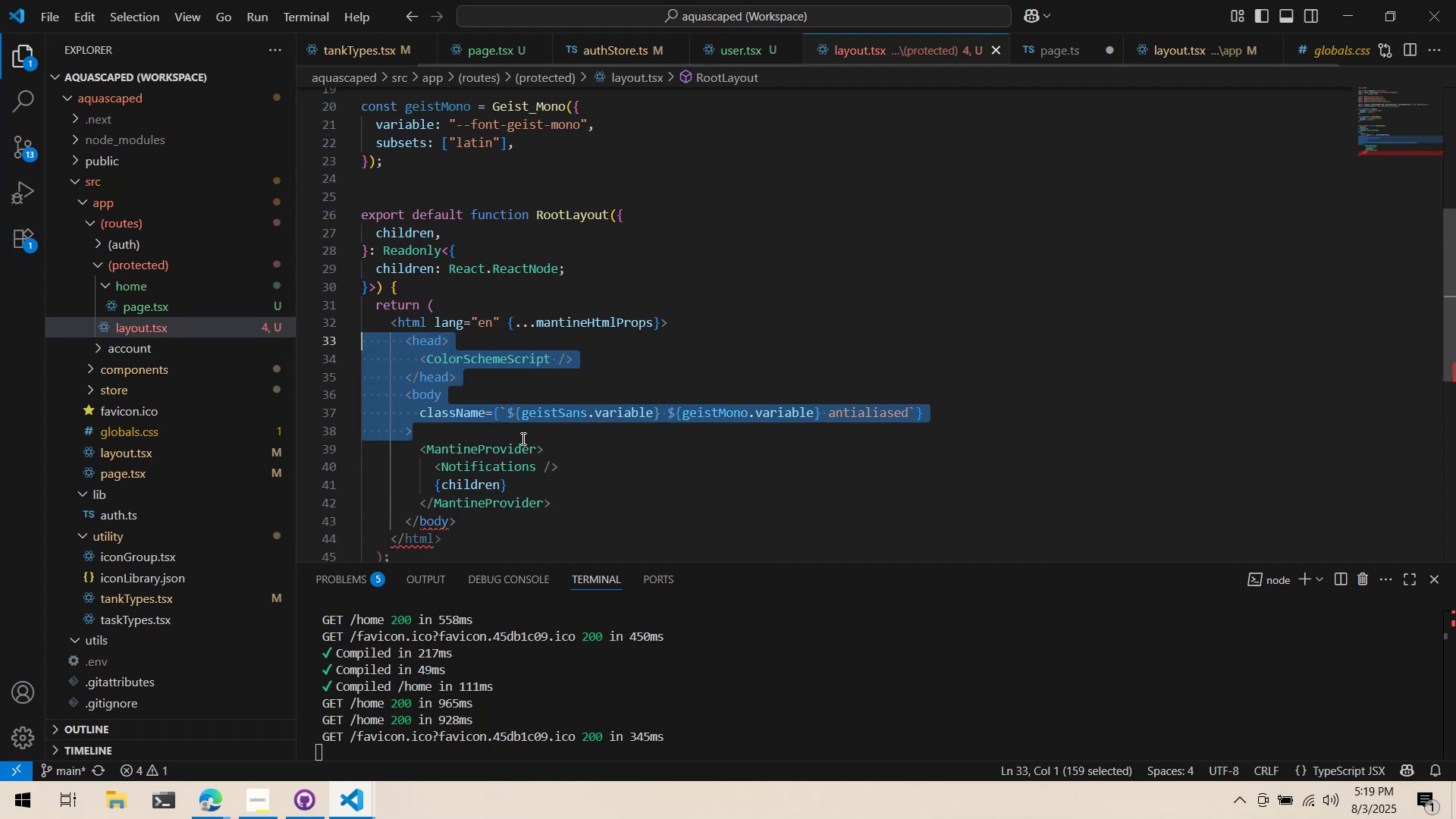 
key(Control+ControlLeft)
 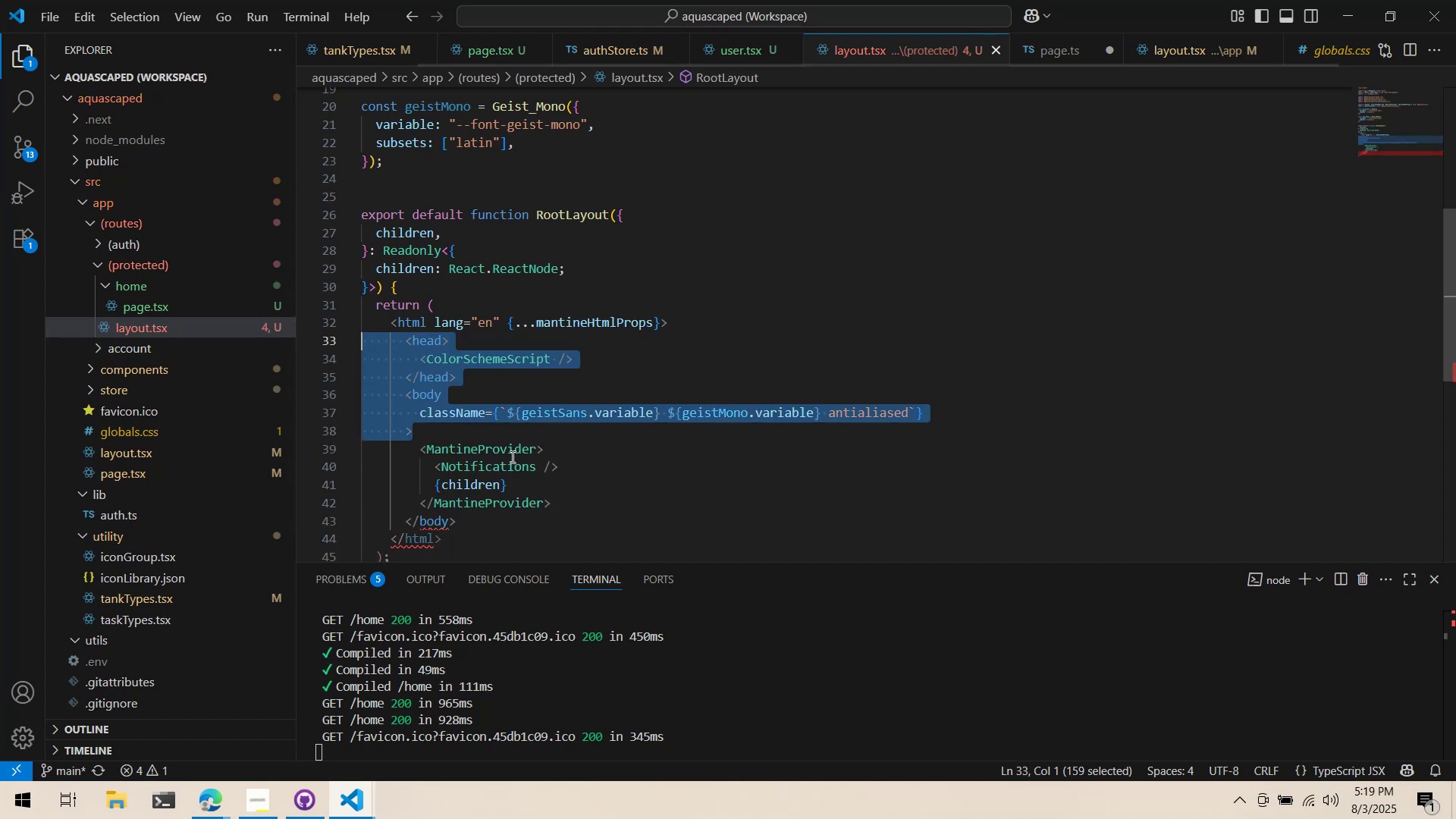 
key(Control+X)
 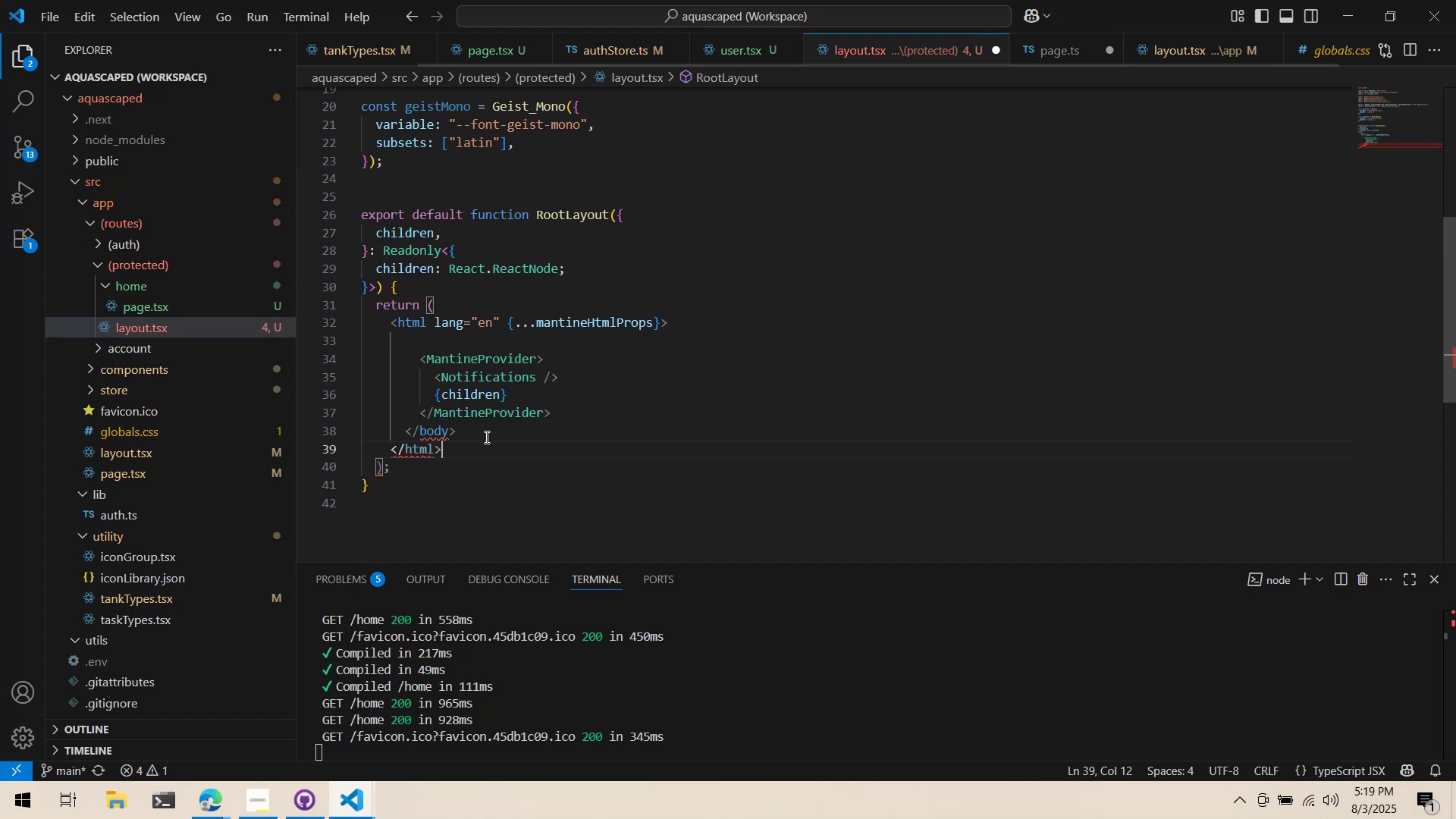 
triple_click([485, 436])
 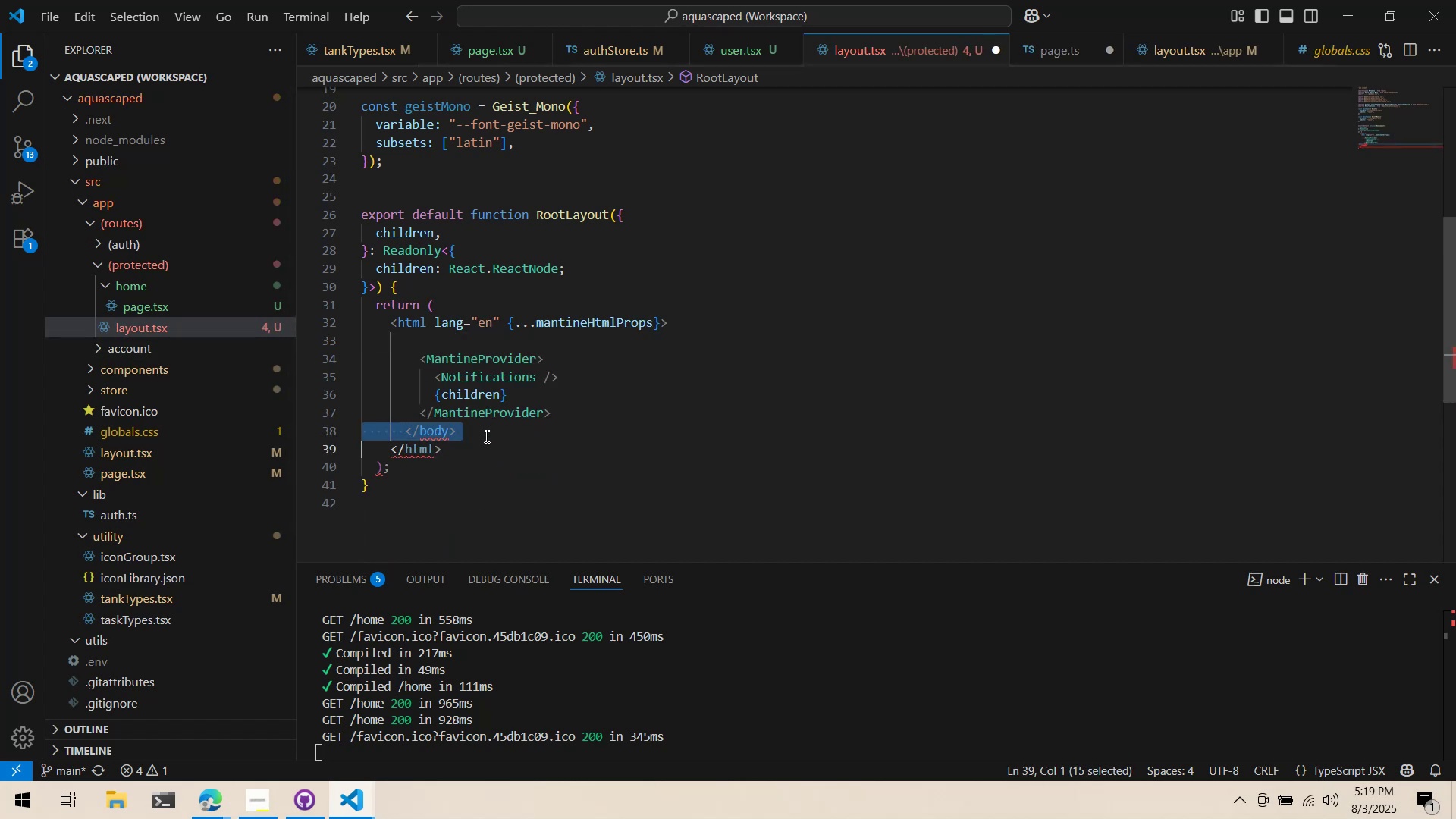 
key(Control+ControlLeft)
 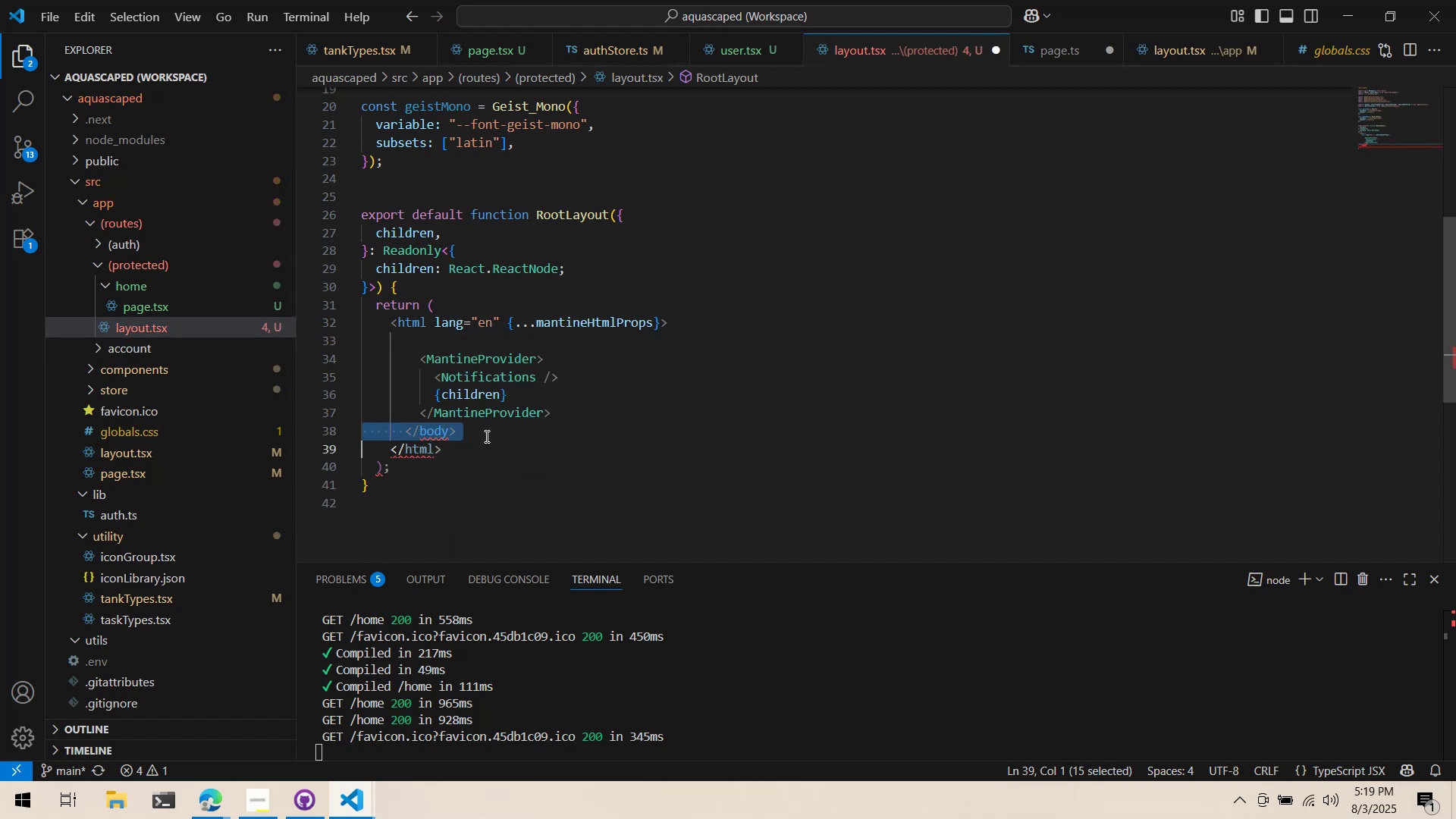 
key(Control+X)
 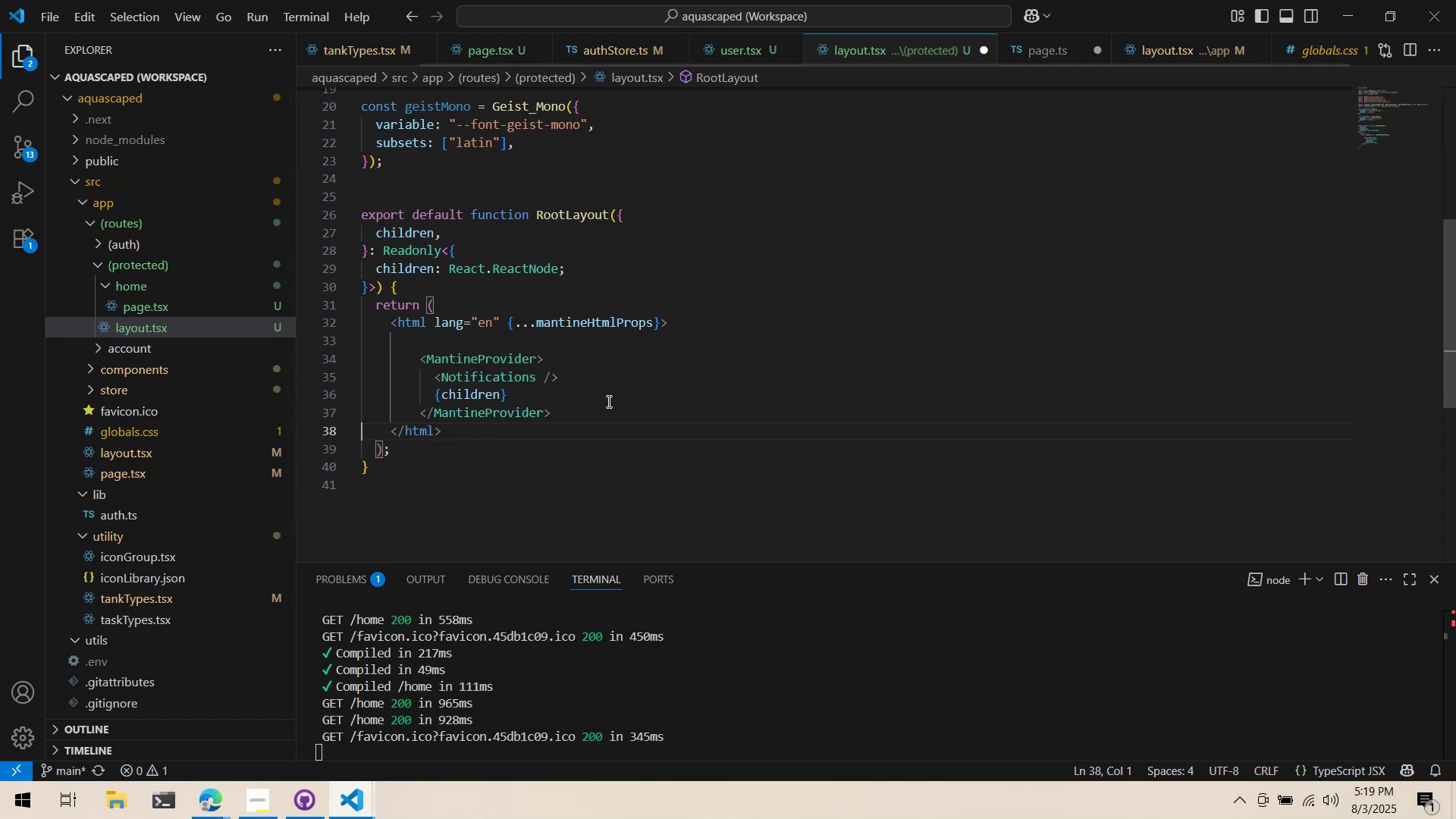 
double_click([554, 416])
 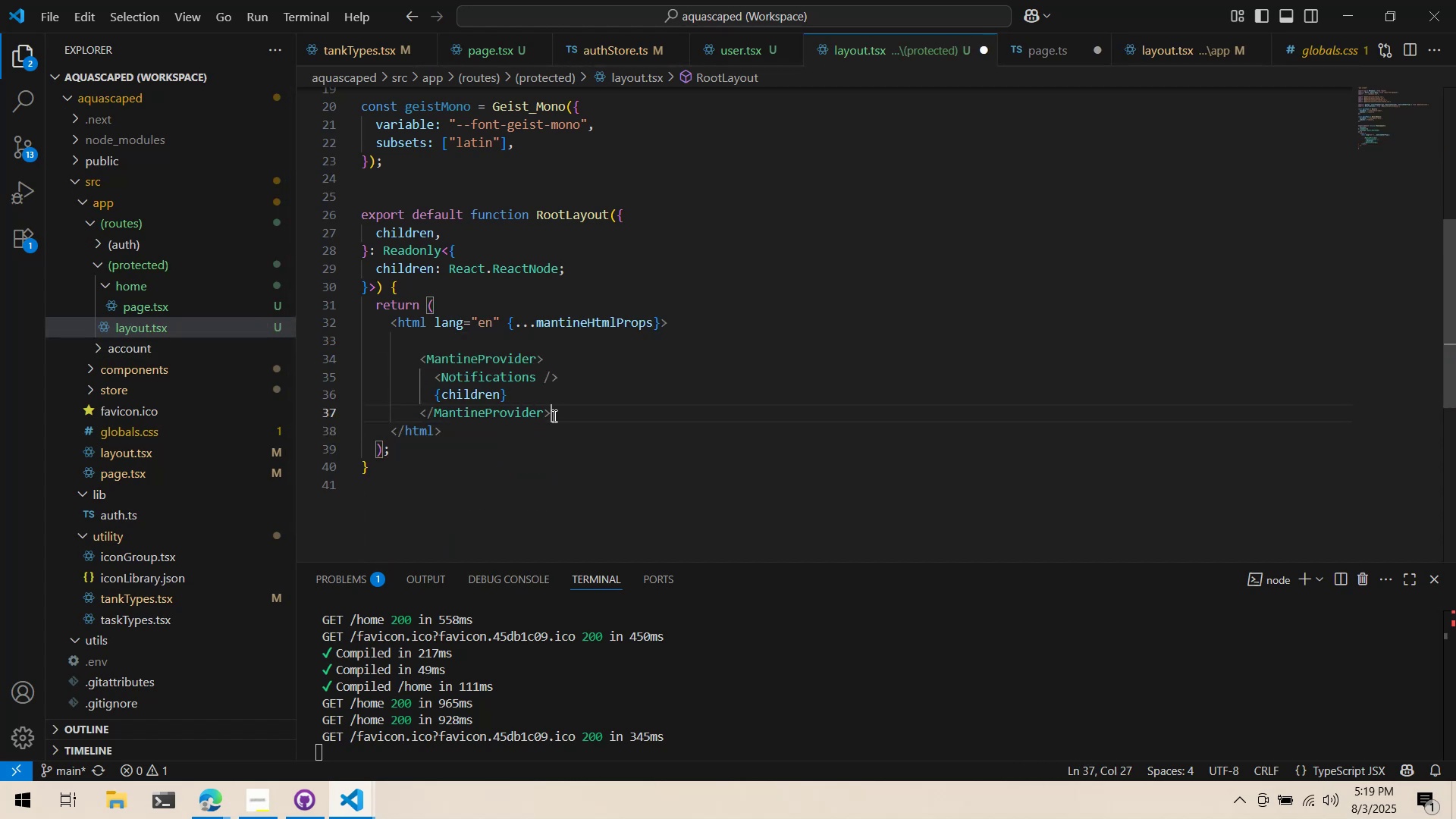 
key(Control+ControlLeft)
 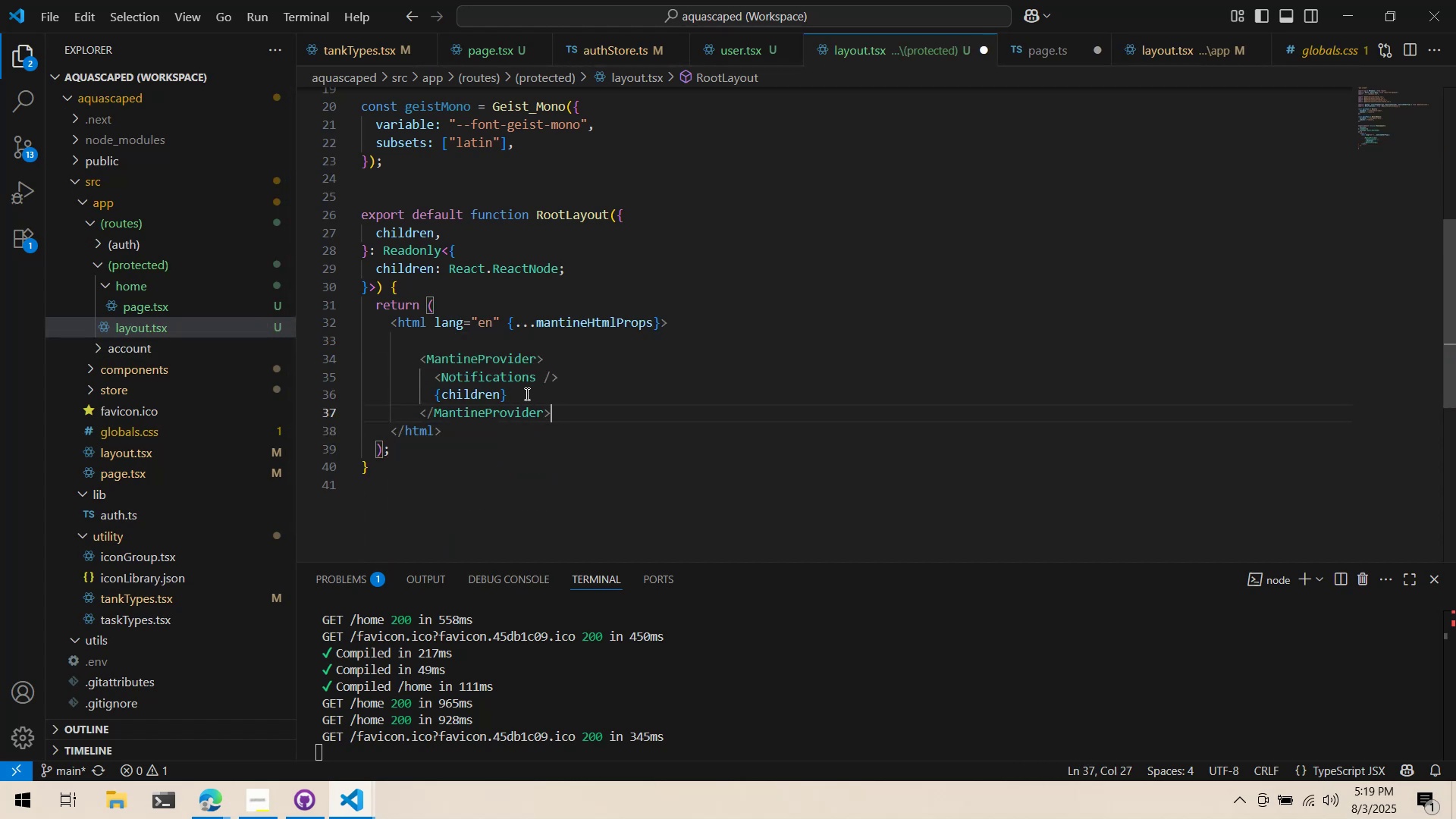 
key(Control+X)
 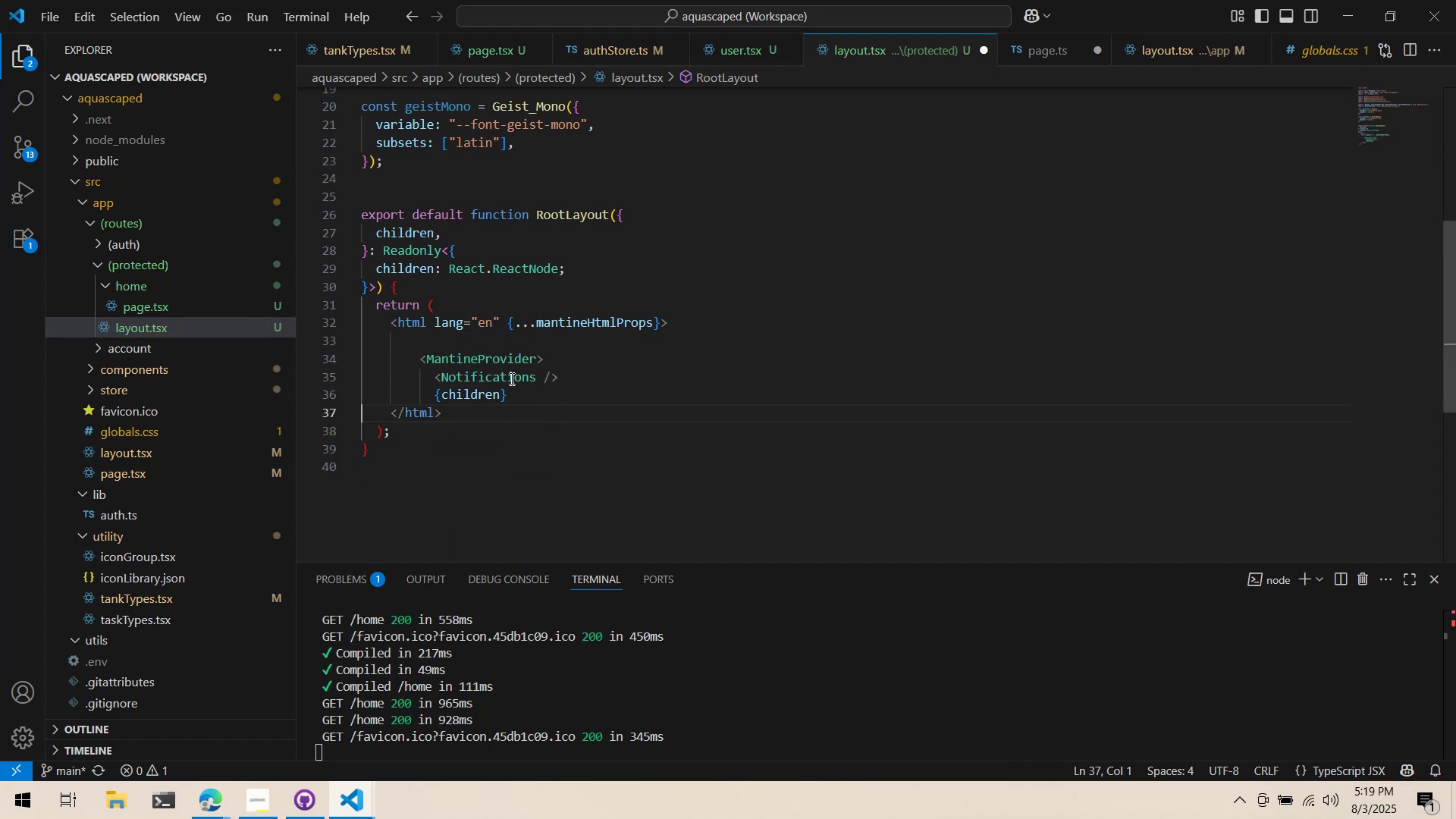 
left_click([510, 378])
 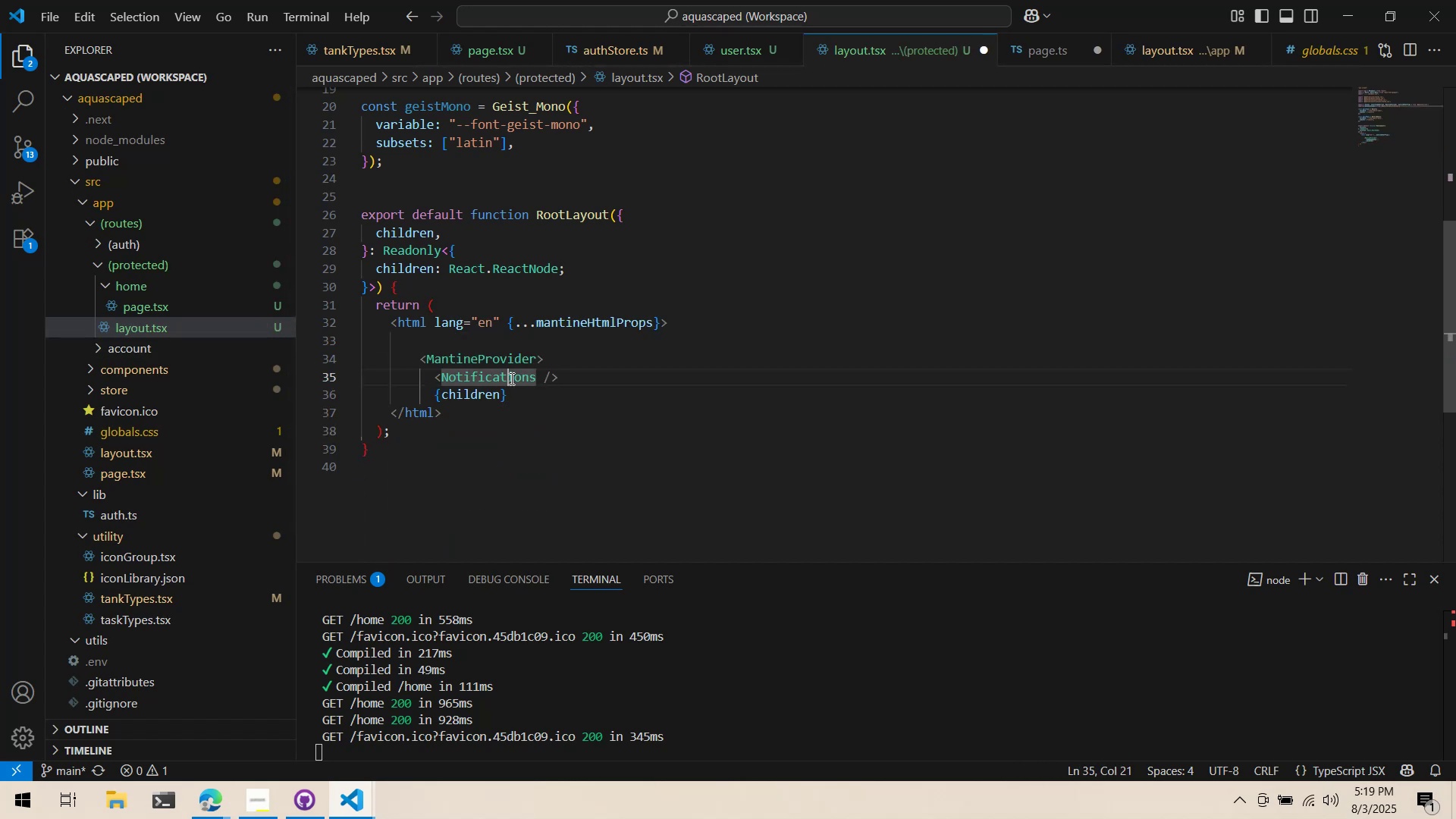 
key(Control+ControlLeft)
 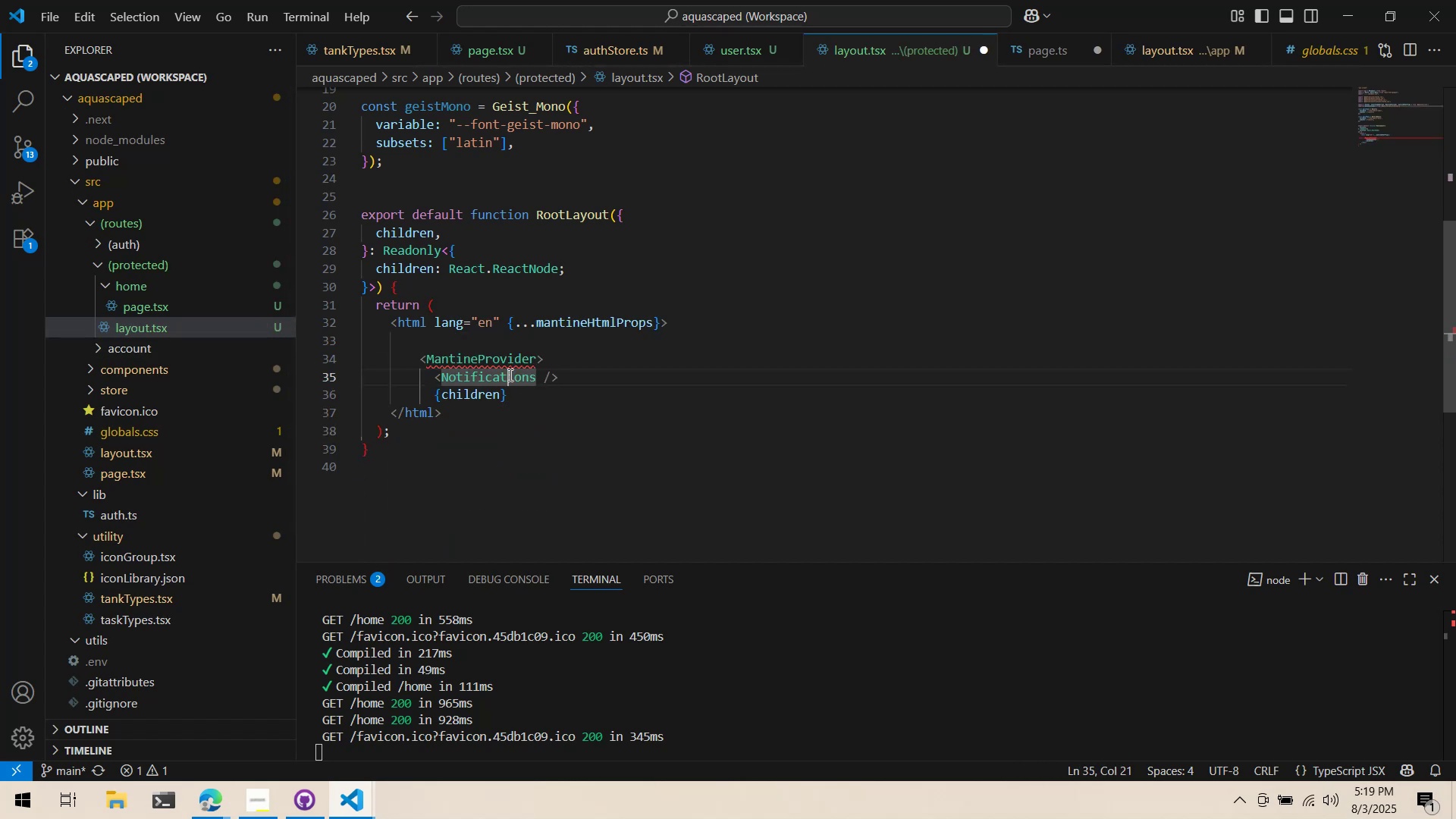 
key(Control+X)
 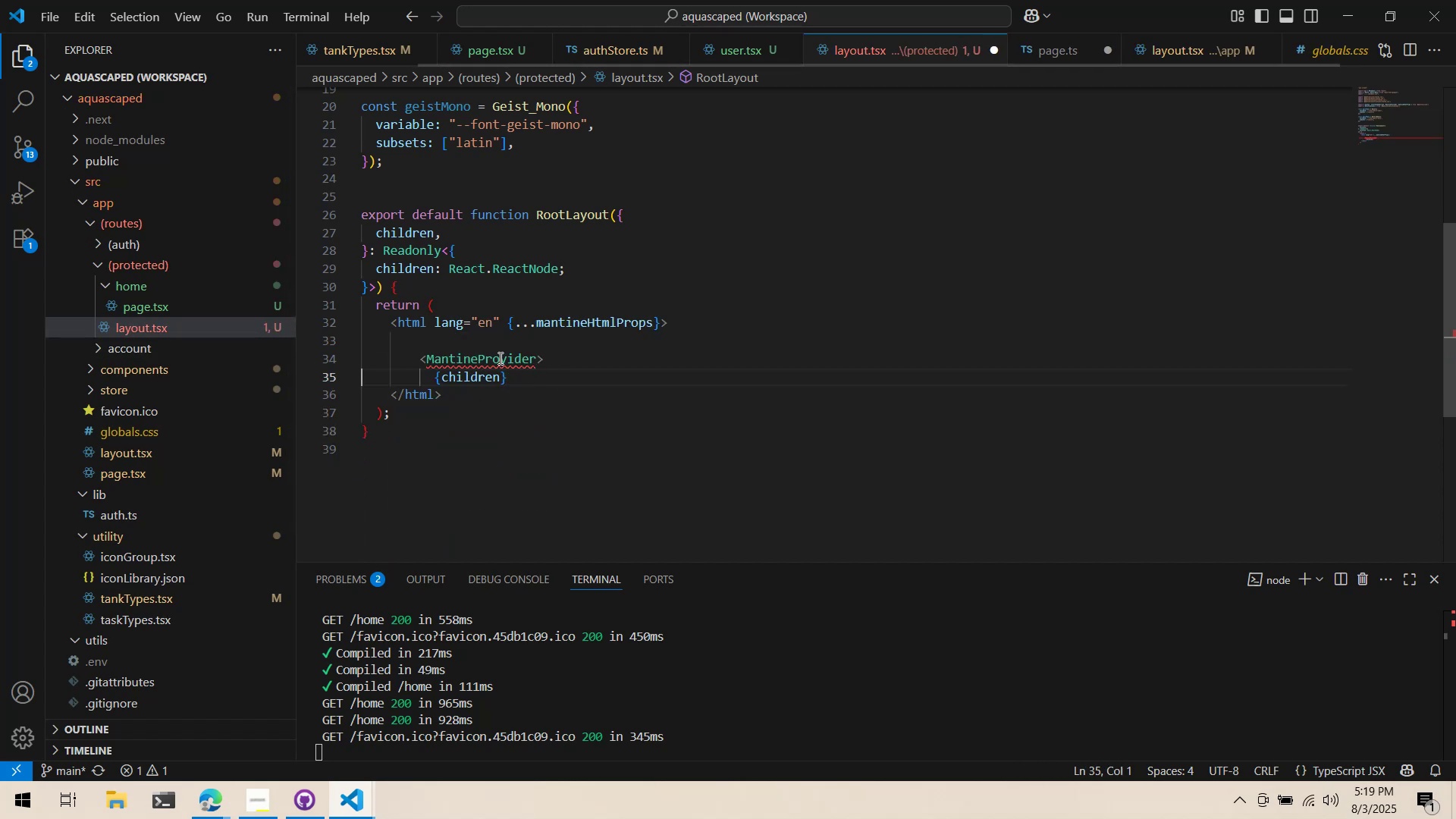 
double_click([499, 358])
 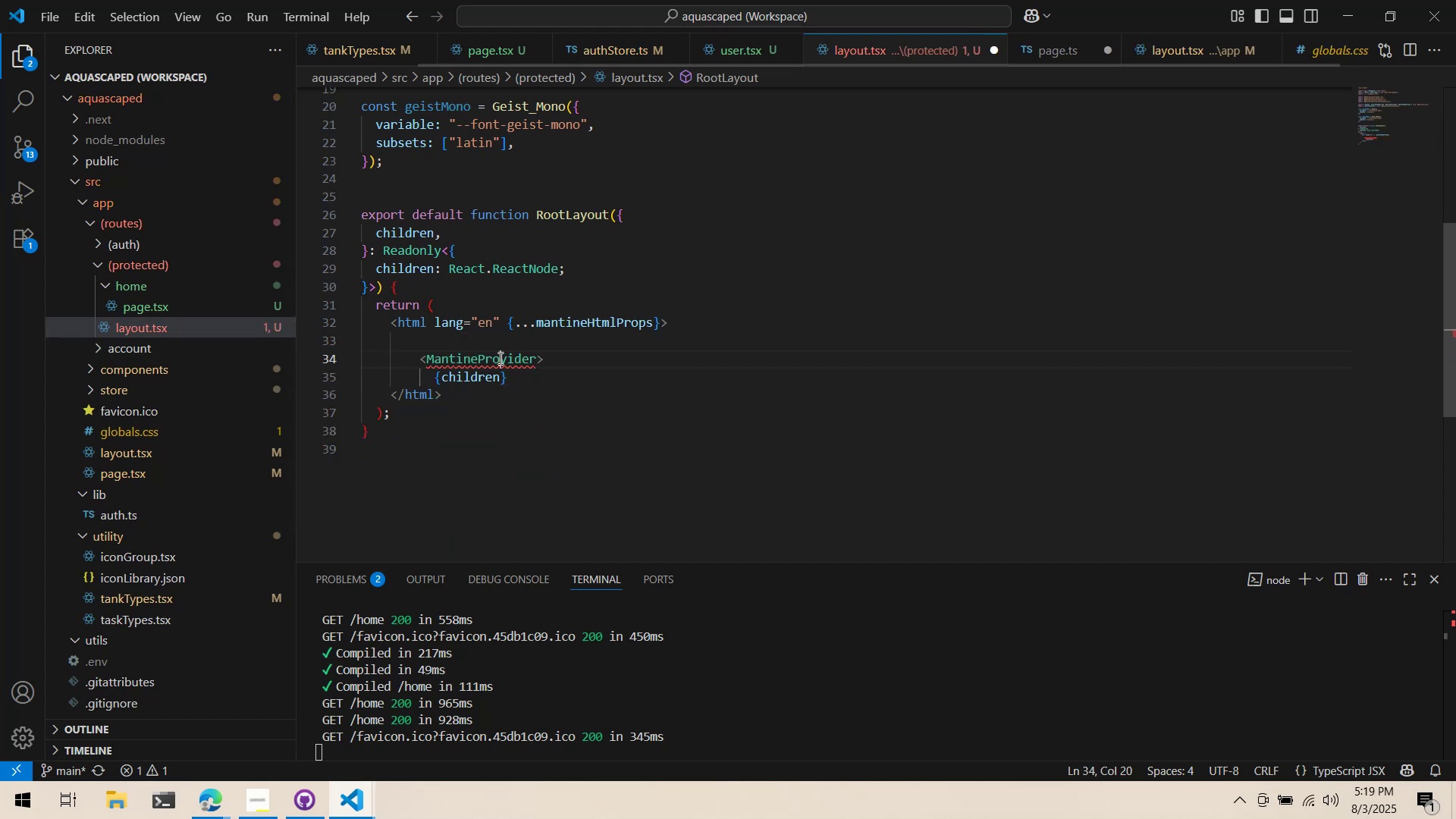 
key(Control+ControlLeft)
 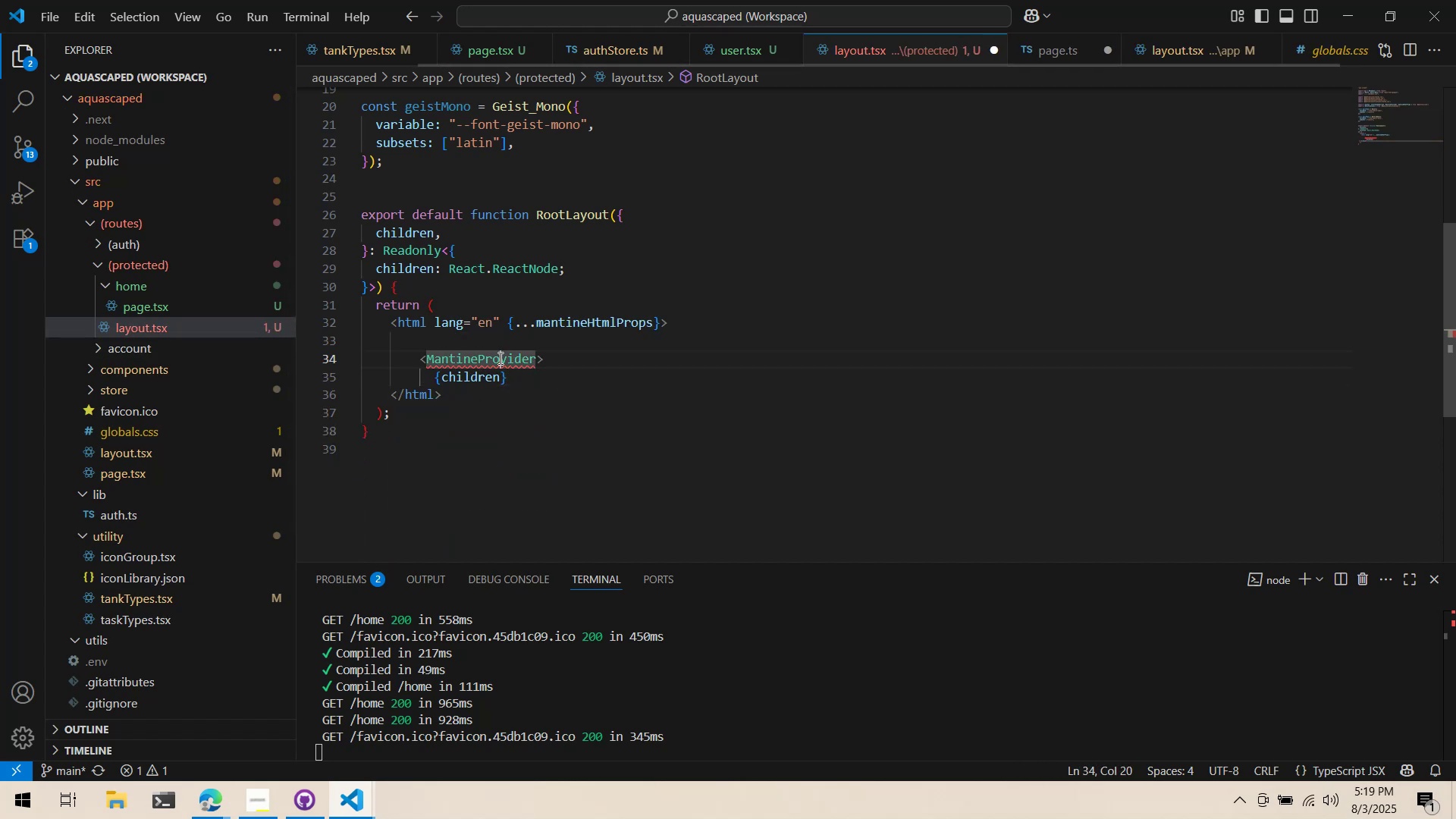 
key(Control+X)
 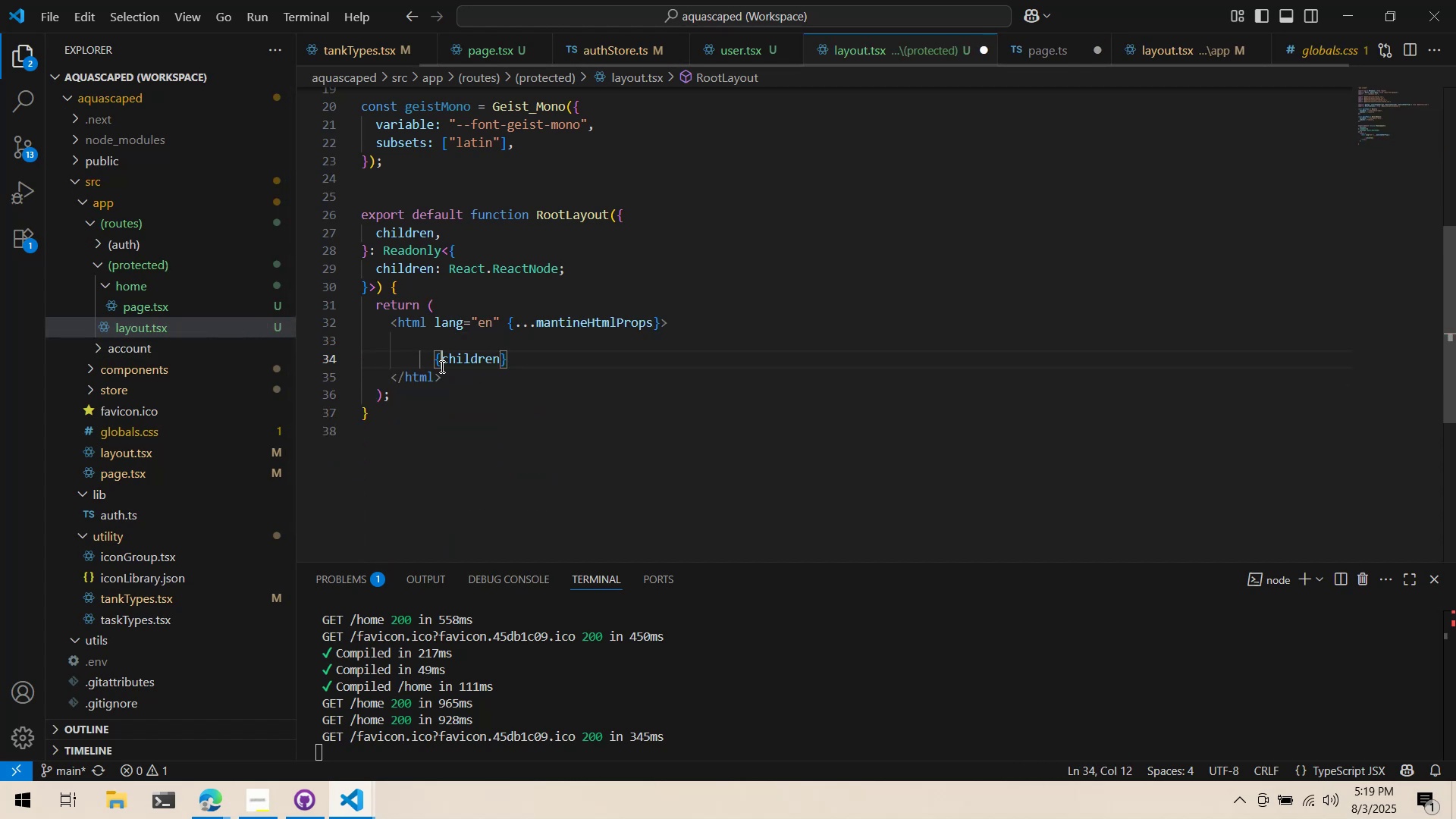 
double_click([435, 363])
 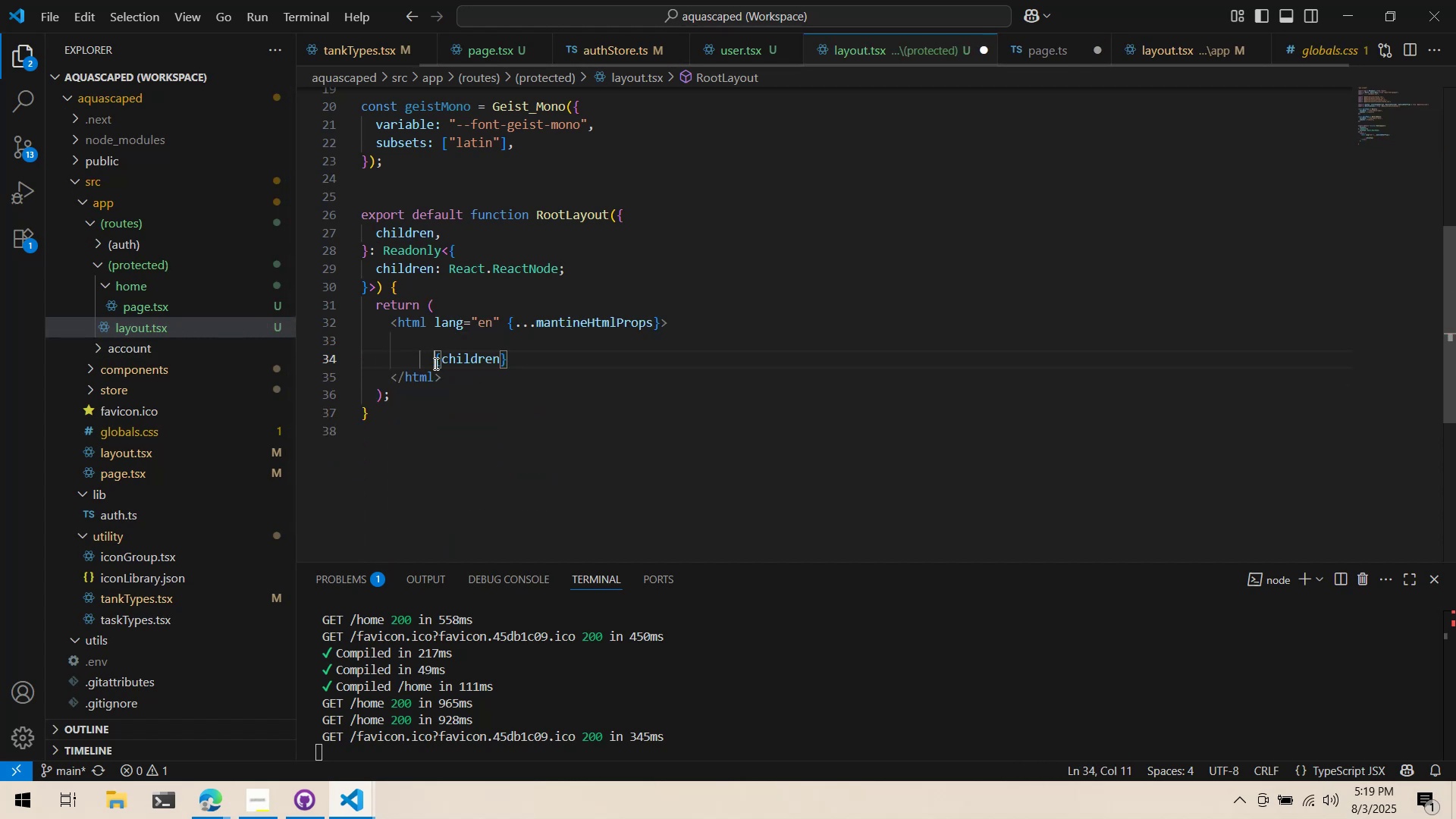 
key(Shift+ShiftLeft)
 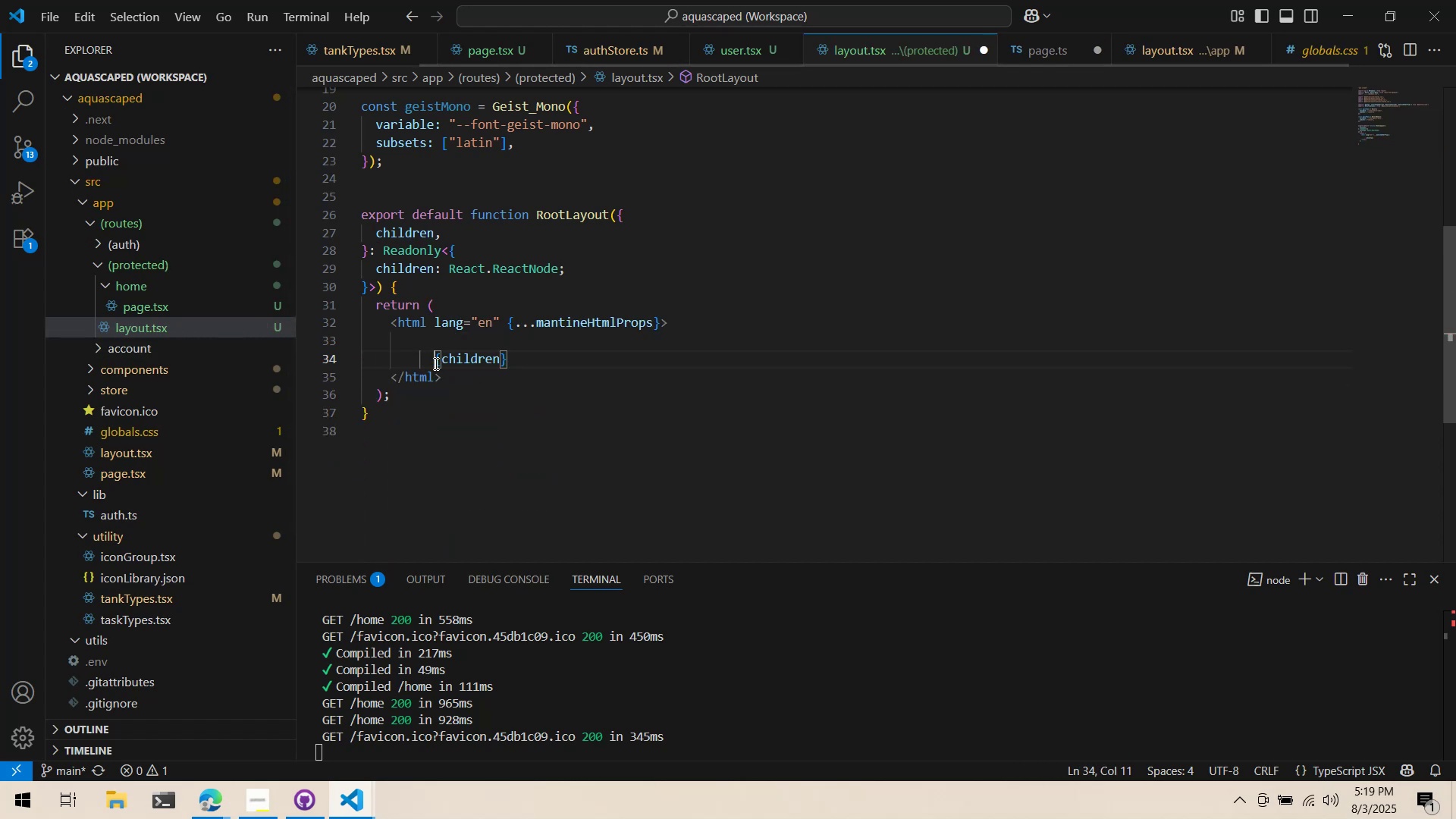 
key(Shift+Tab)
 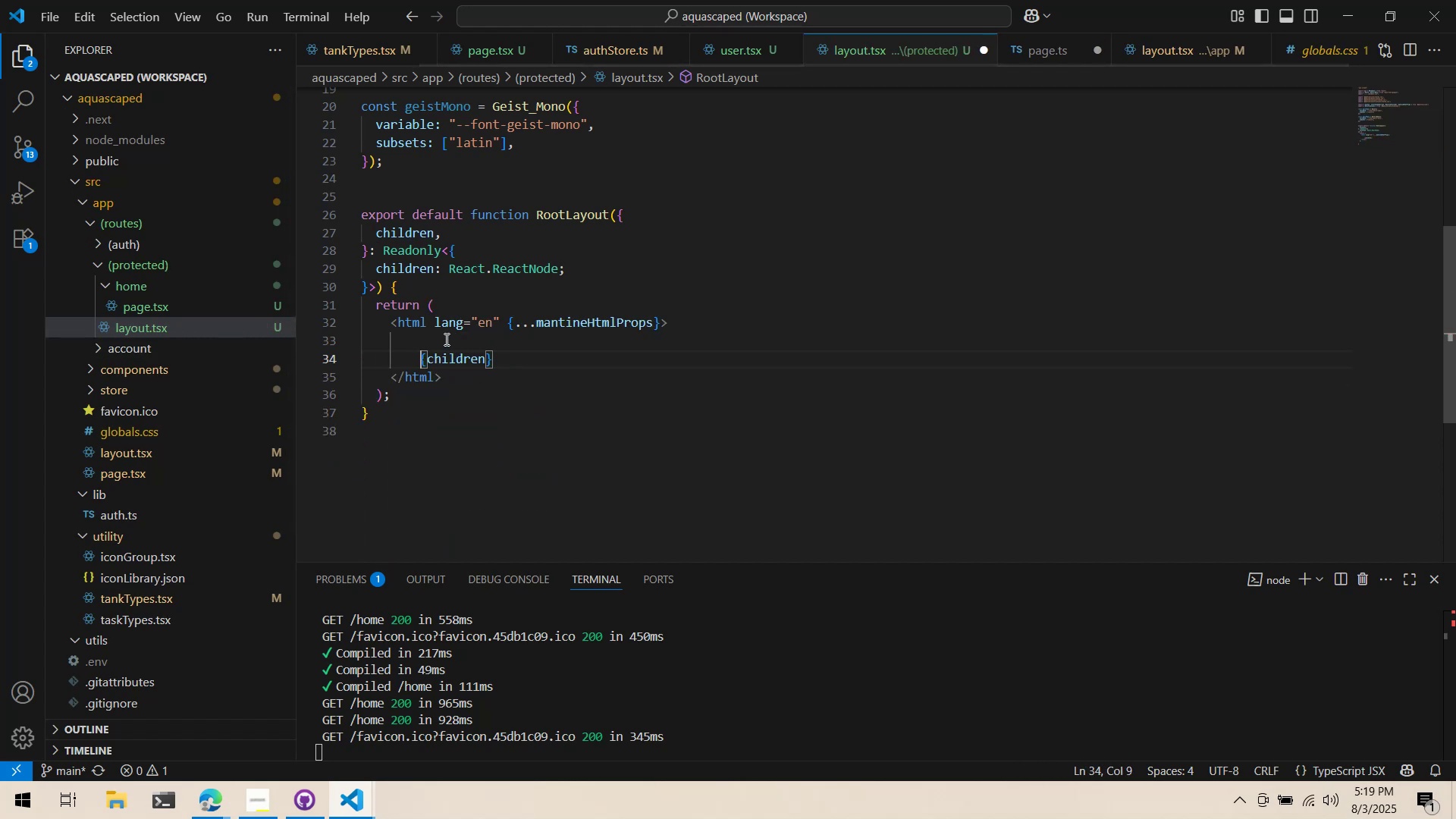 
left_click([445, 339])
 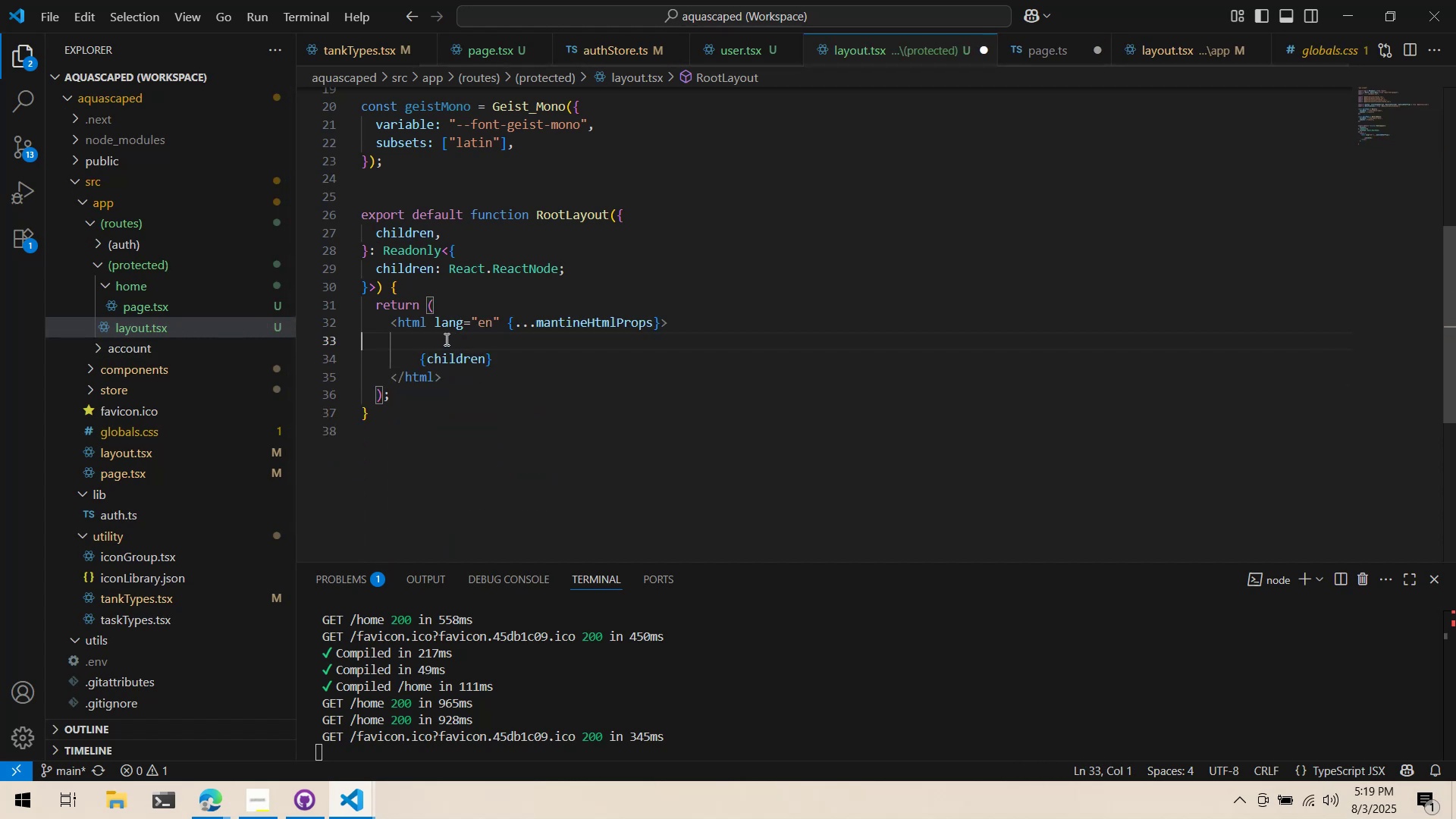 
key(Control+ControlLeft)
 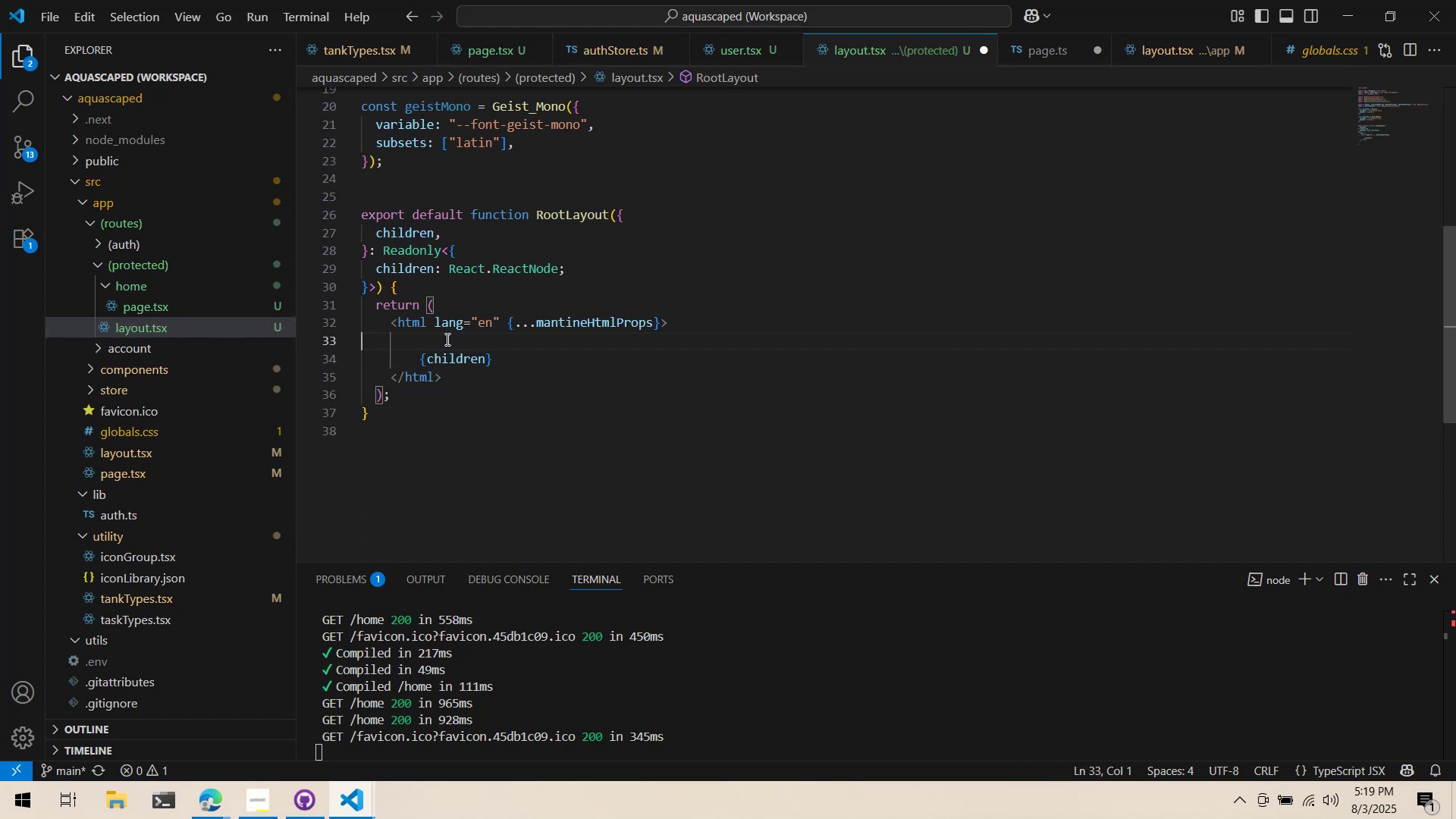 
key(Control+X)
 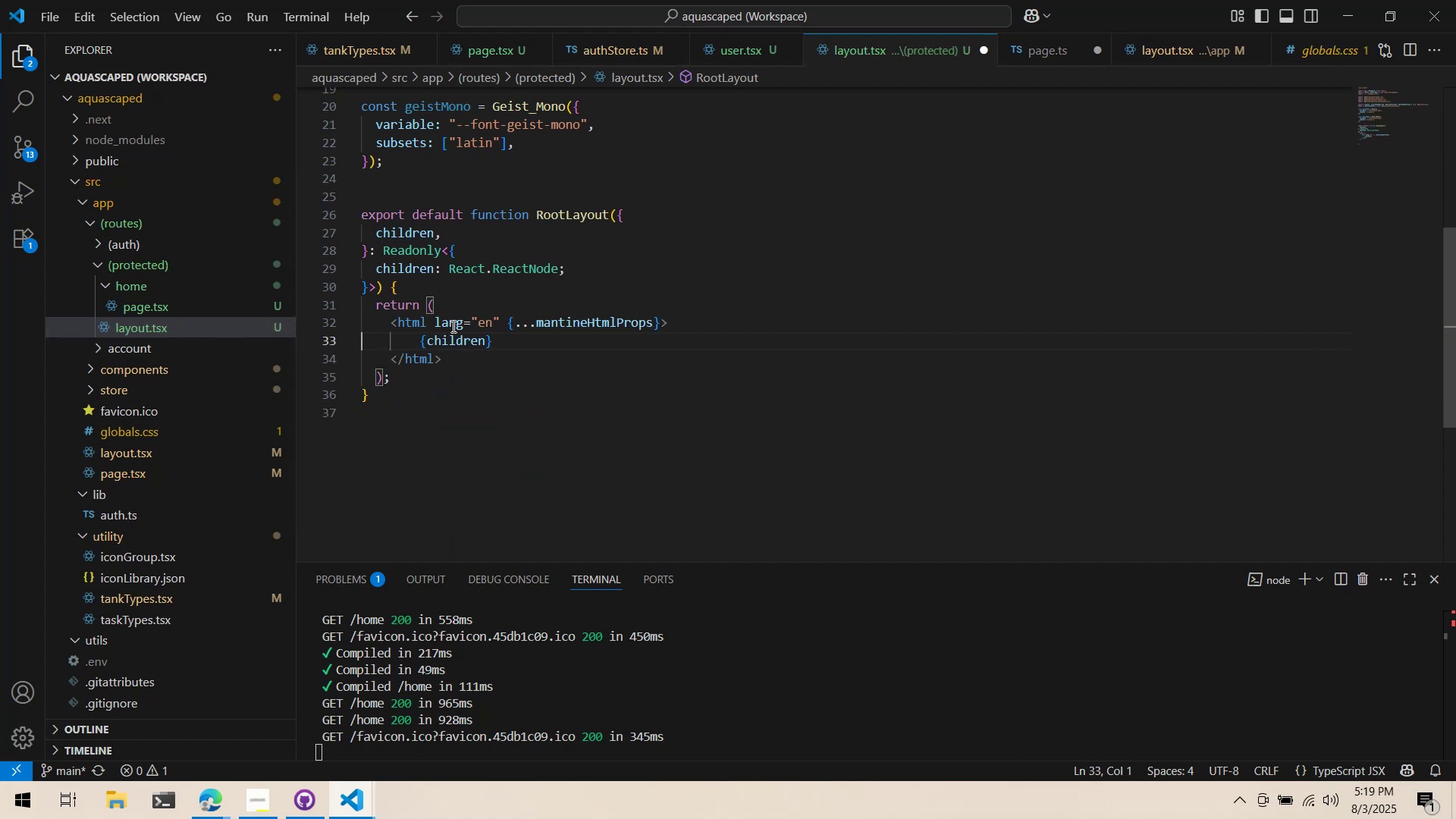 
left_click([452, 325])
 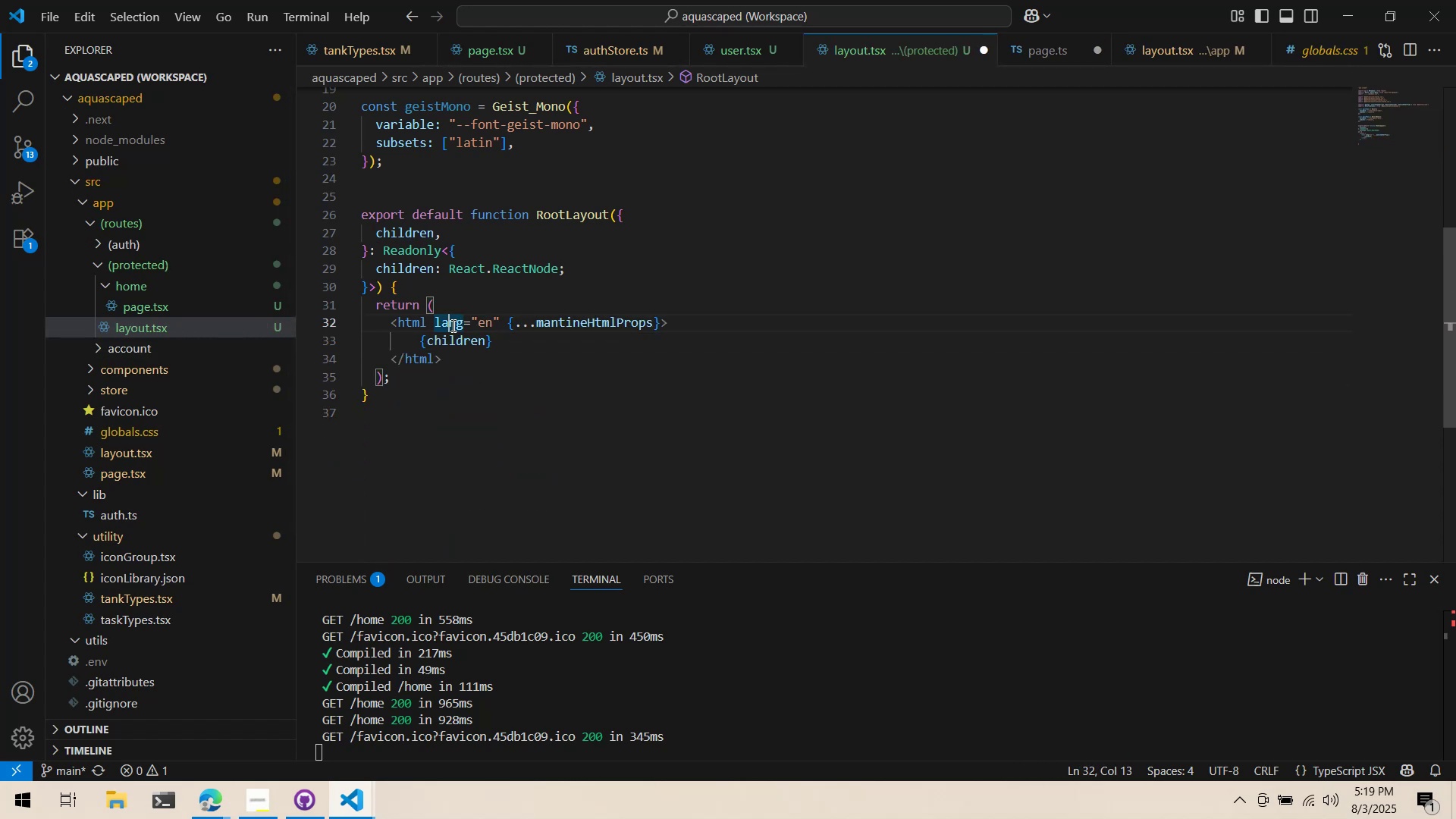 
key(Control+ControlLeft)
 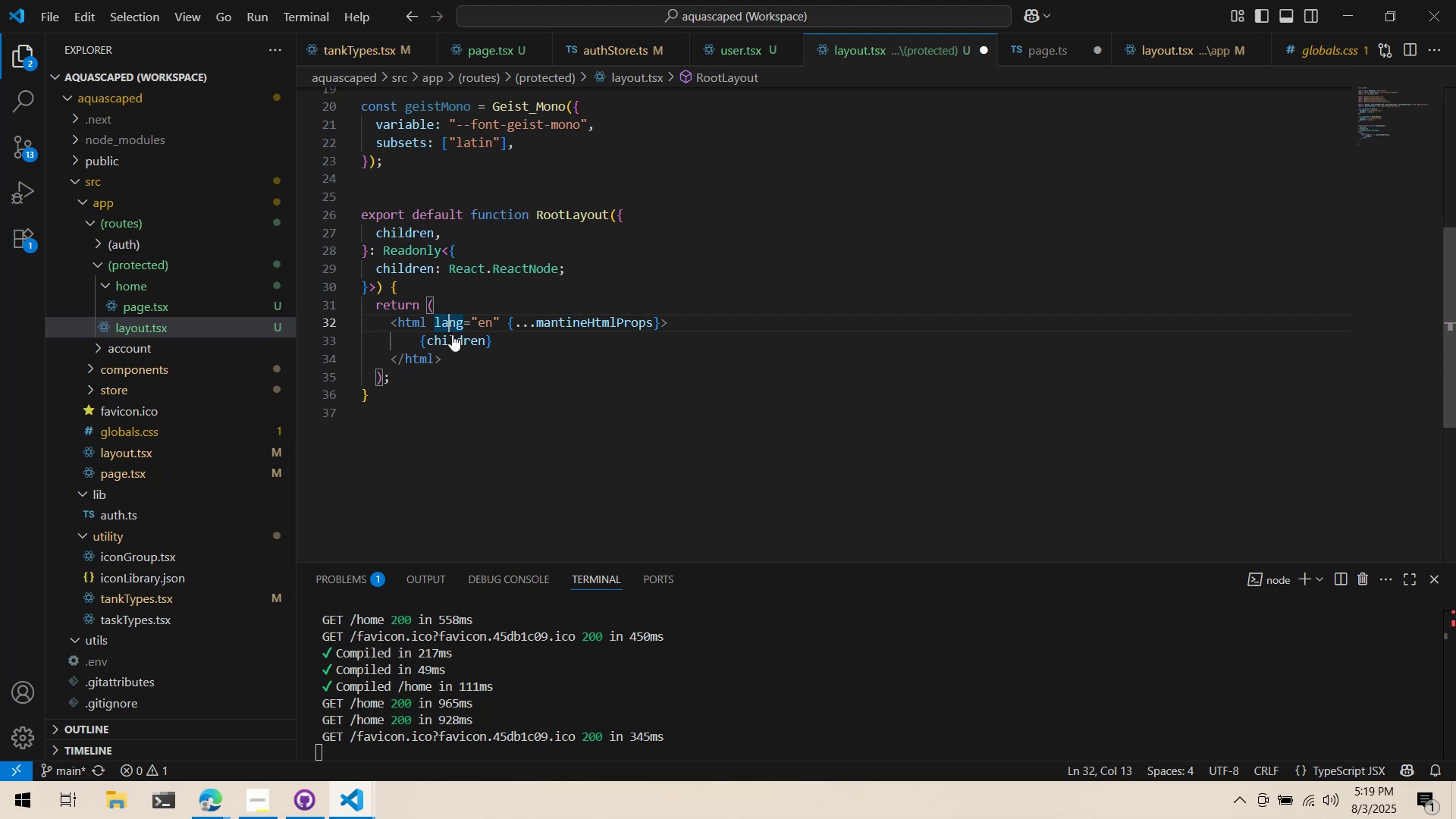 
key(Control+S)
 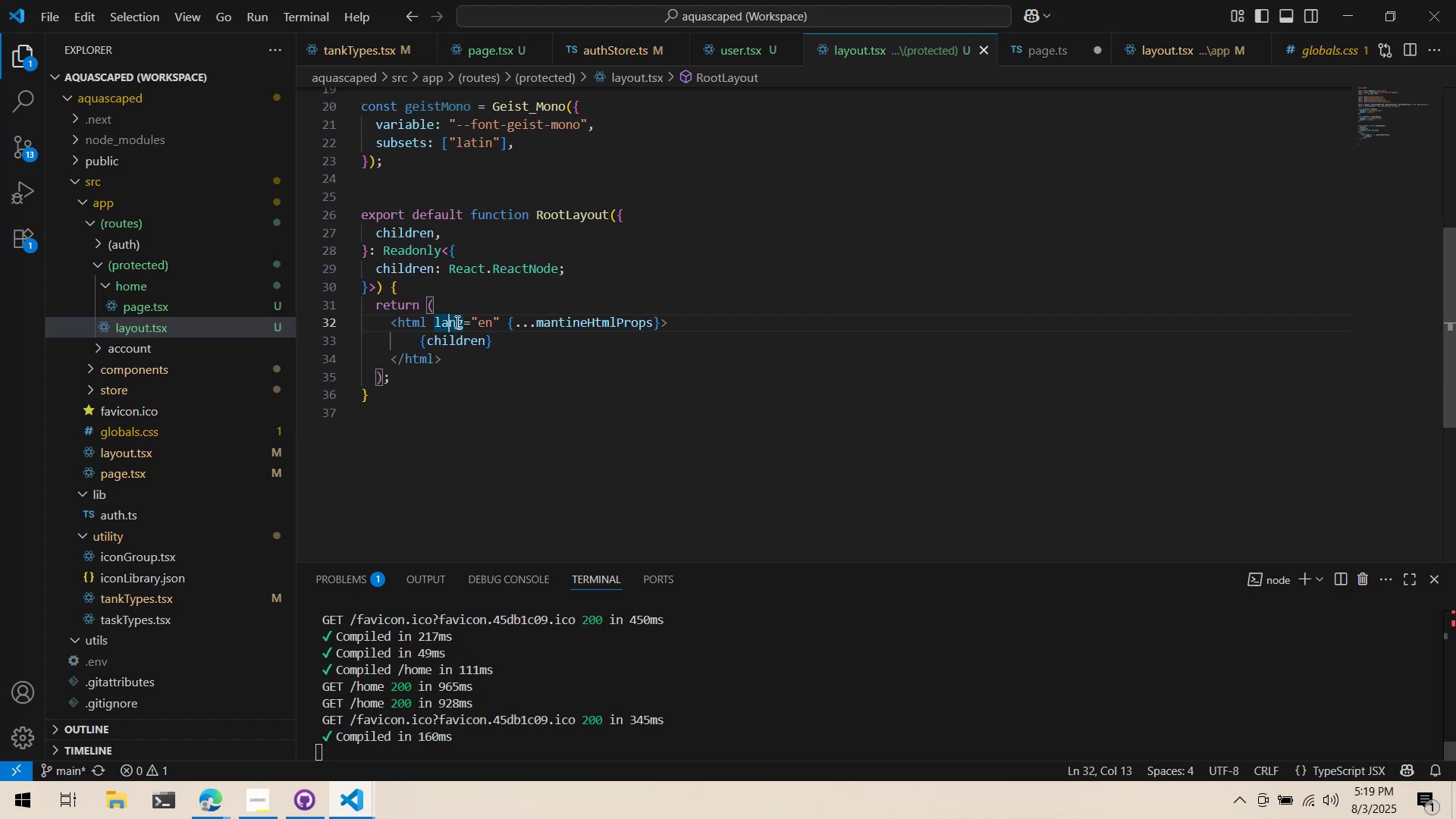 
left_click([456, 322])
 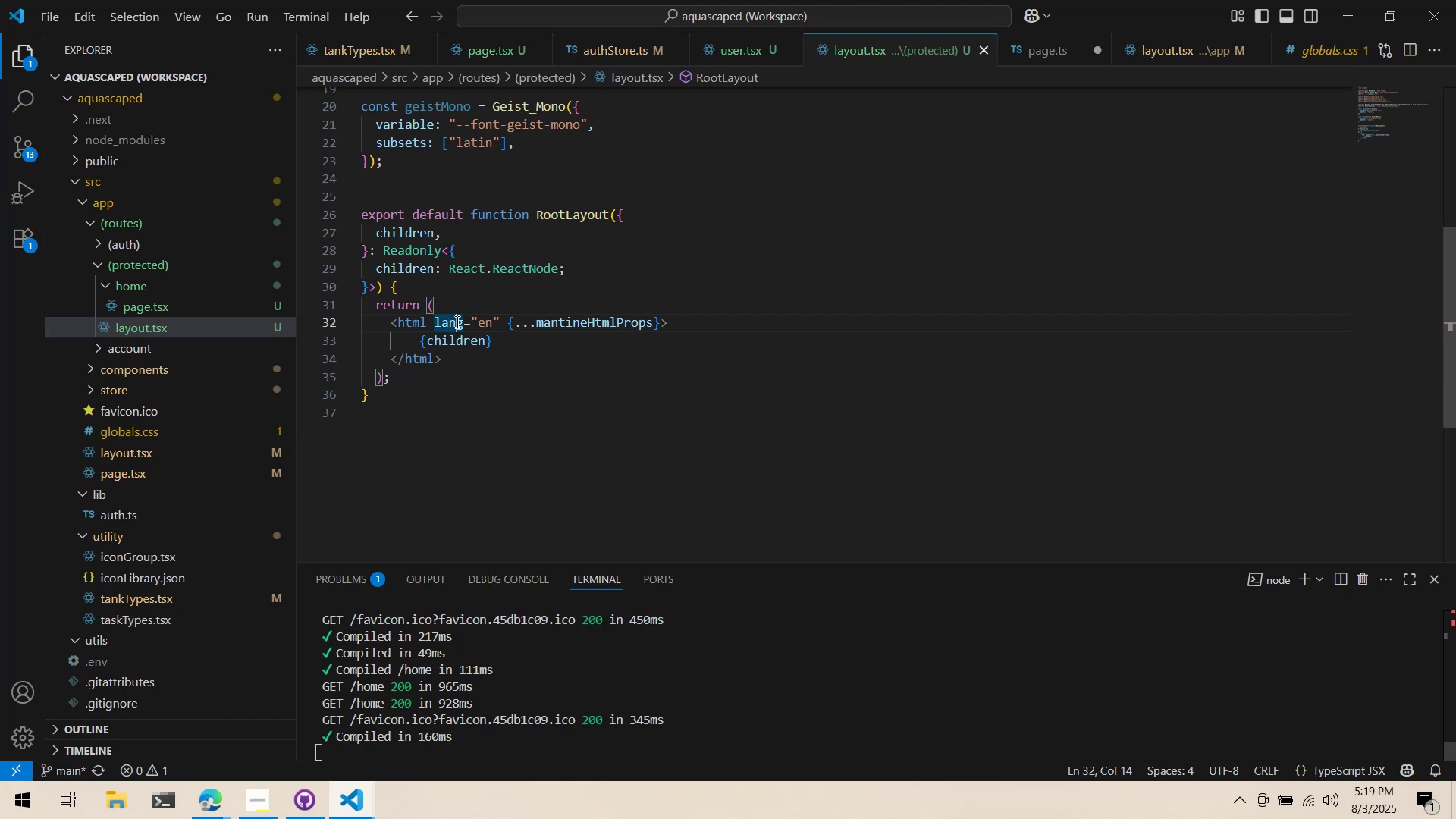 
key(Control+X)
 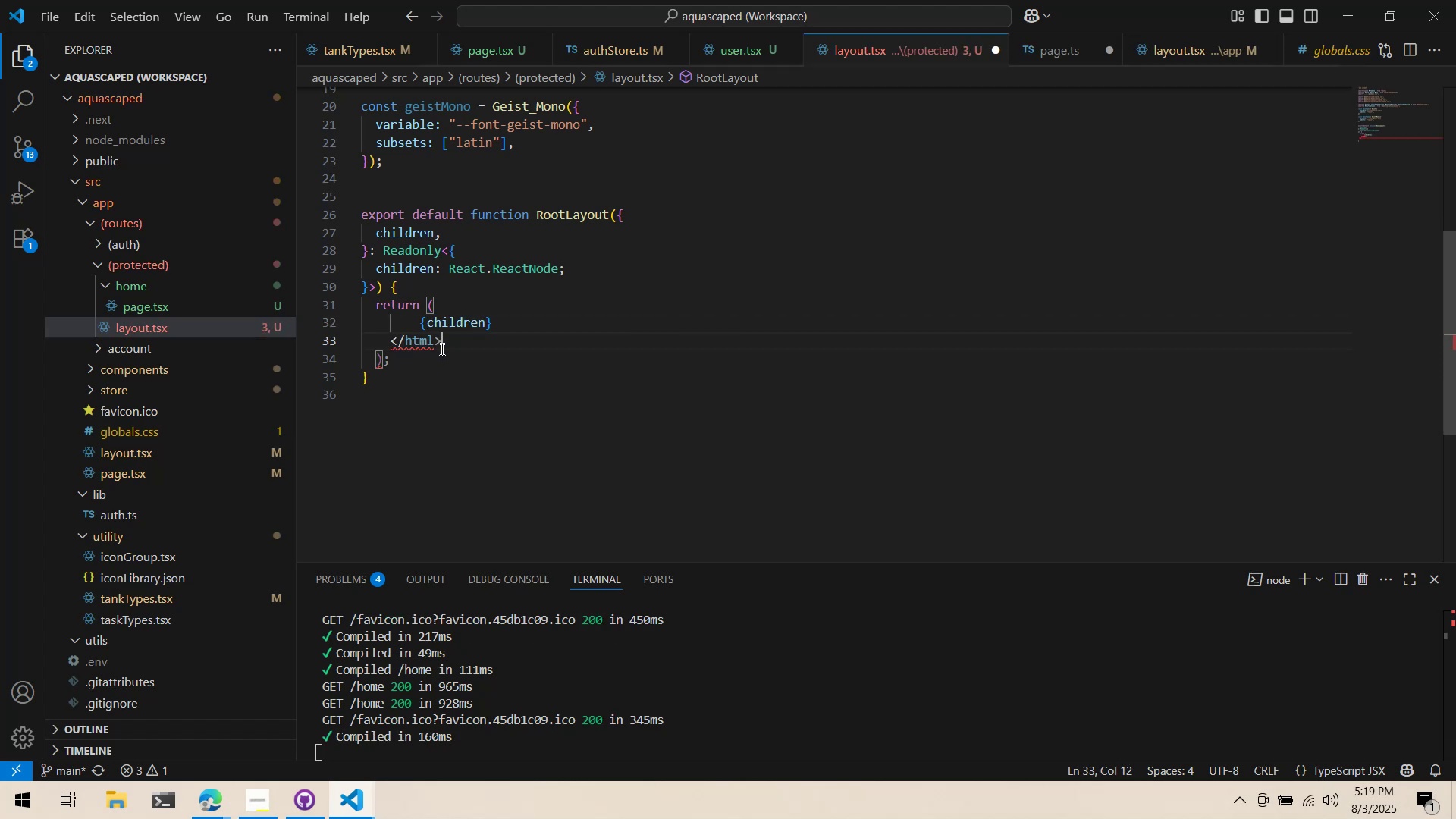 
key(Control+ControlLeft)
 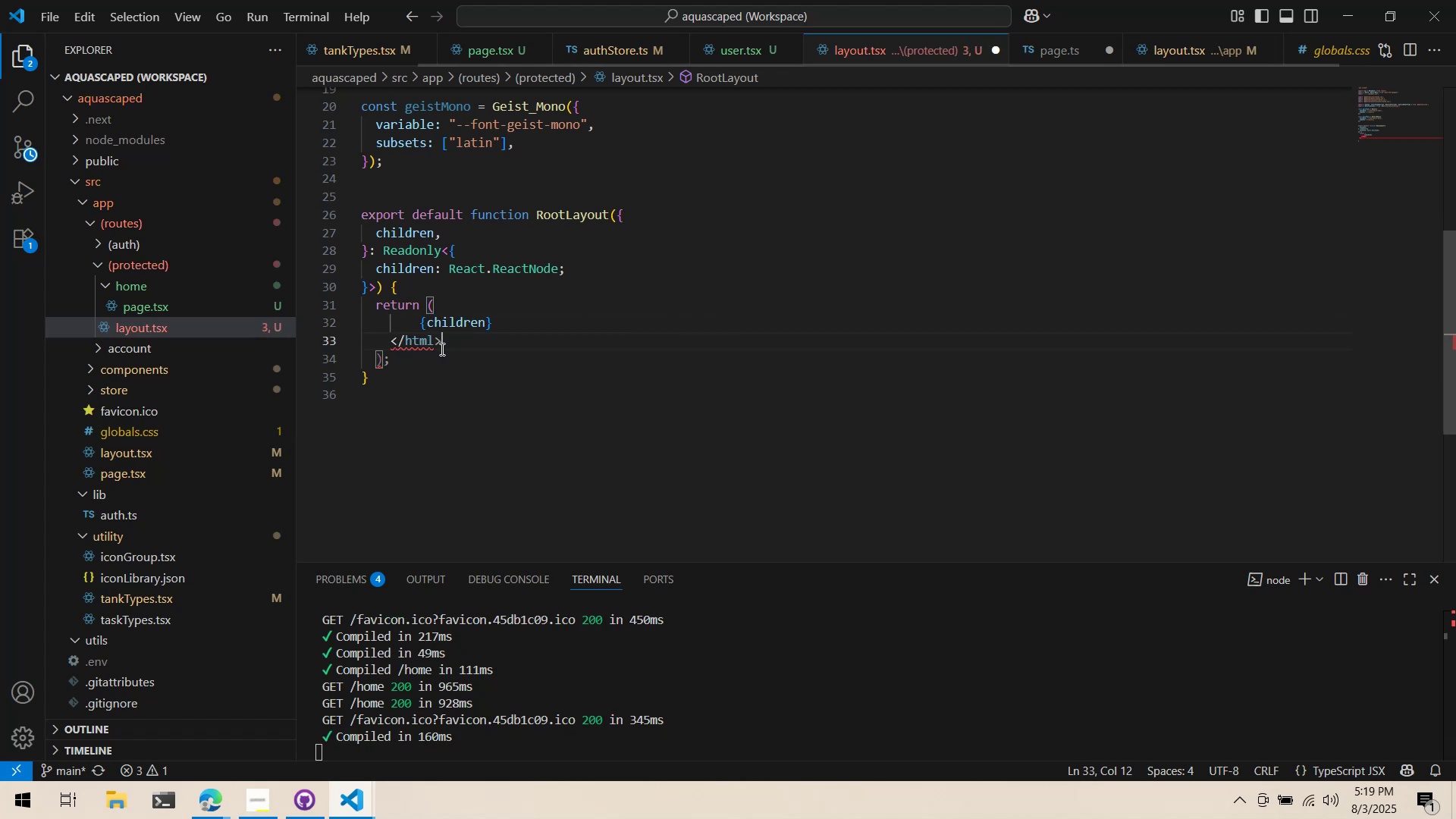 
key(Control+X)
 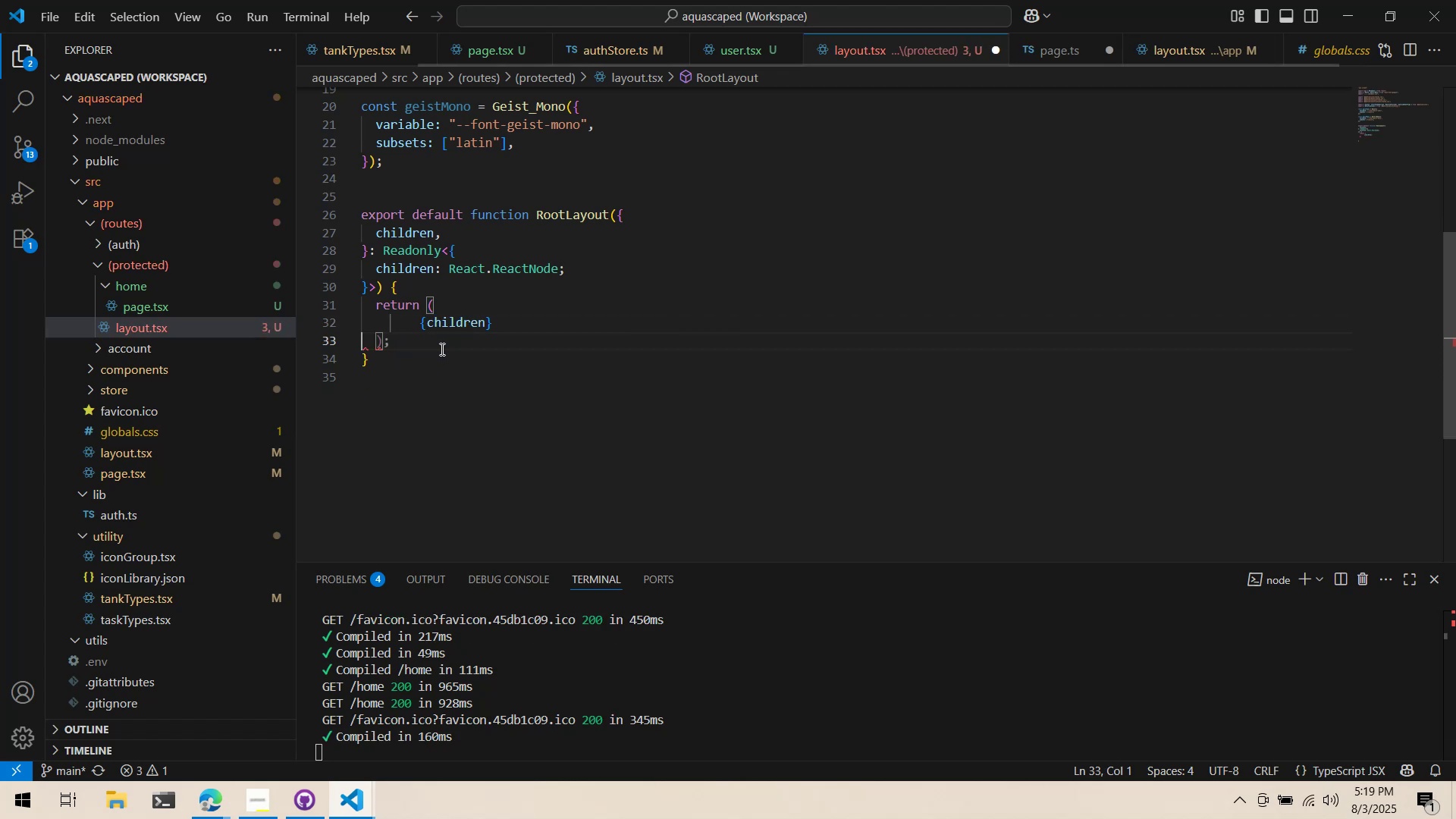 
key(Control+ControlLeft)
 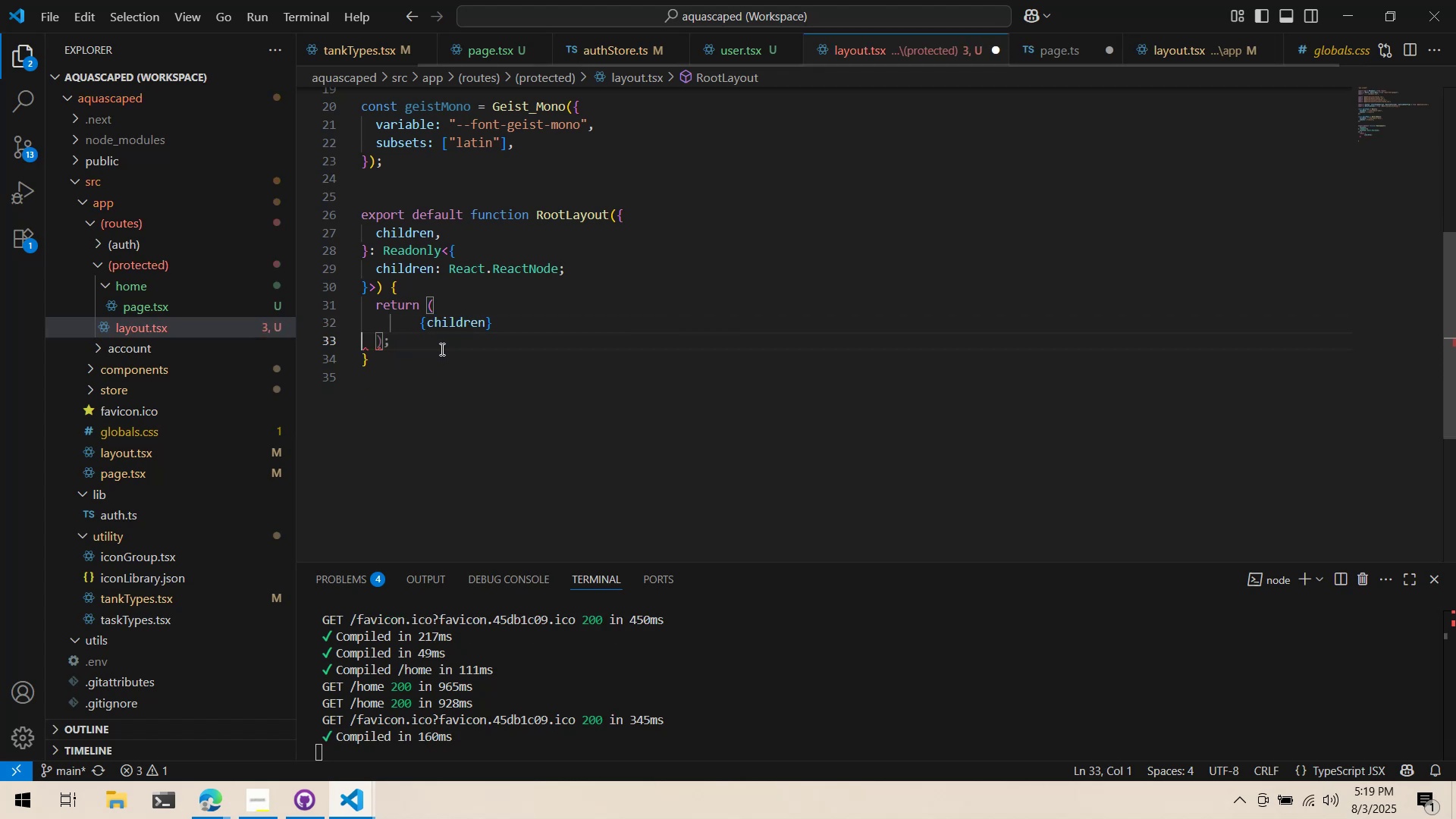 
key(Control+S)
 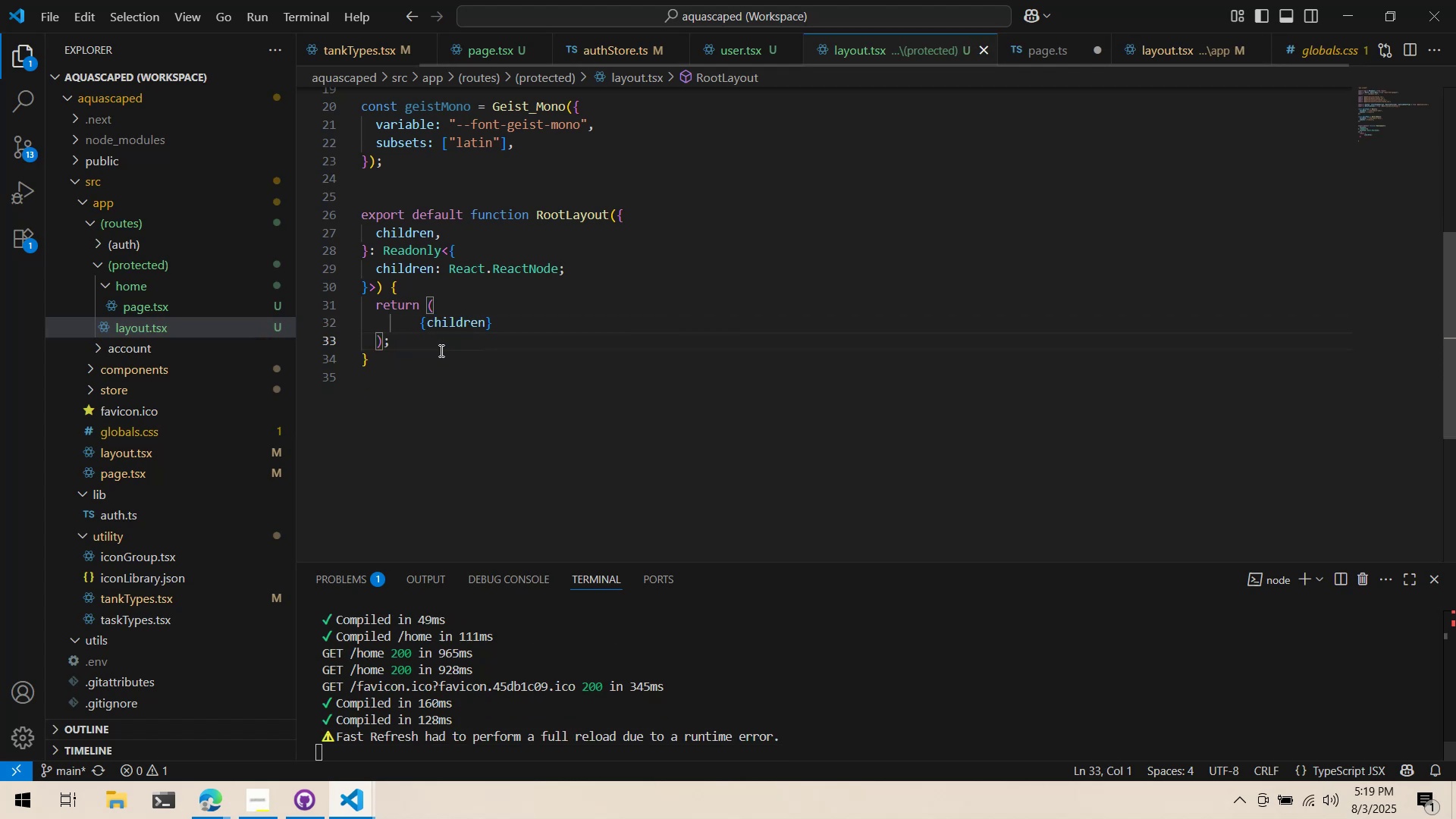 
key(Alt+AltLeft)
 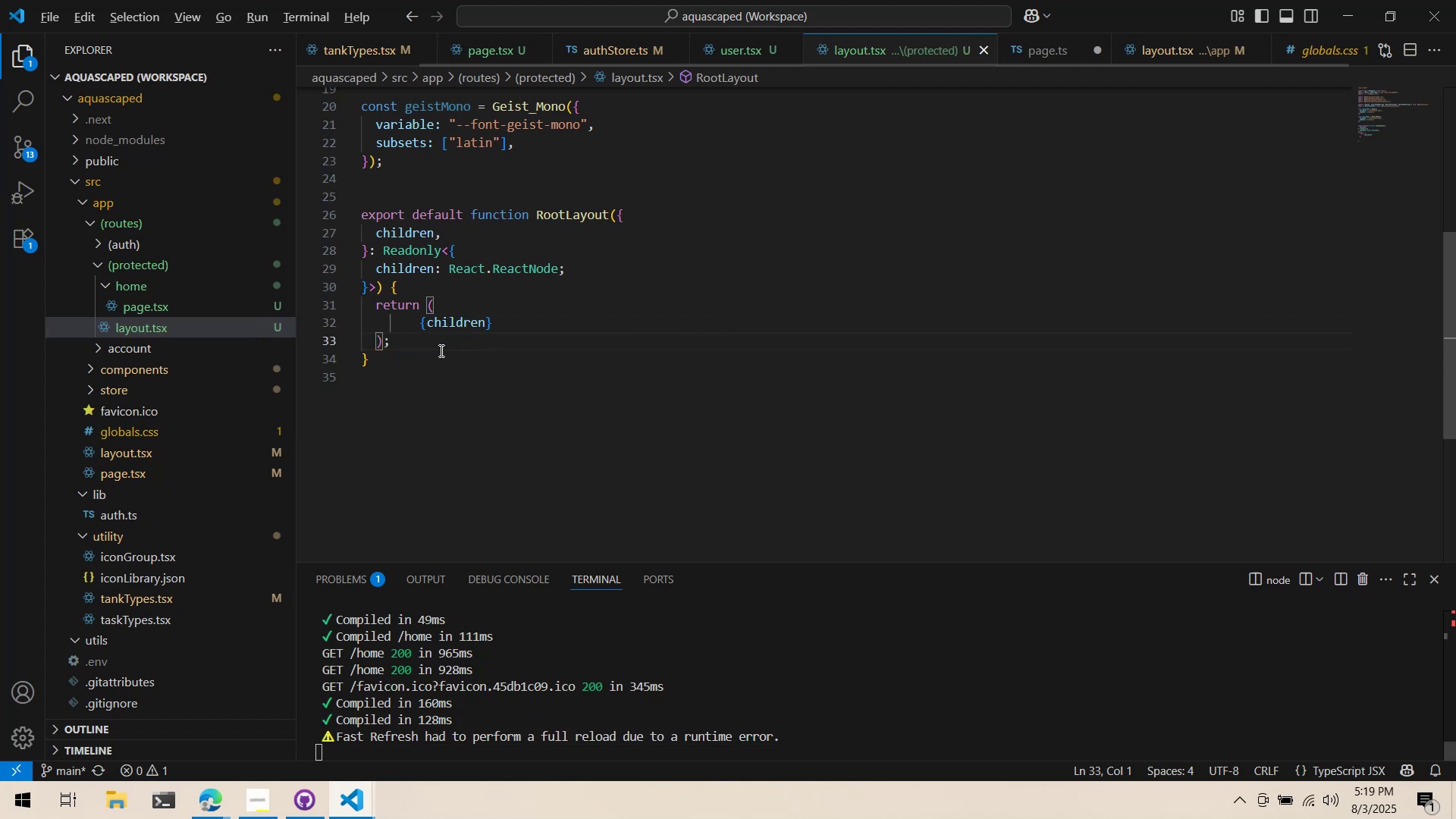 
key(Alt+Tab)
 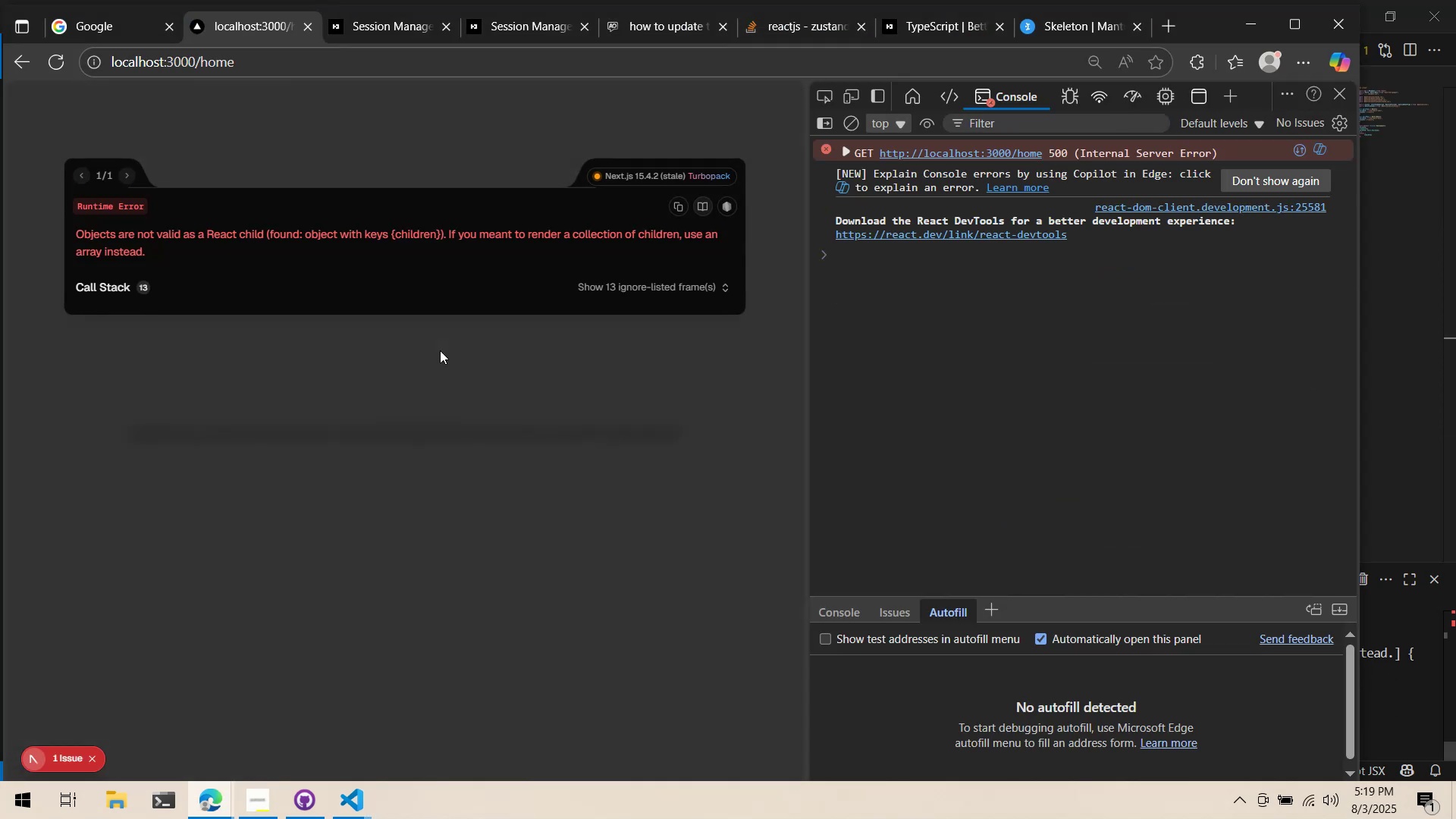 
key(Alt+AltLeft)
 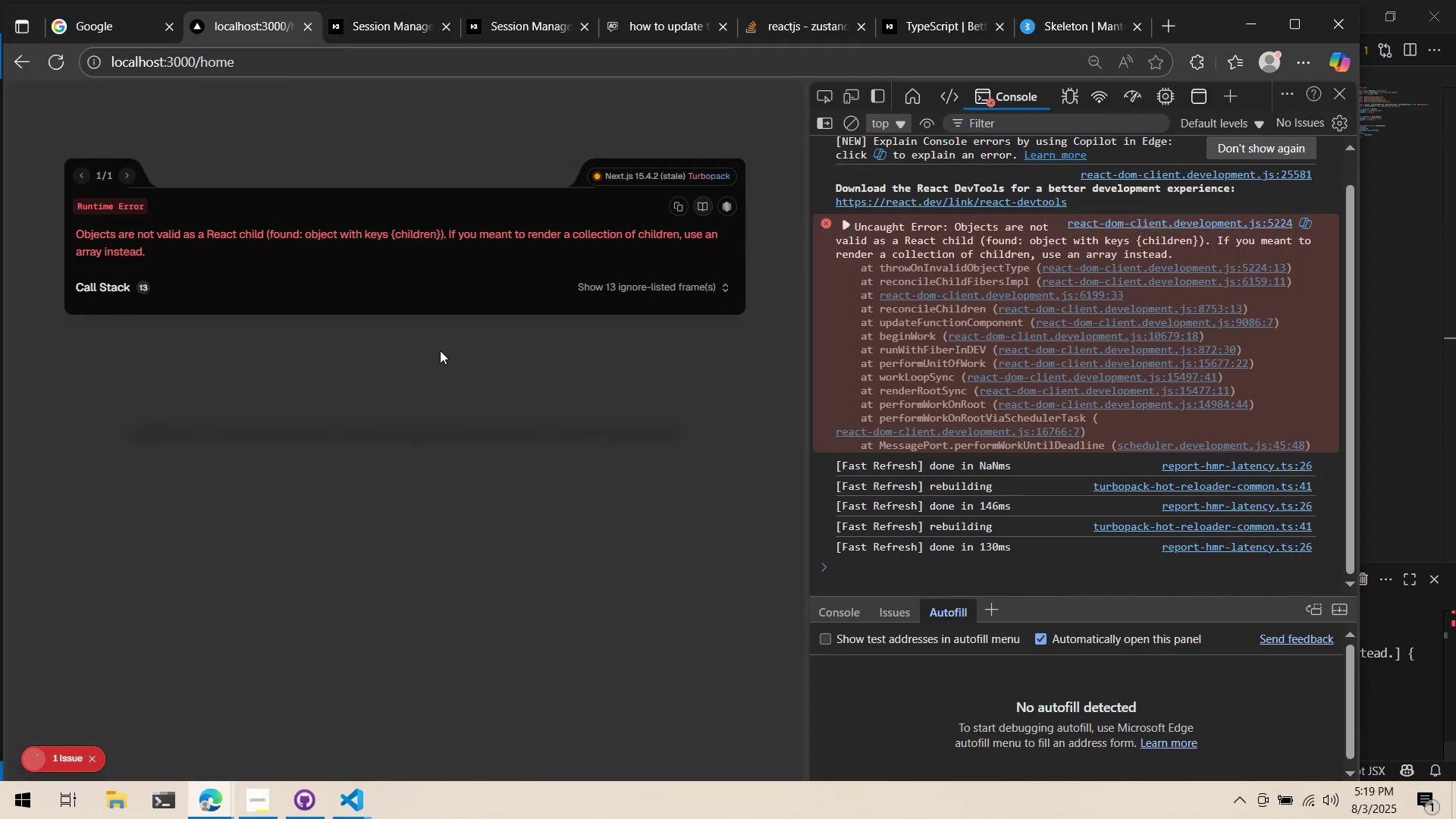 
key(Alt+Tab)
 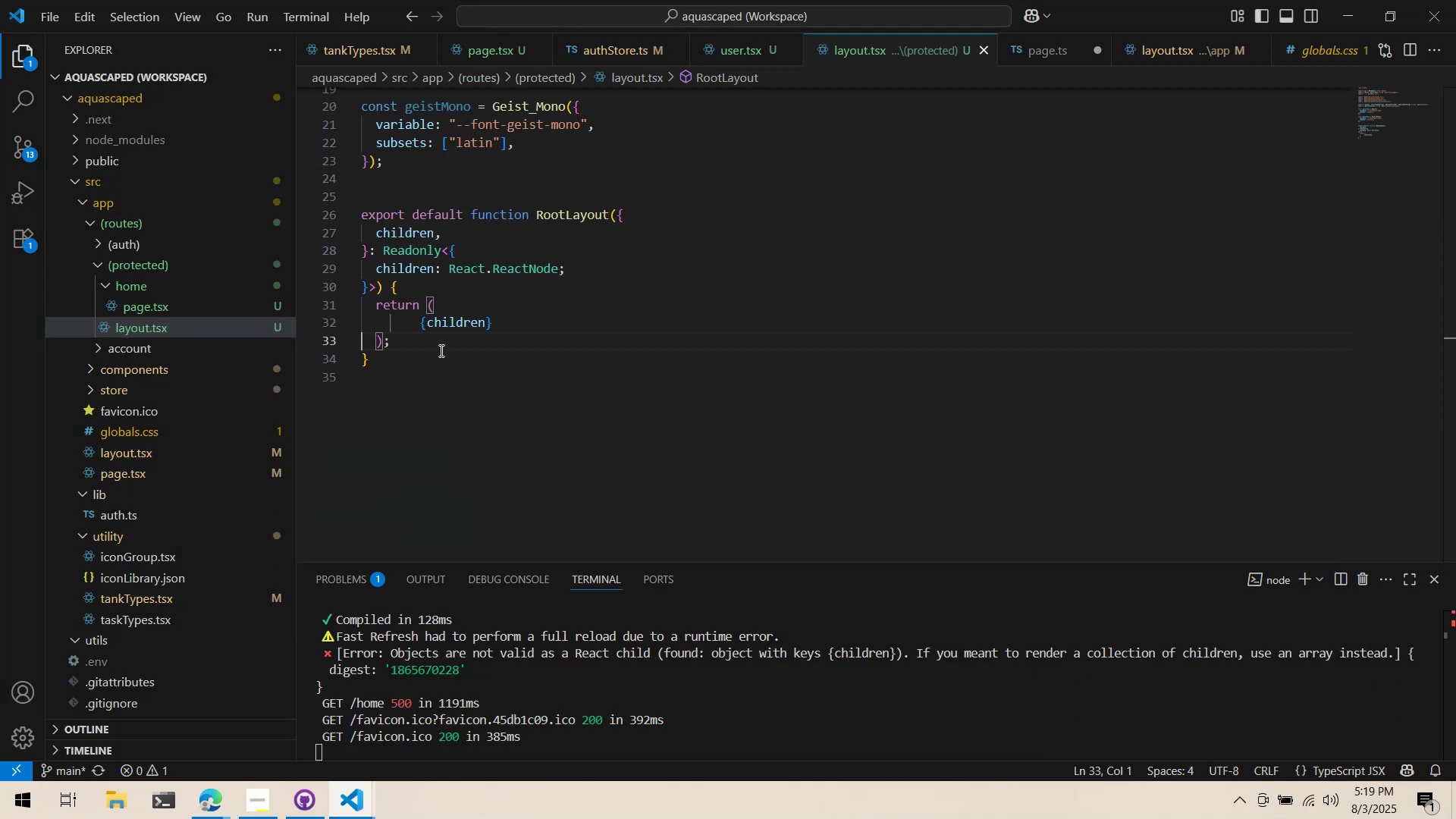 
key(Control+Z)
 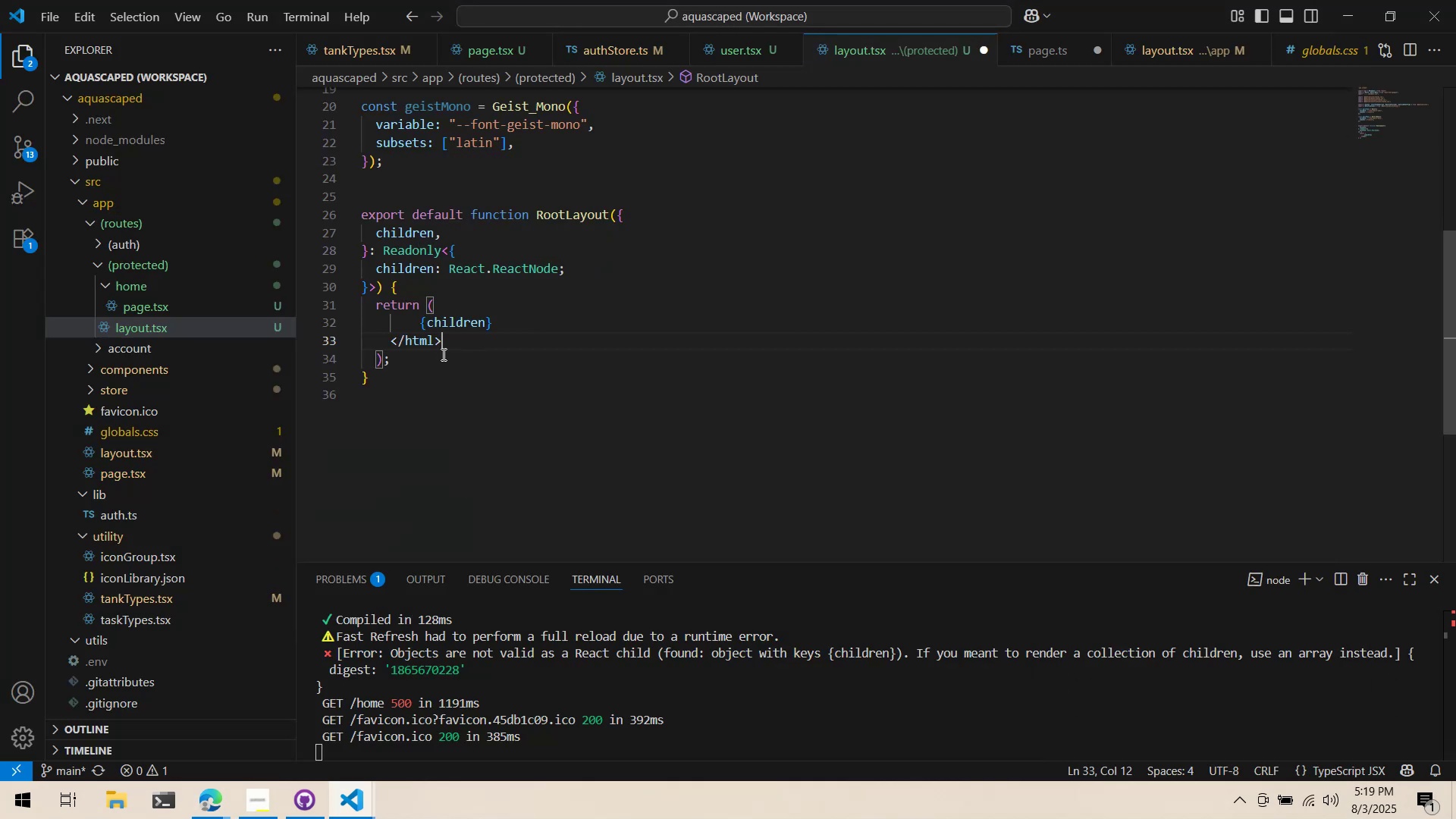 
key(Control+Z)
 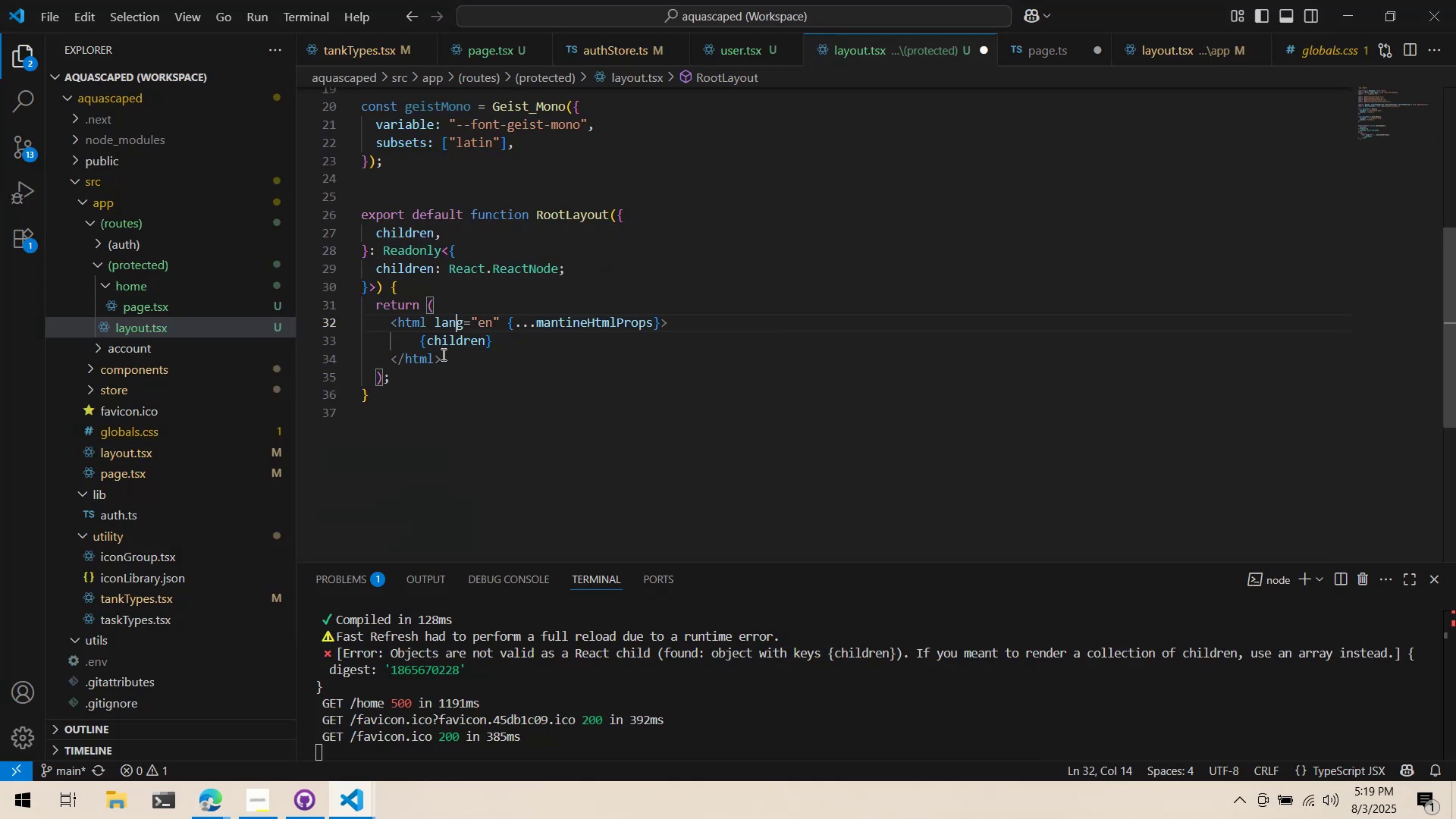 
key(Control+Z)
 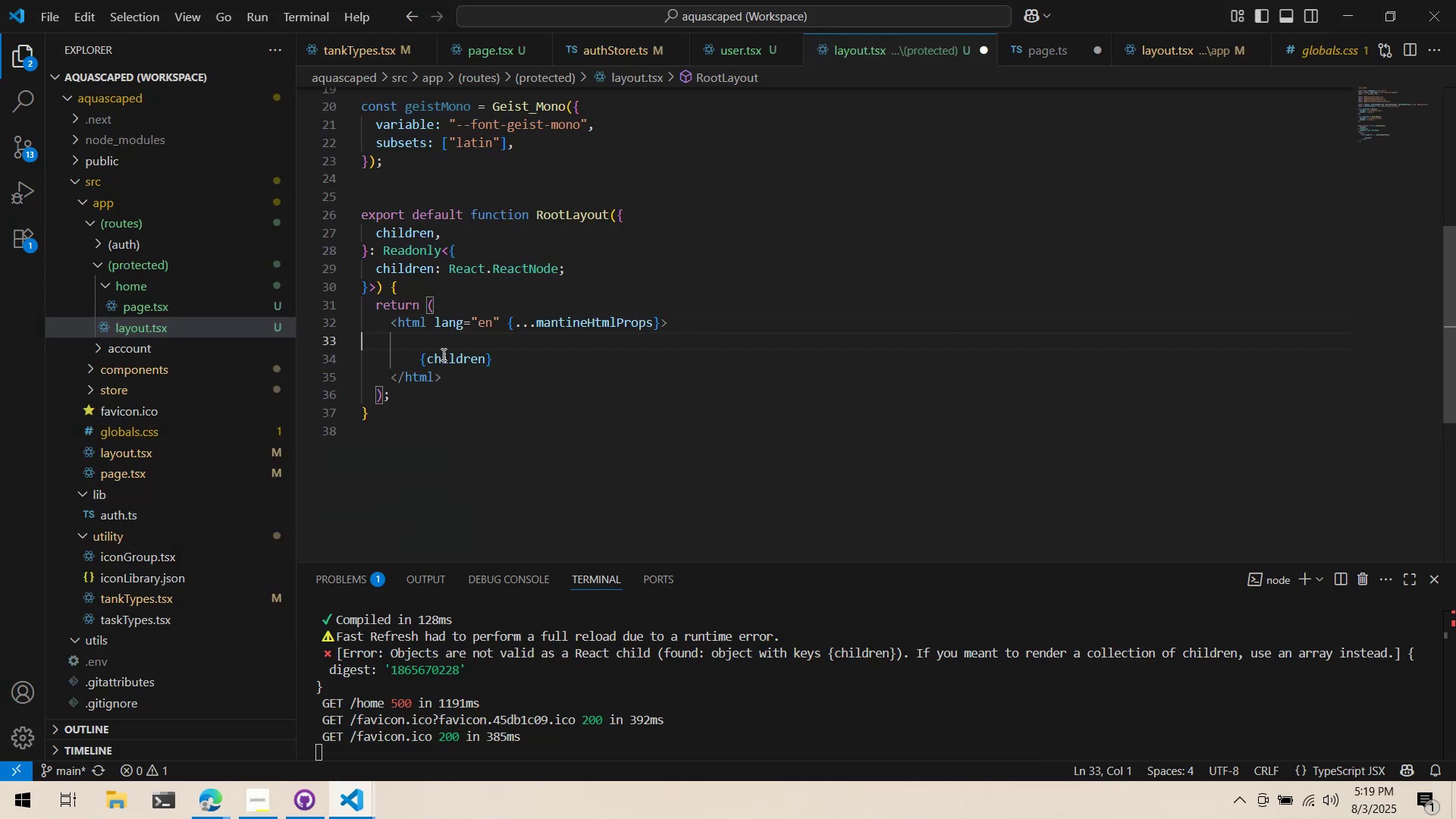 
key(Control+Z)
 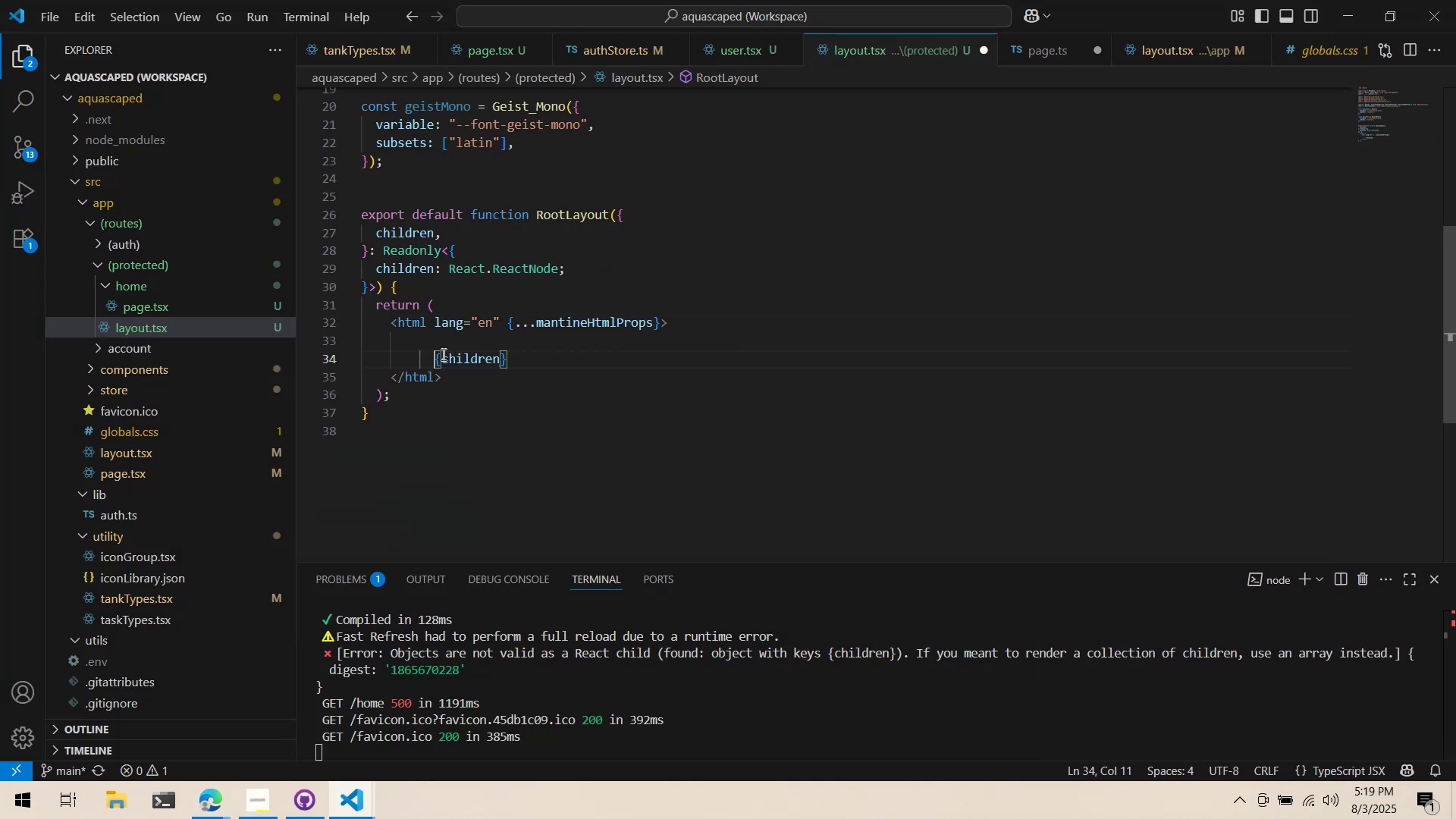 
key(Control+Z)
 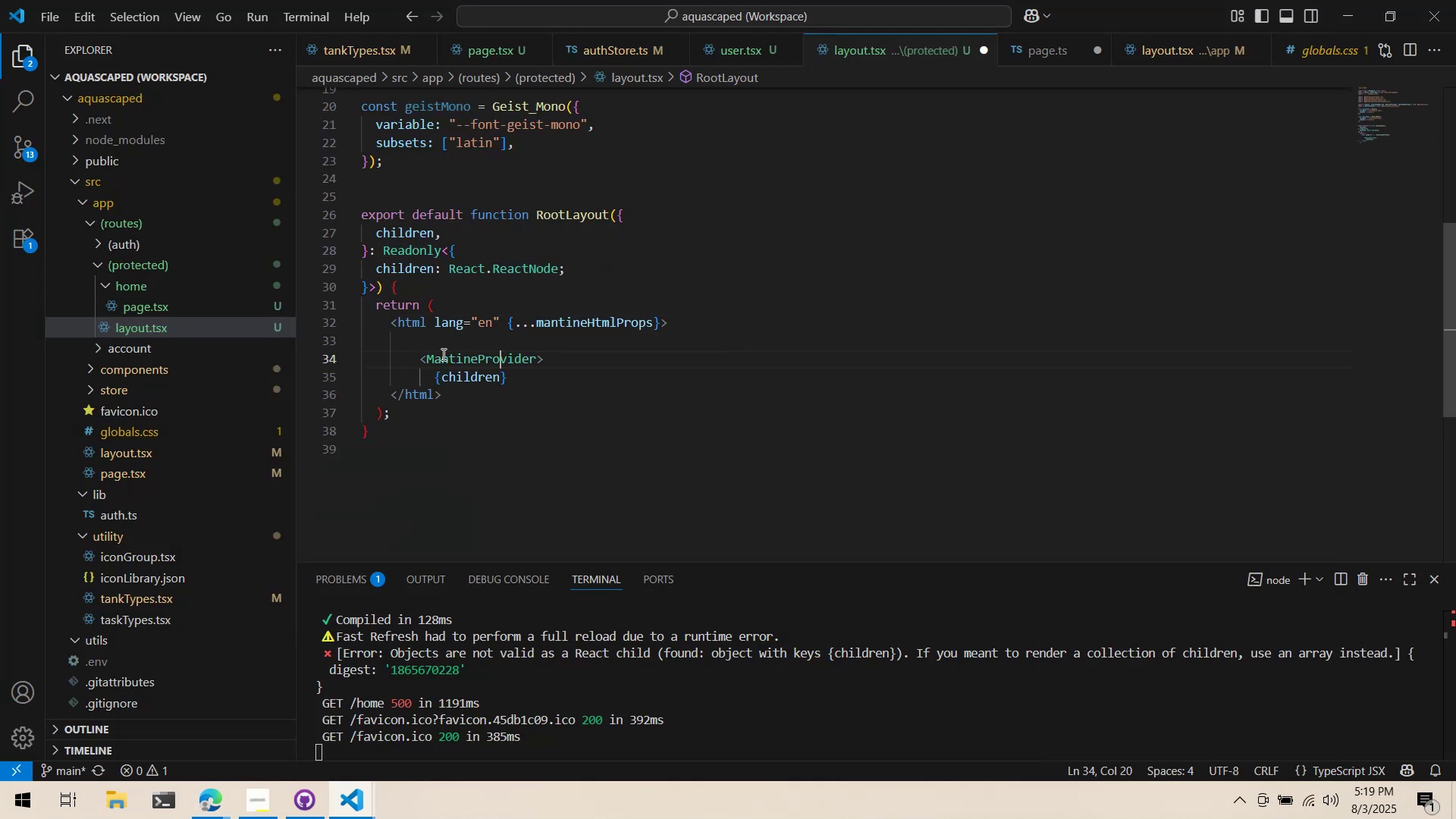 
key(Control+Z)
 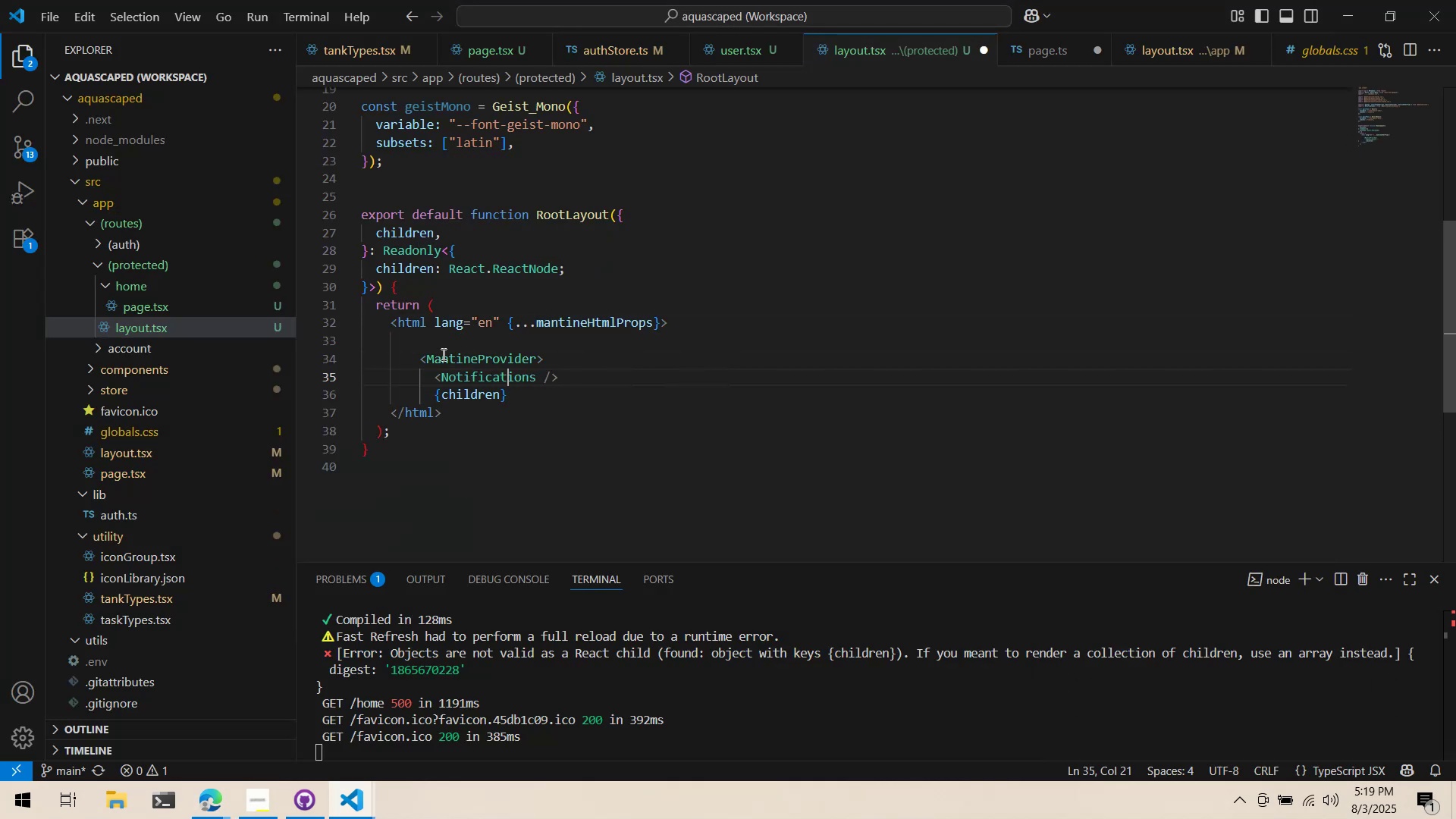 
key(Control+Z)
 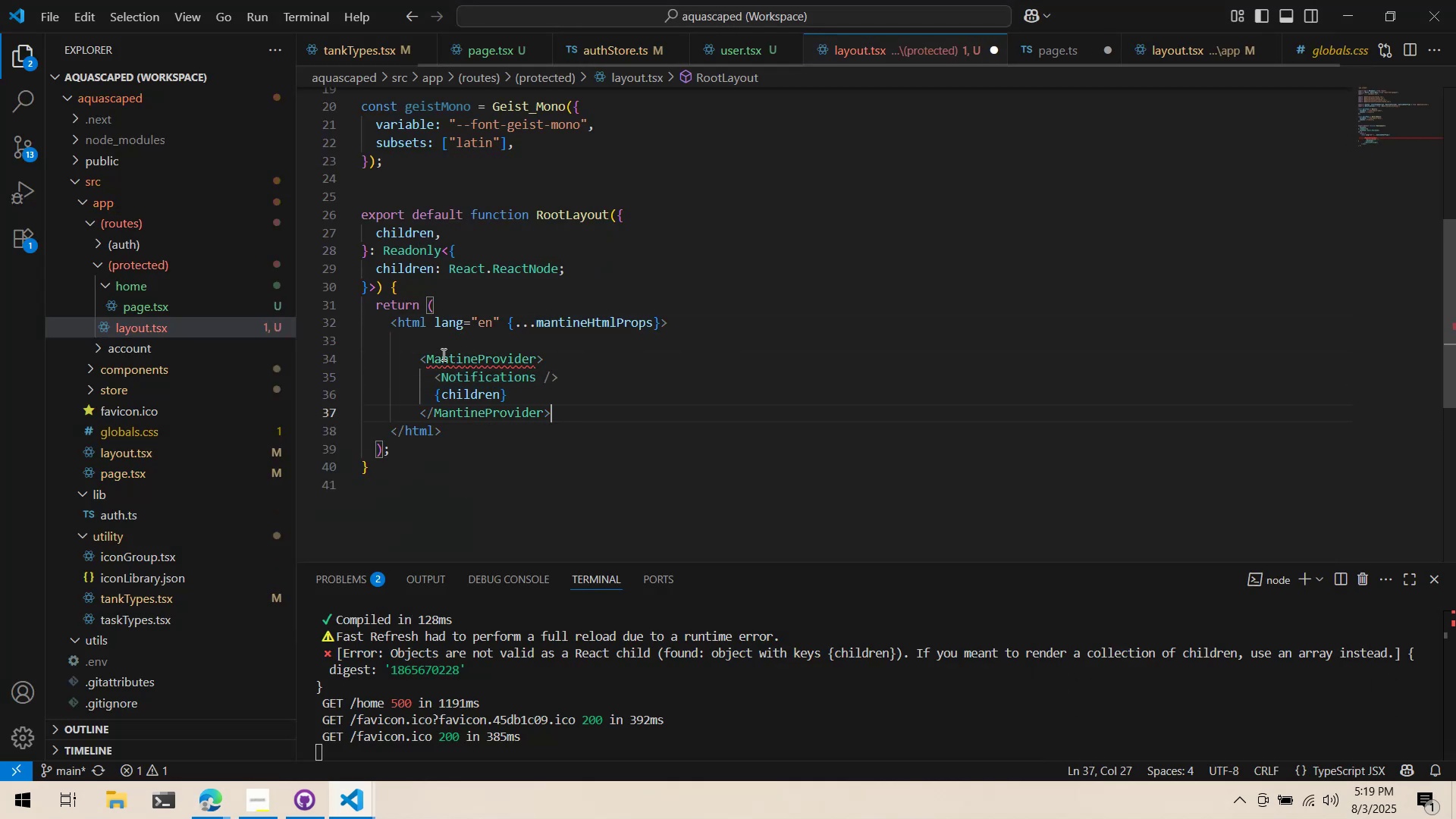 
key(Control+Z)
 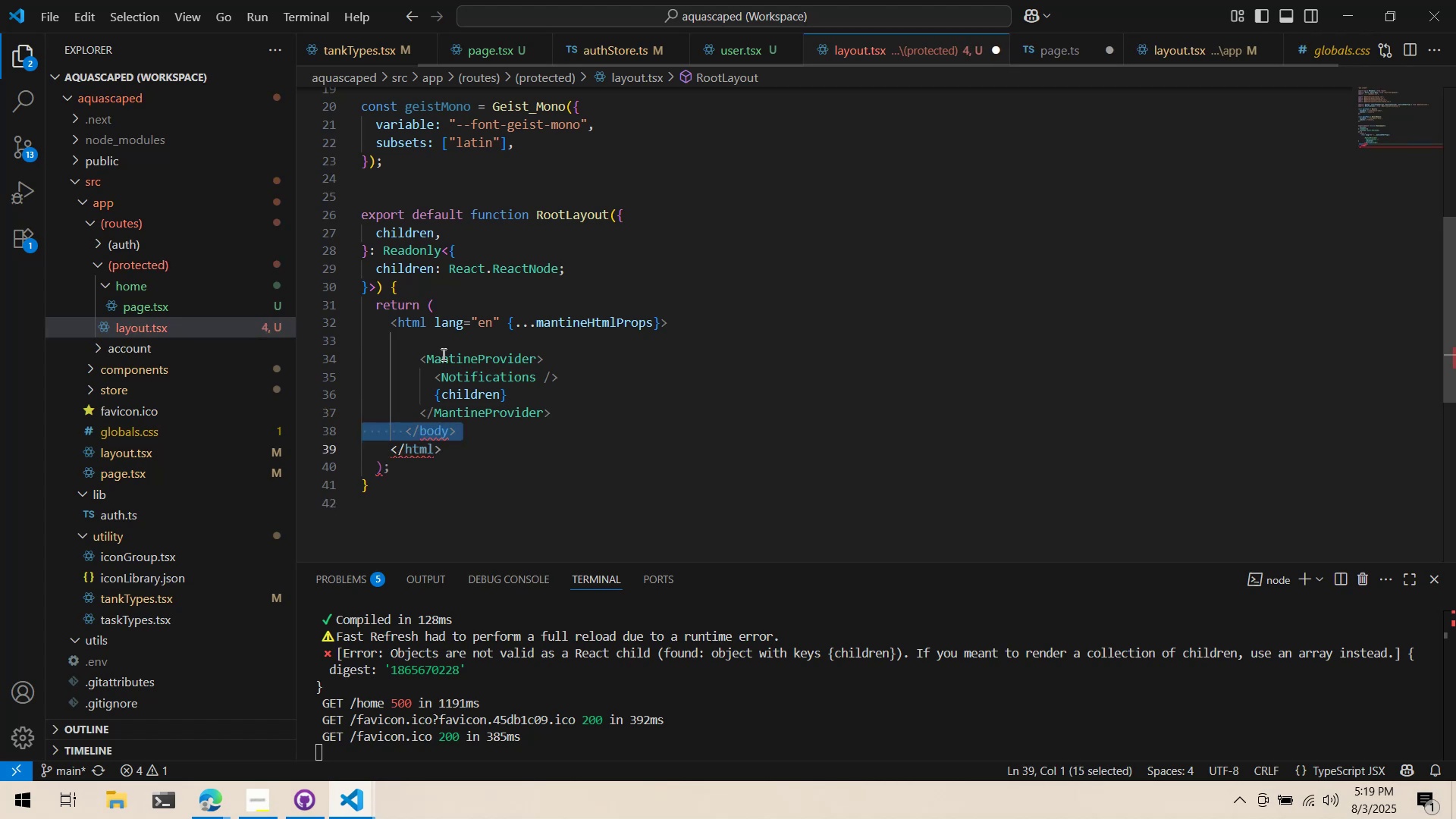 
left_click([442, 354])
 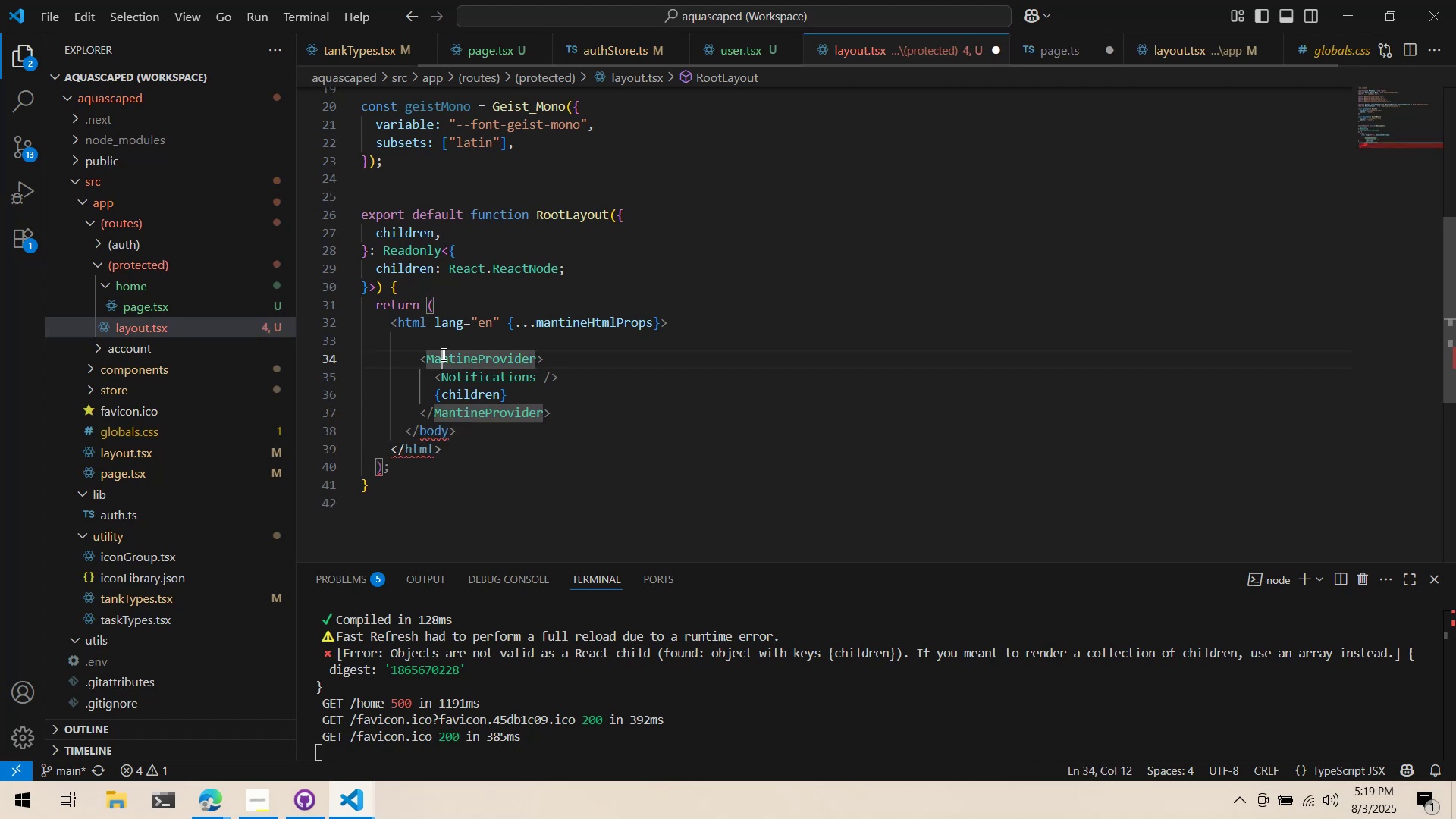 
hold_key(key=ControlLeft, duration=0.32)
 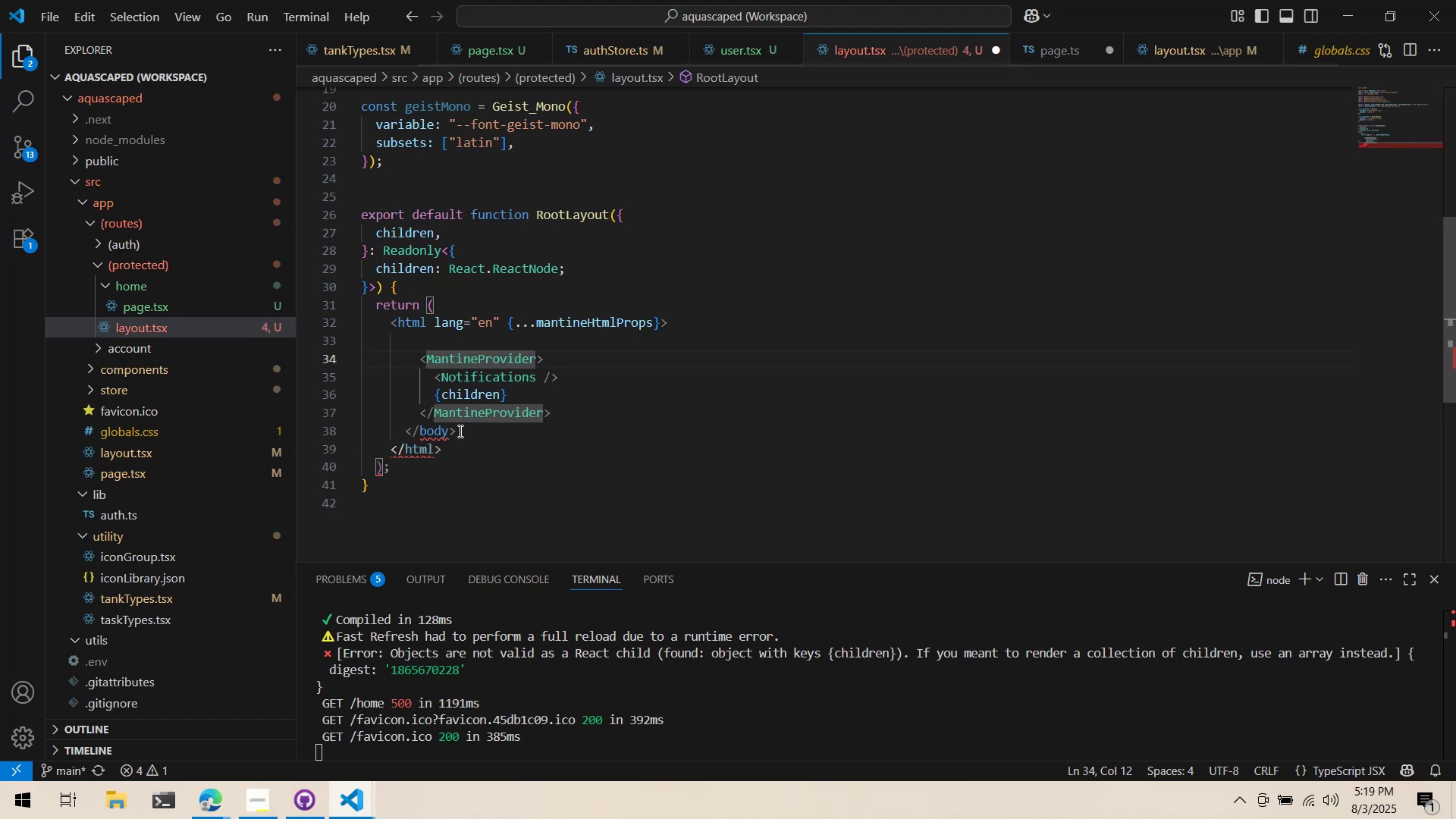 
left_click([459, 431])
 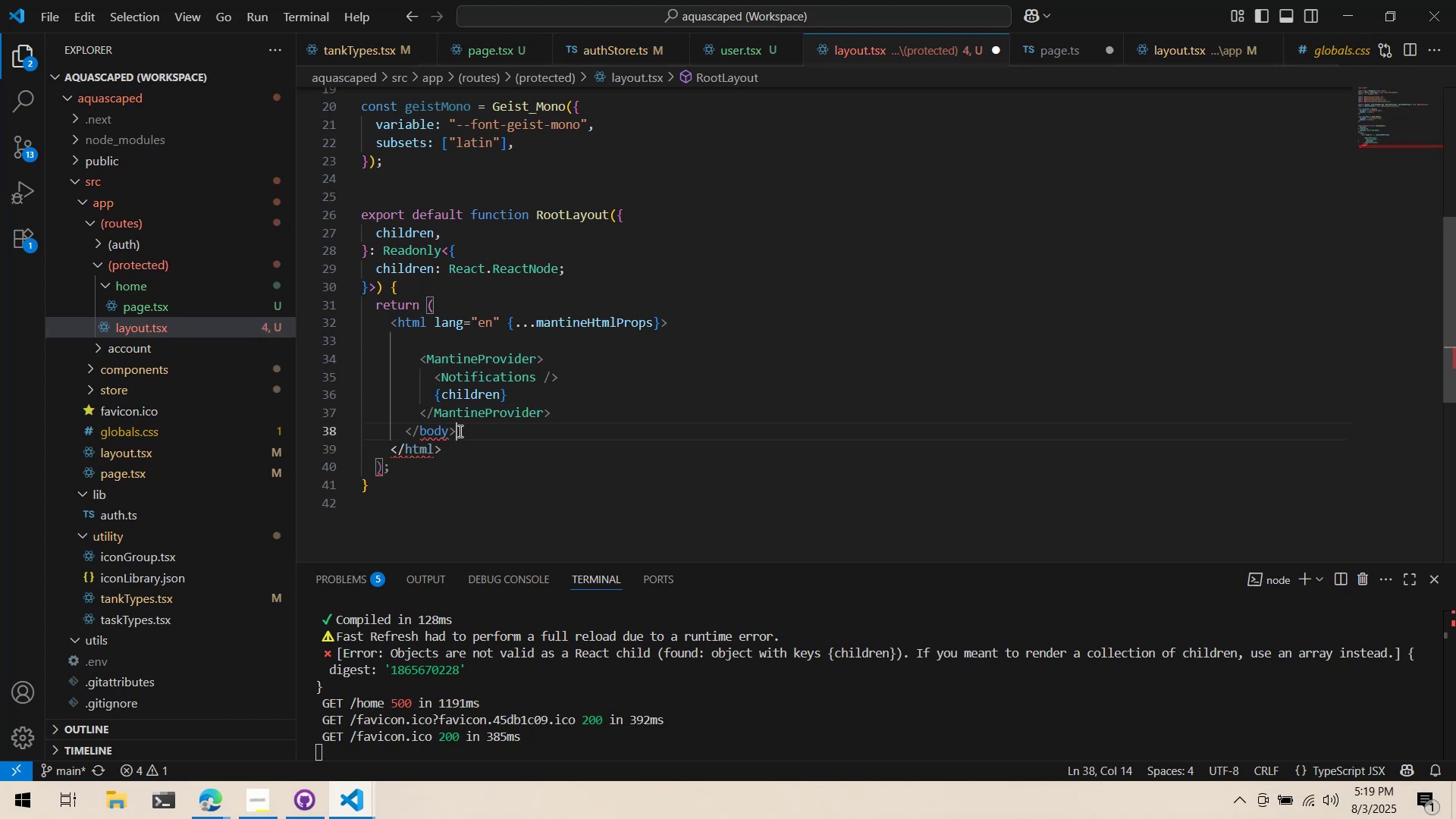 
key(Control+ControlLeft)
 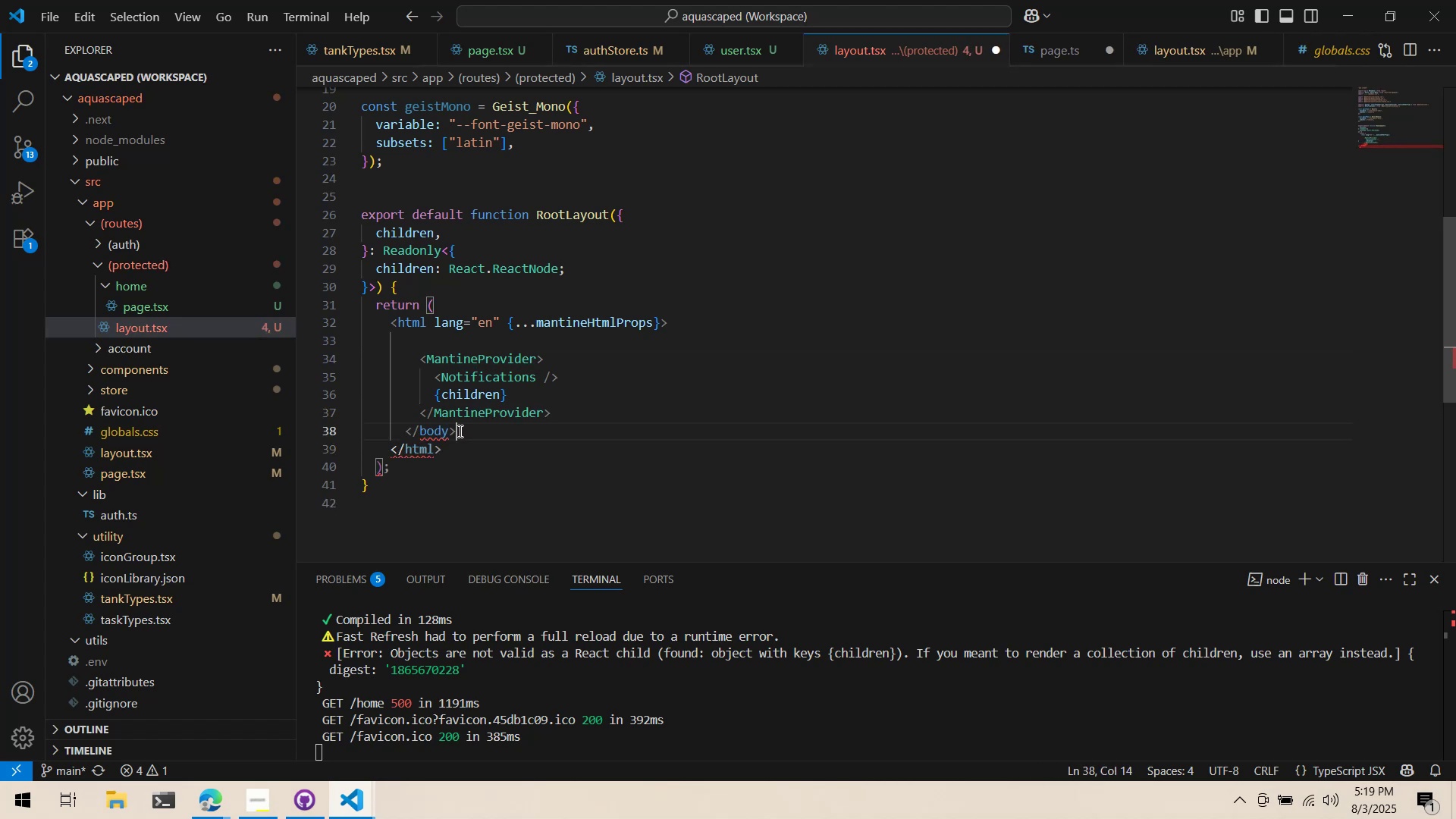 
key(Control+X)
 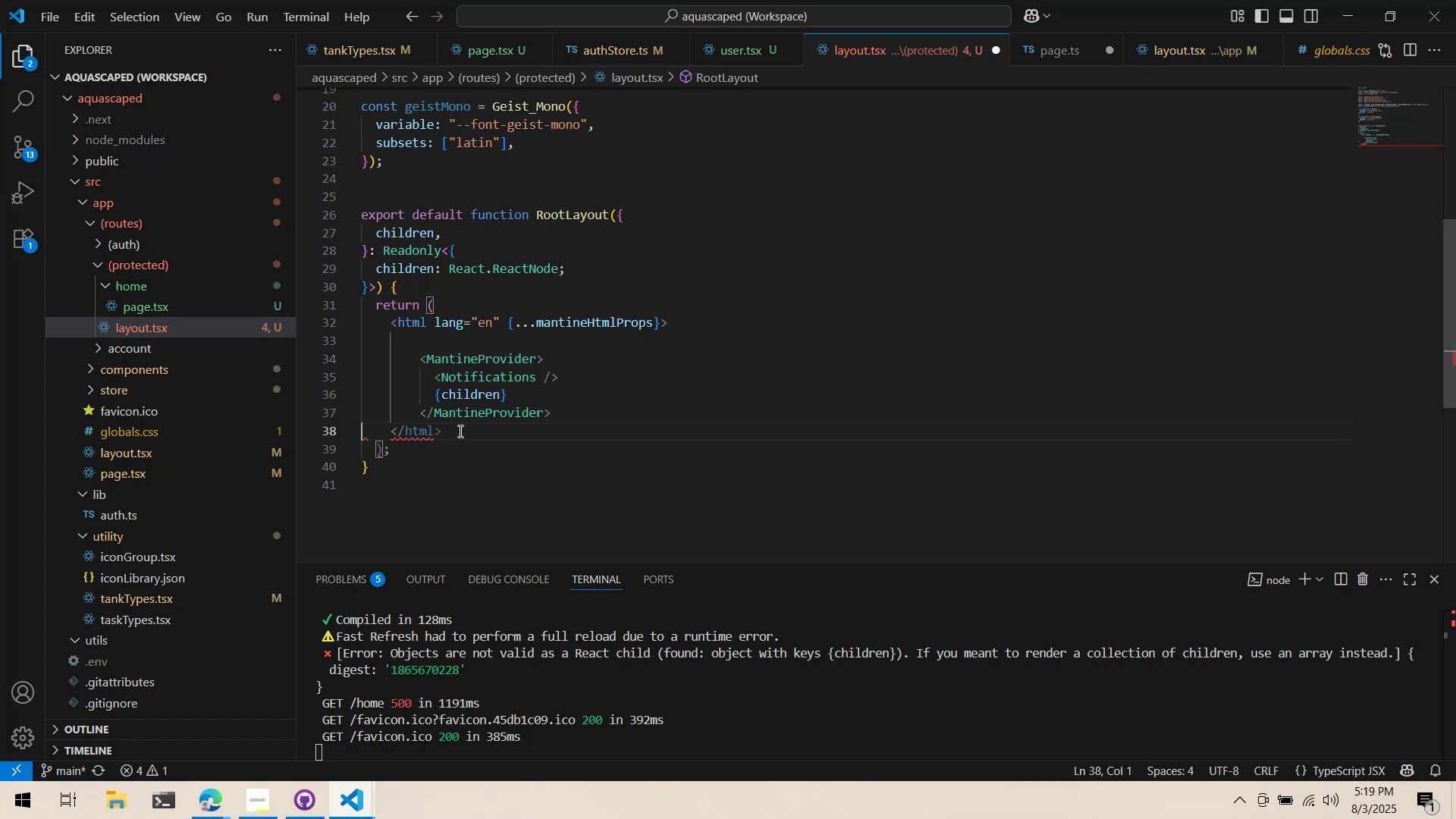 
key(Control+ControlLeft)
 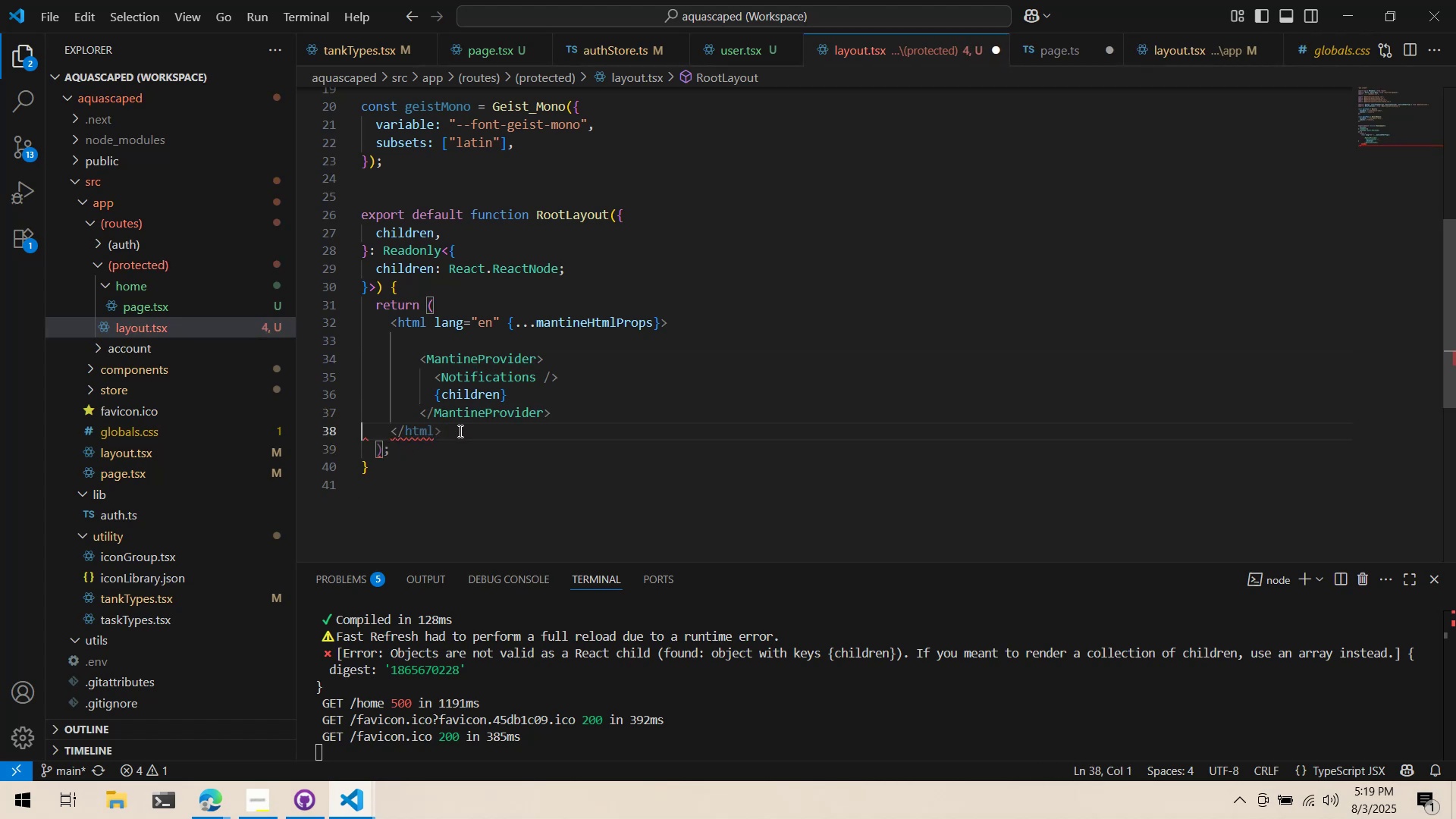 
key(Control+S)
 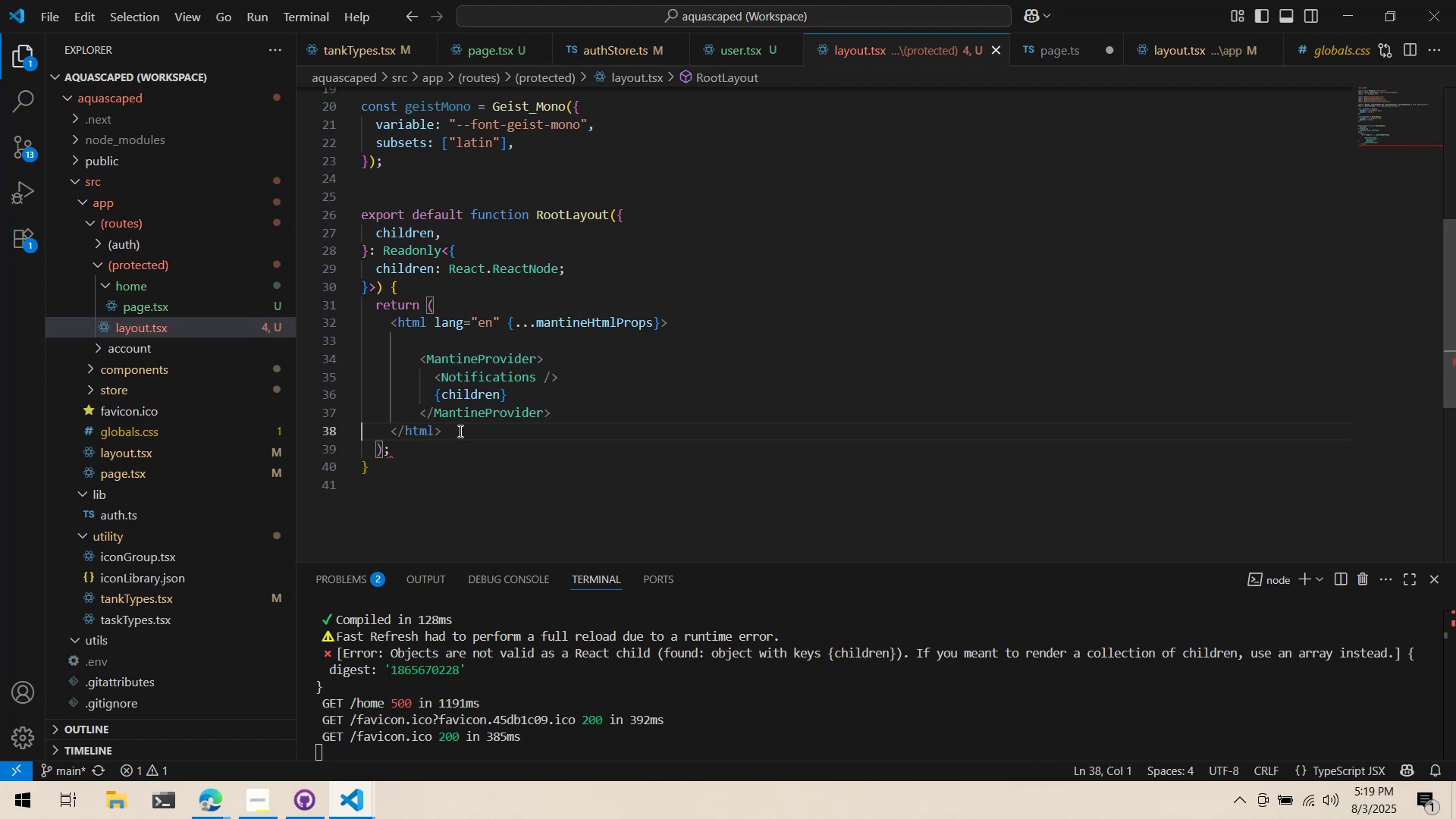 
key(Alt+AltLeft)
 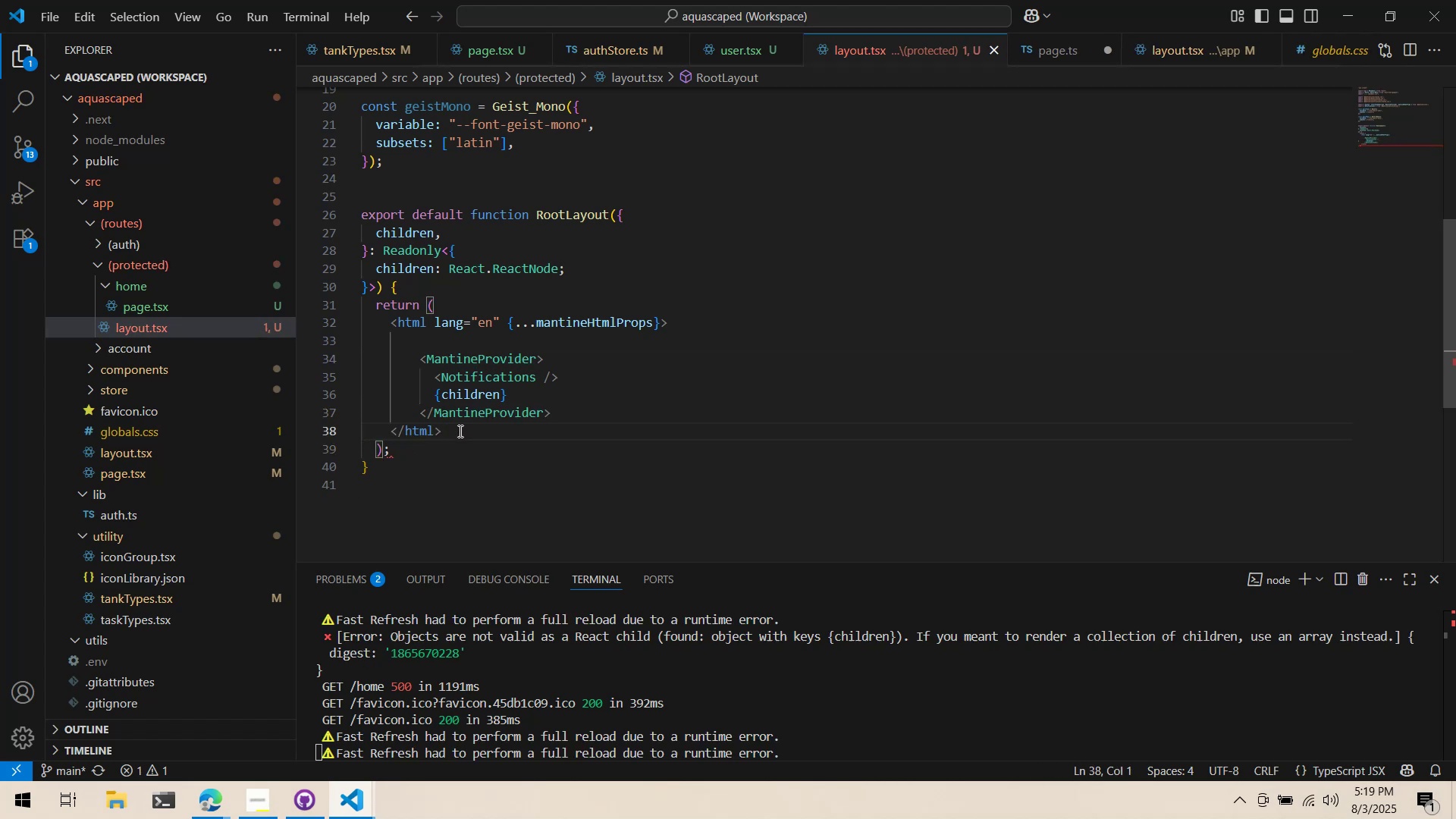 
key(Alt+Tab)
 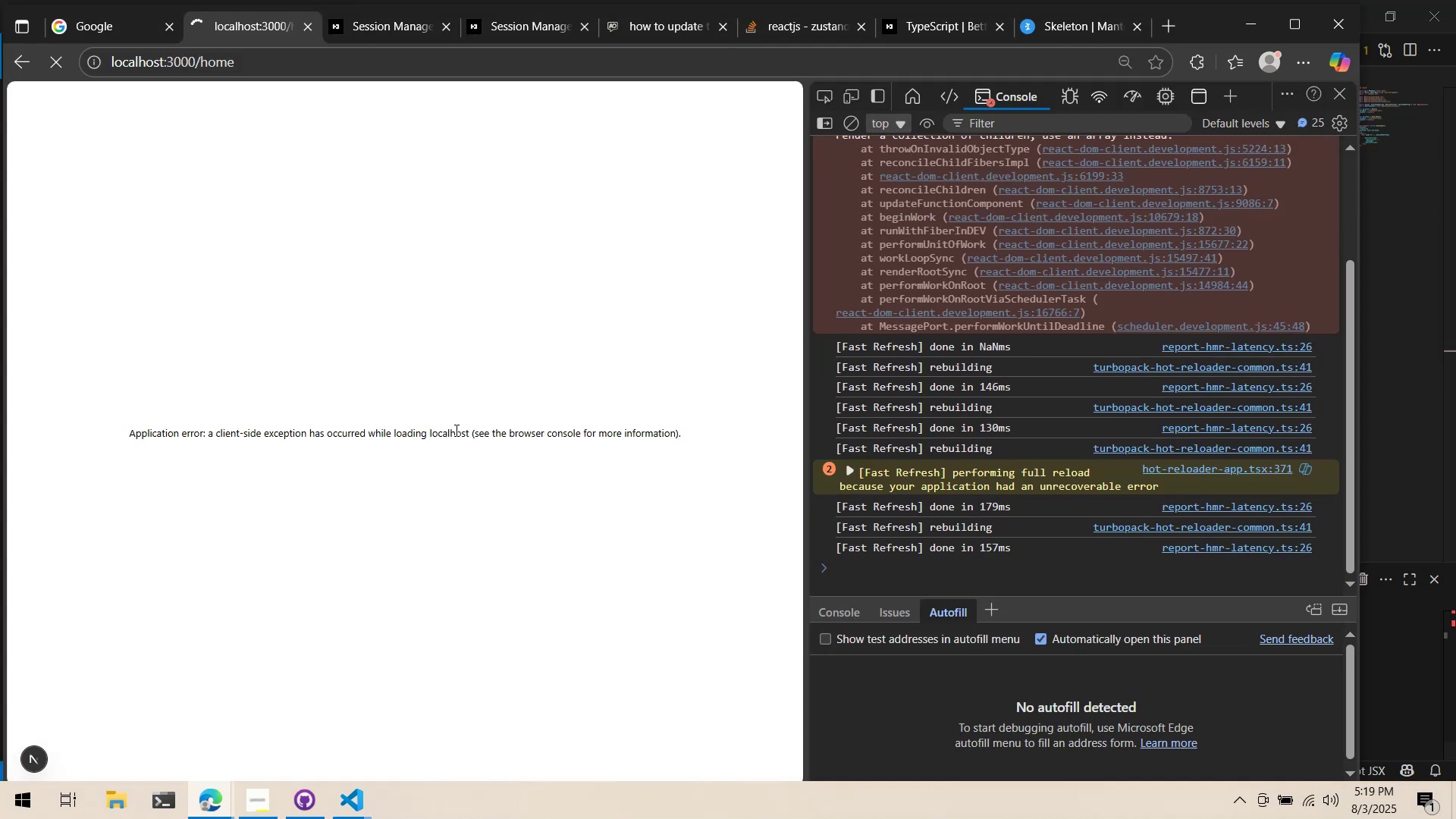 
key(Alt+Tab)
 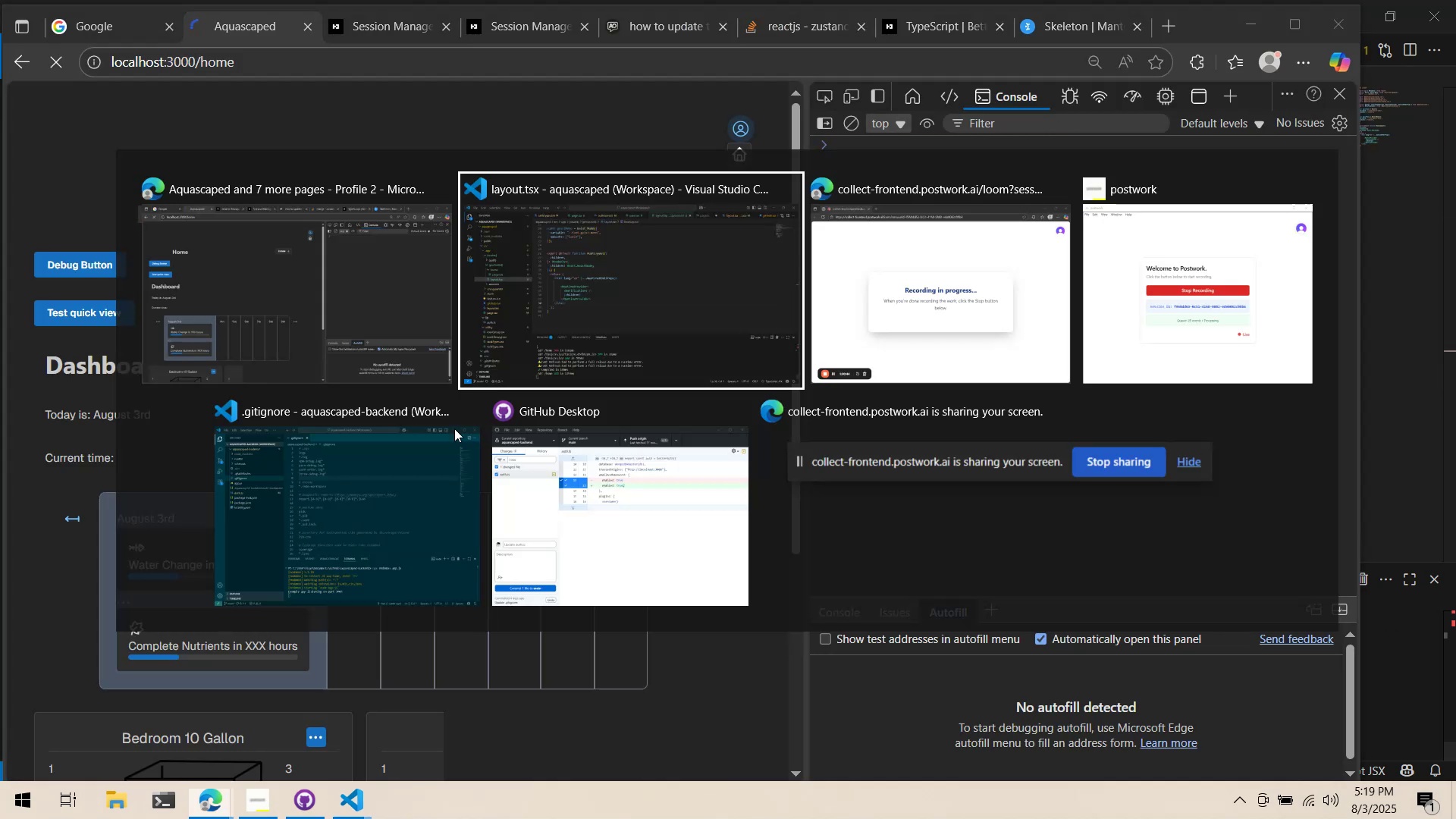 
key(Alt+AltLeft)
 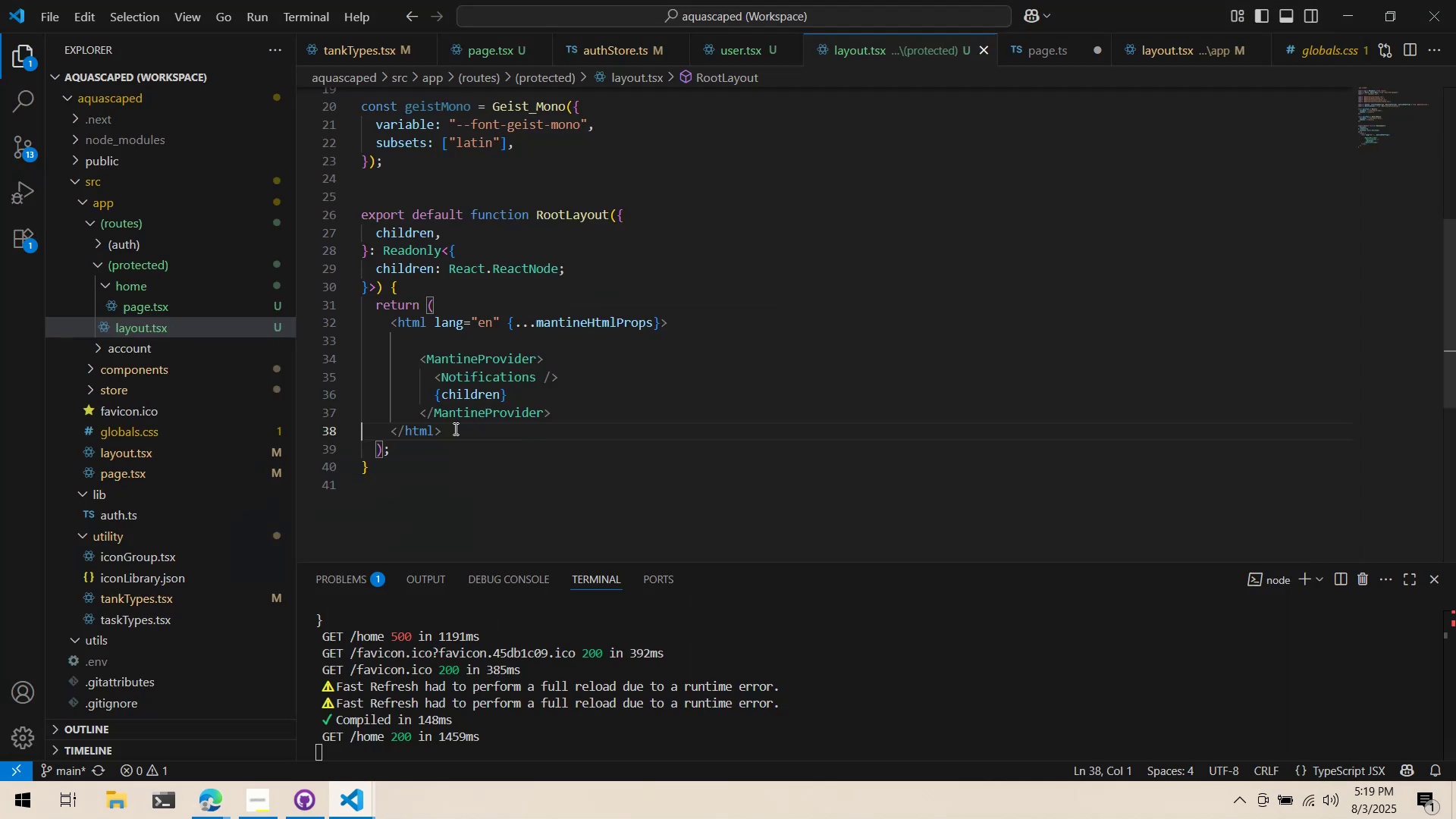 
key(Alt+Tab)
 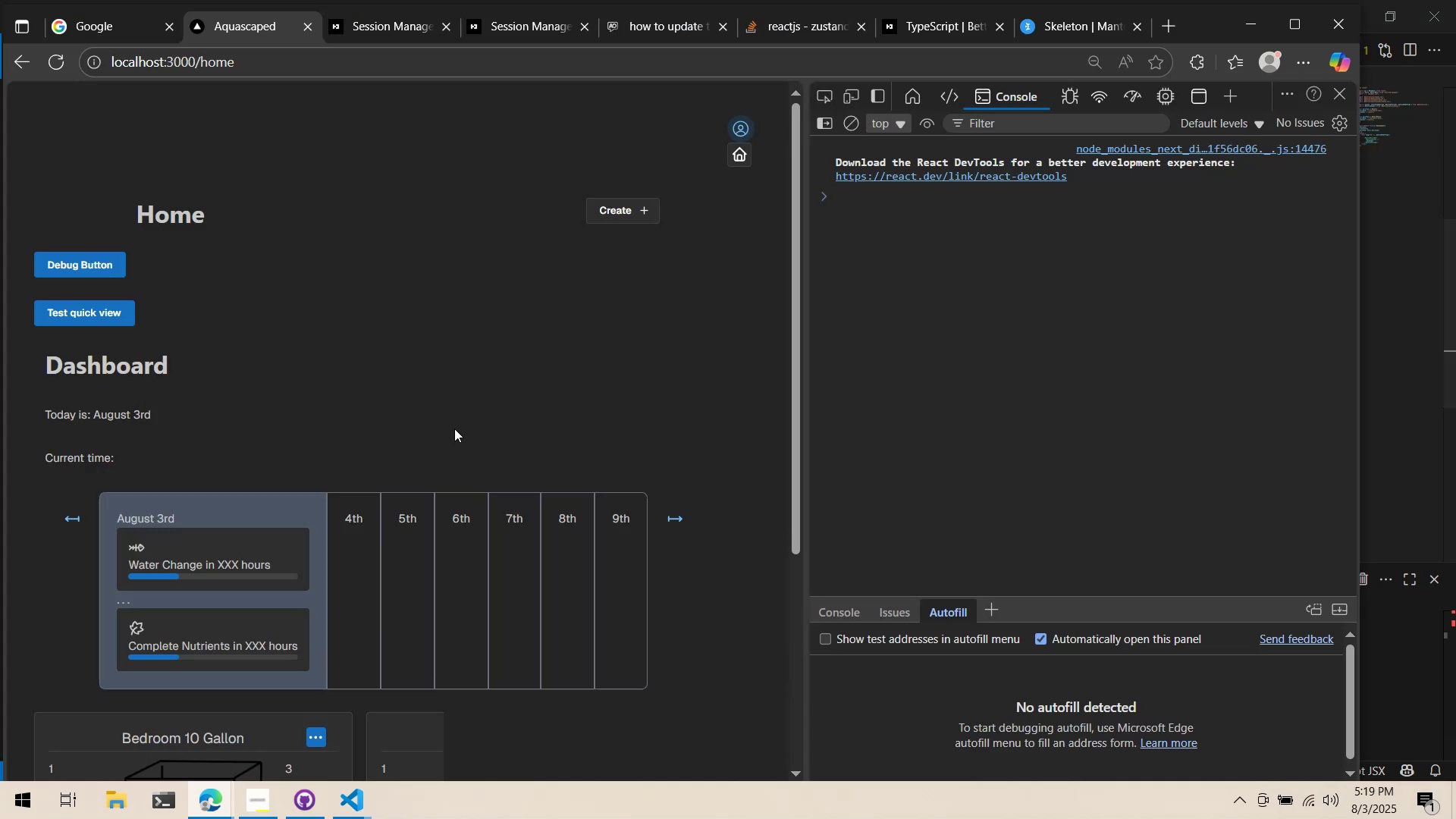 
scroll: coordinate [444, 436], scroll_direction: down, amount: 2.0
 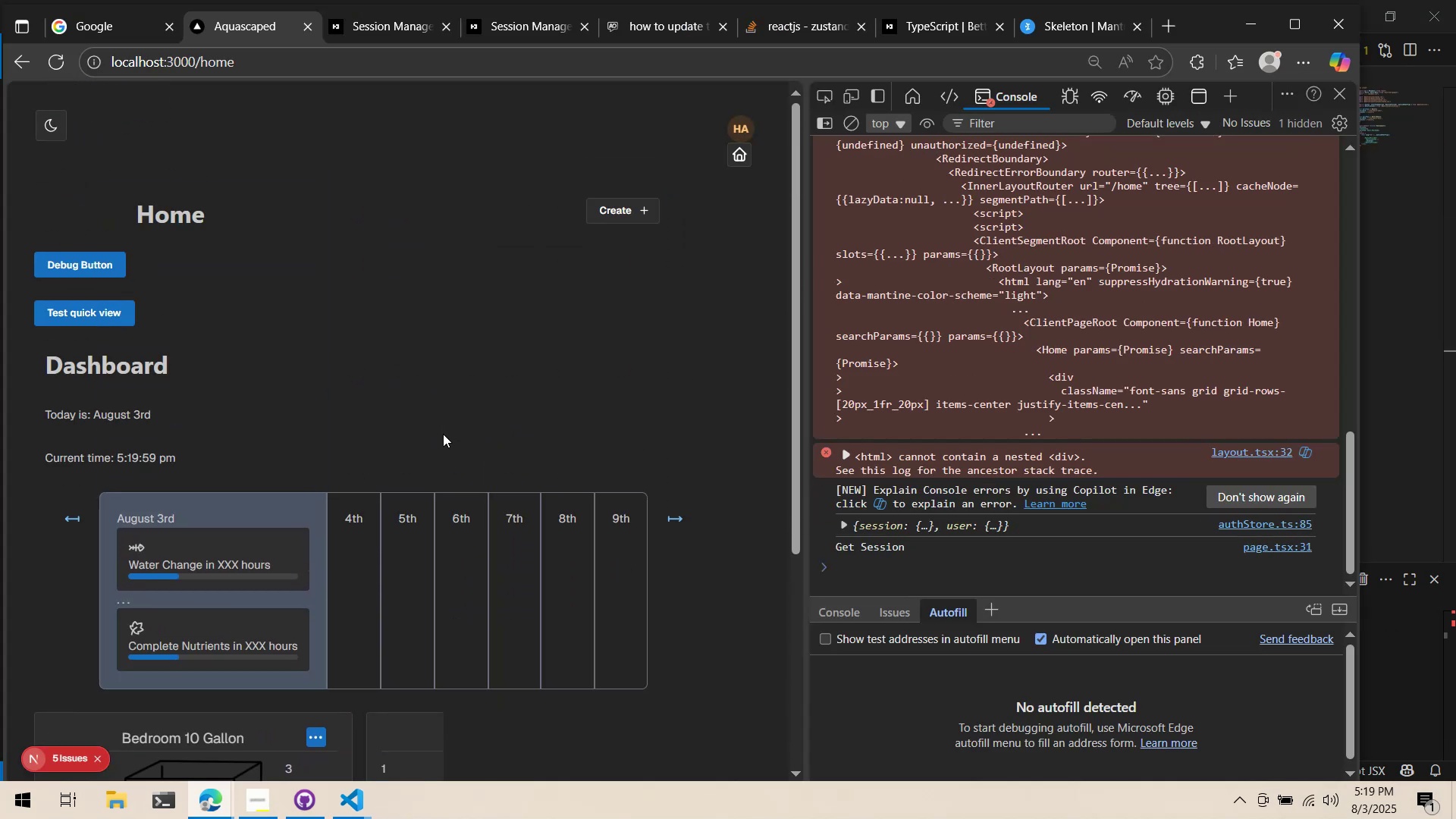 
key(Alt+AltLeft)
 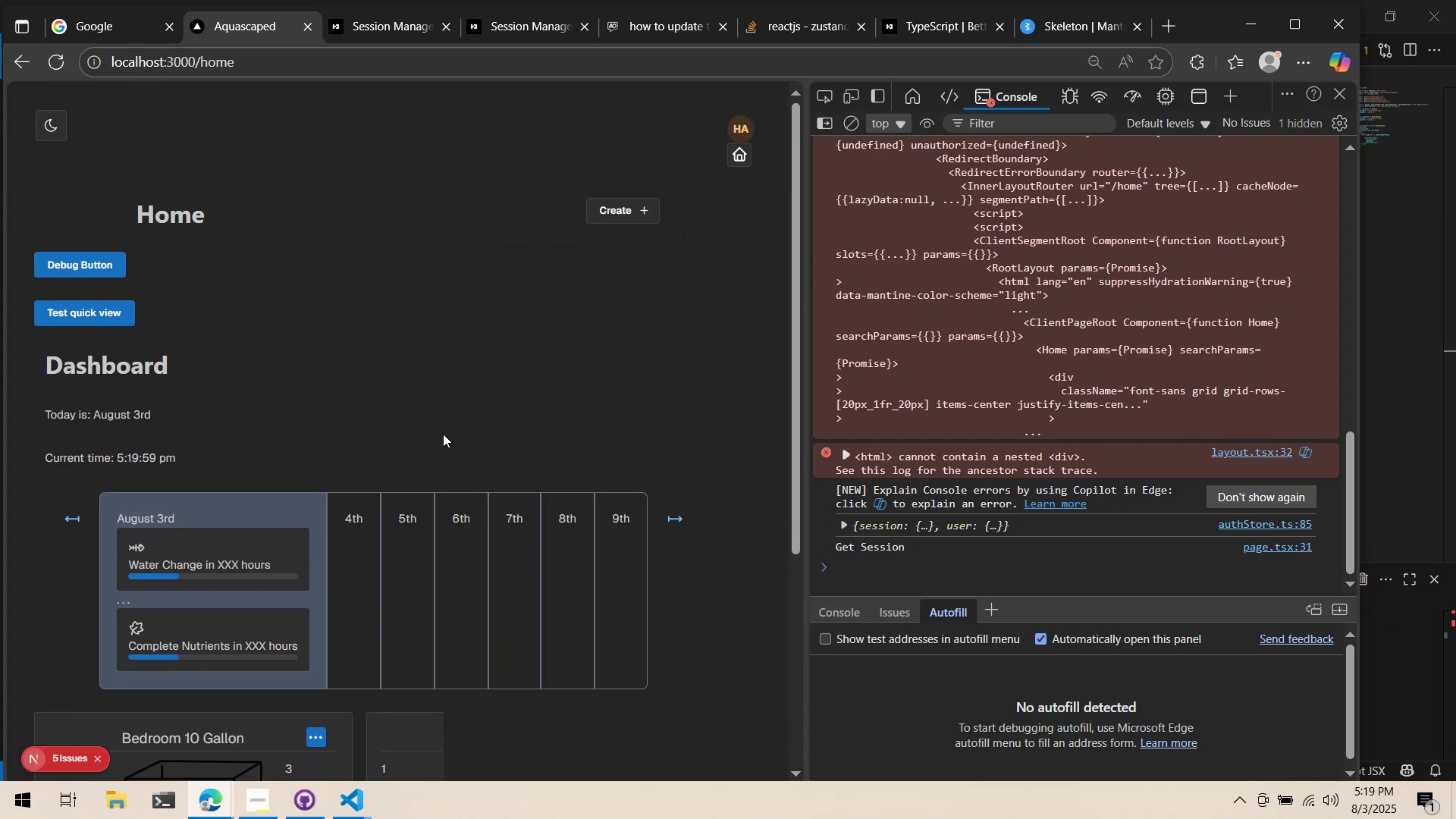 
key(Alt+Tab)
 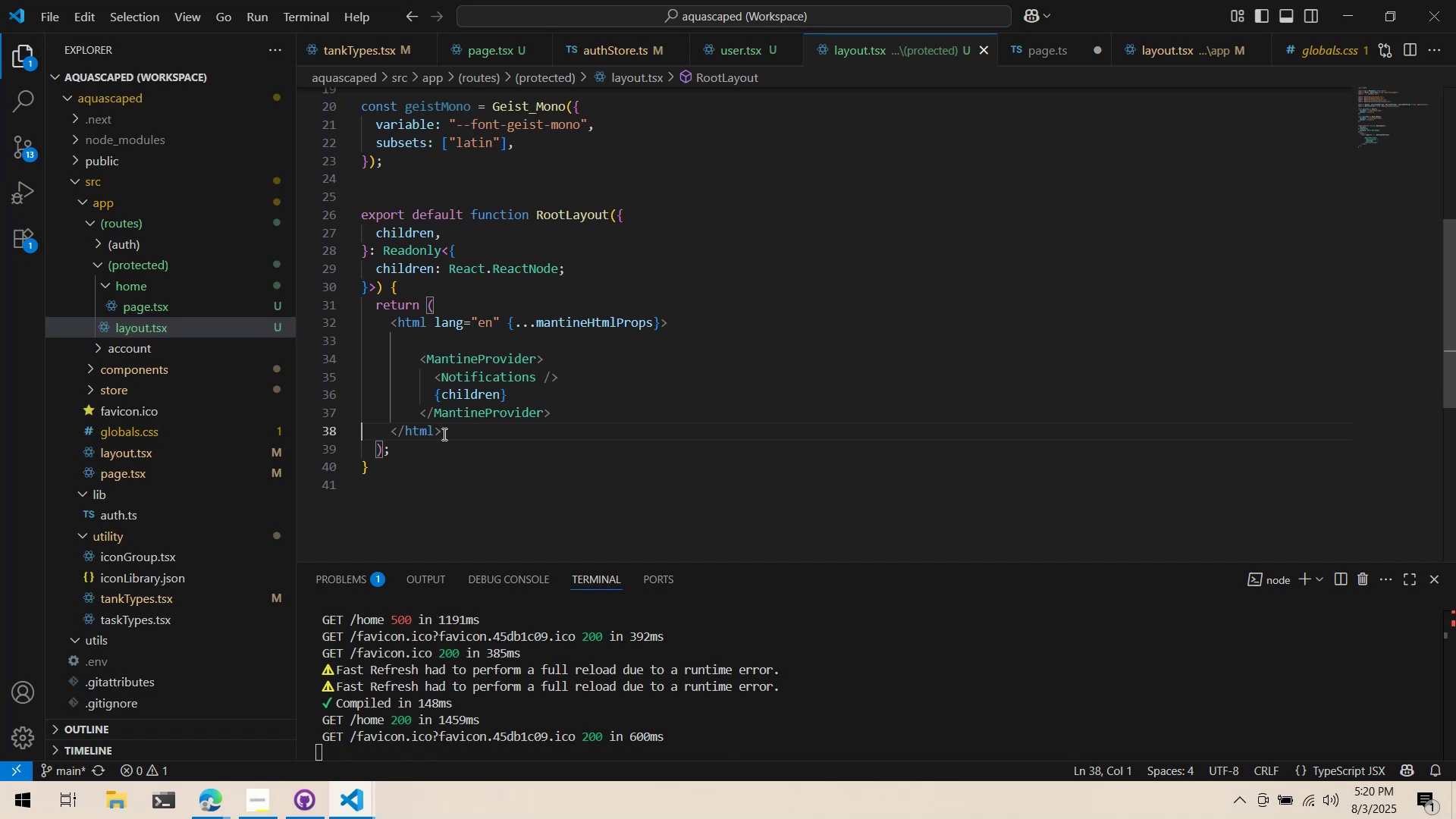 
key(Control+Z)
 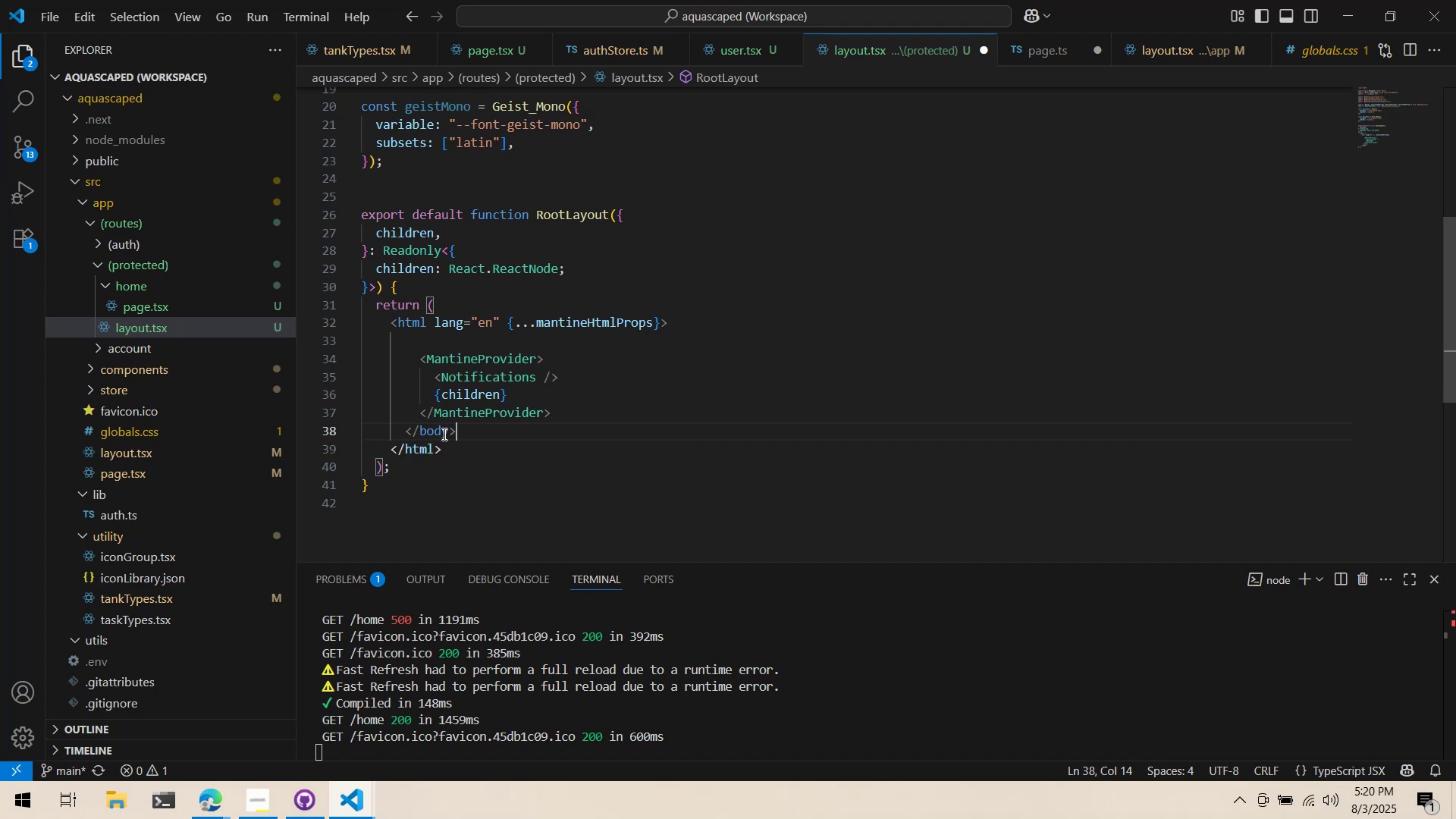 
key(Control+Z)
 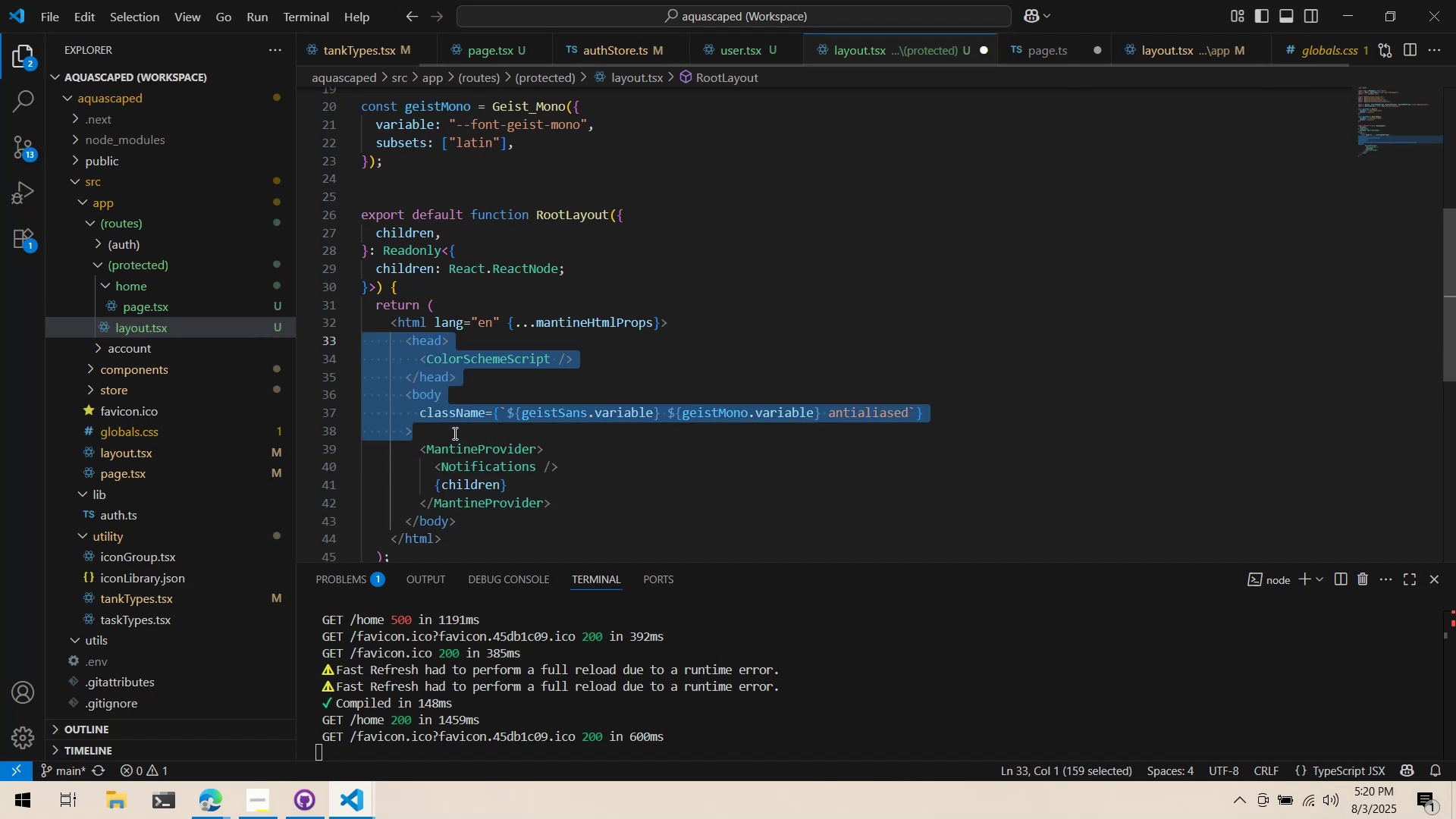 
left_click([463, 431])
 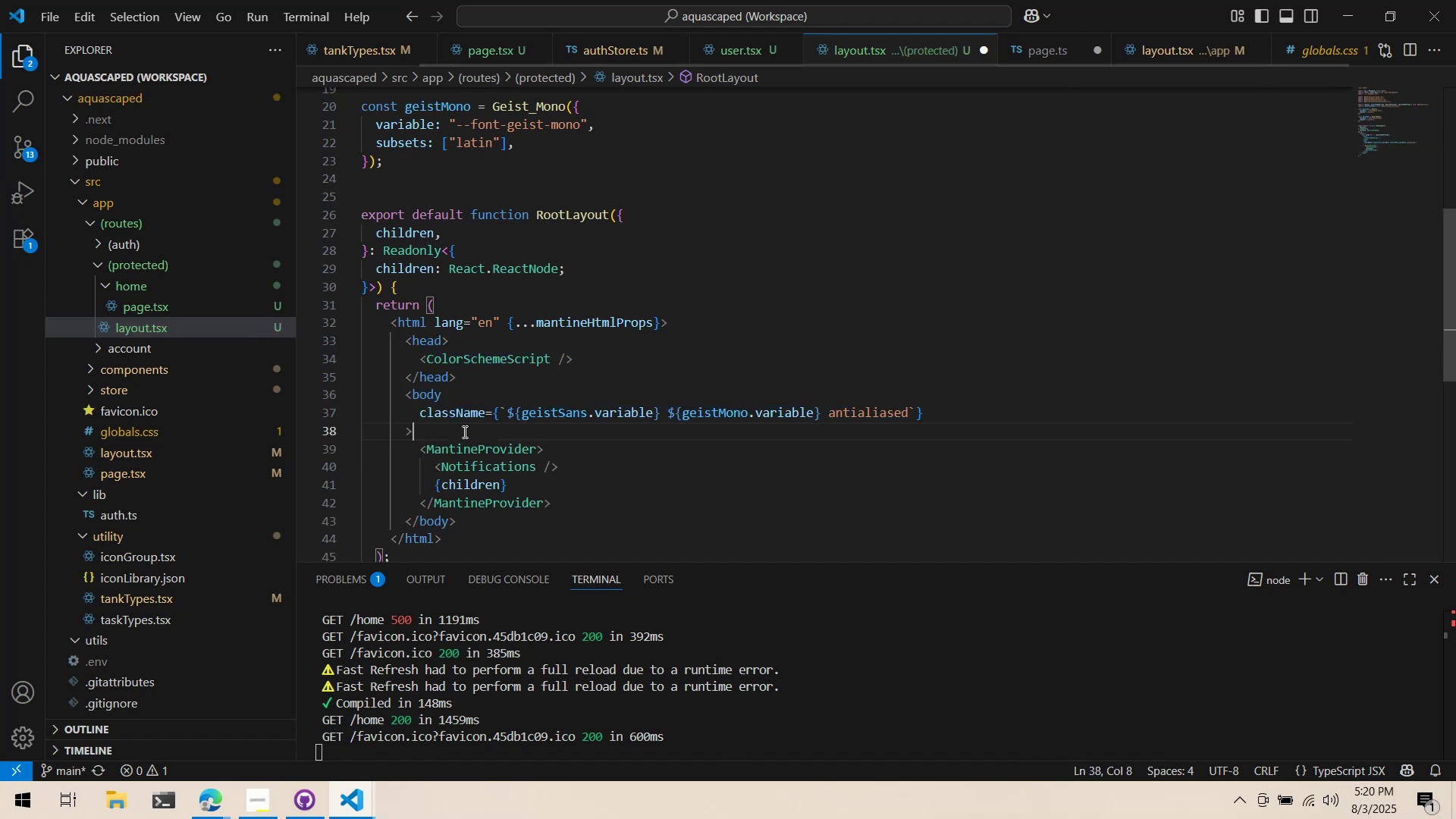 
key(Control+S)
 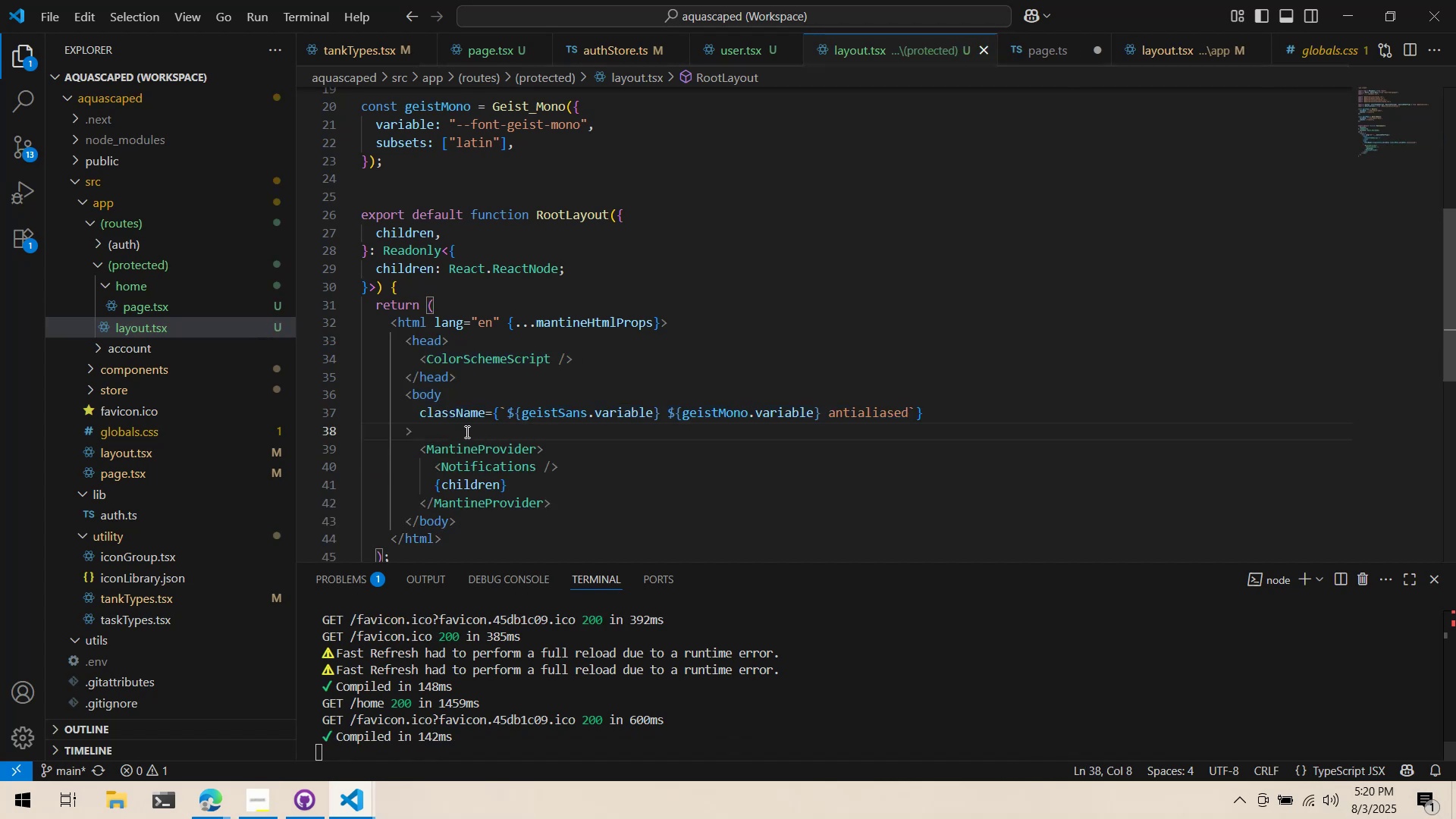 
key(Alt+AltLeft)
 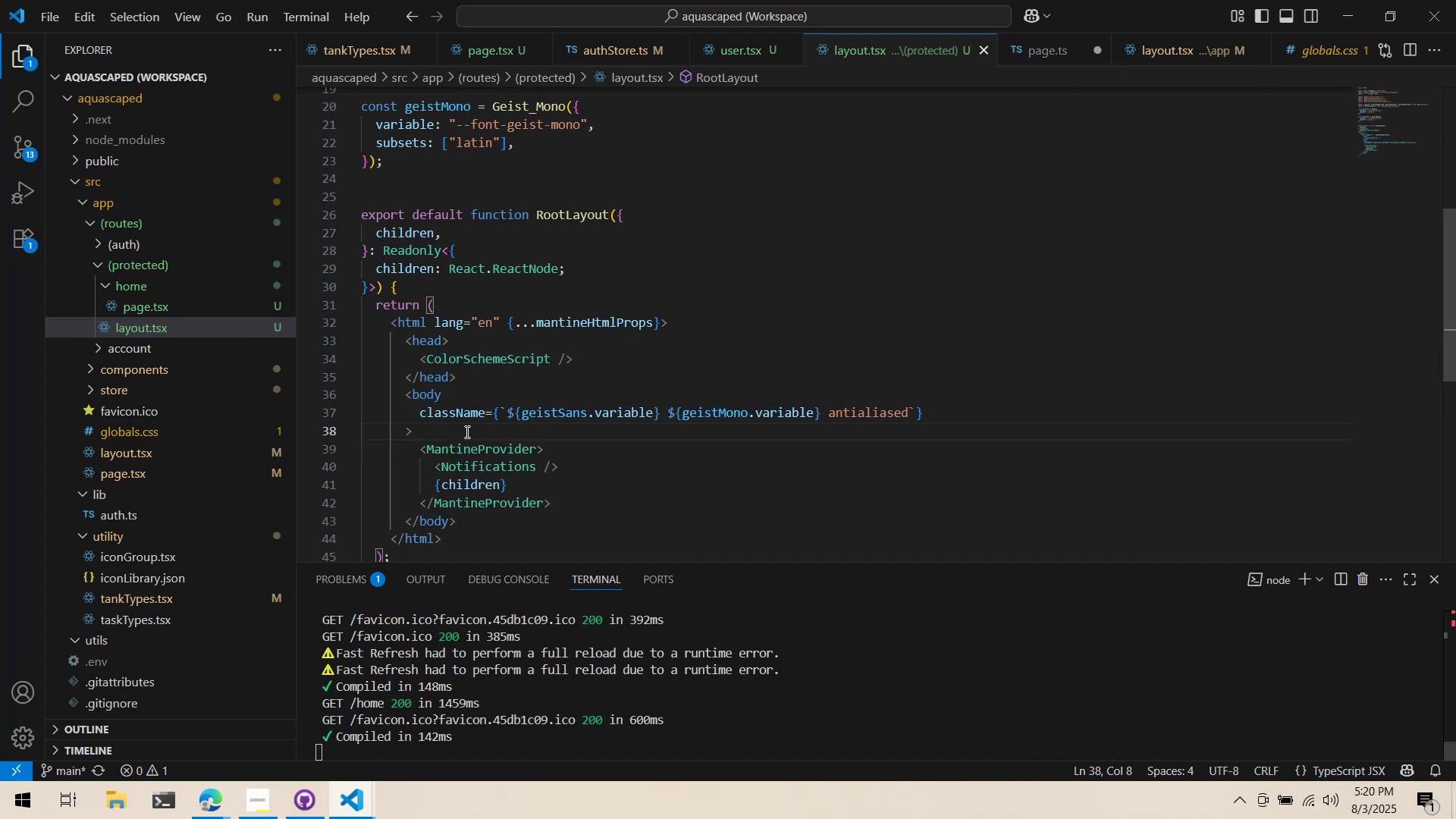 
key(Alt+Tab)
 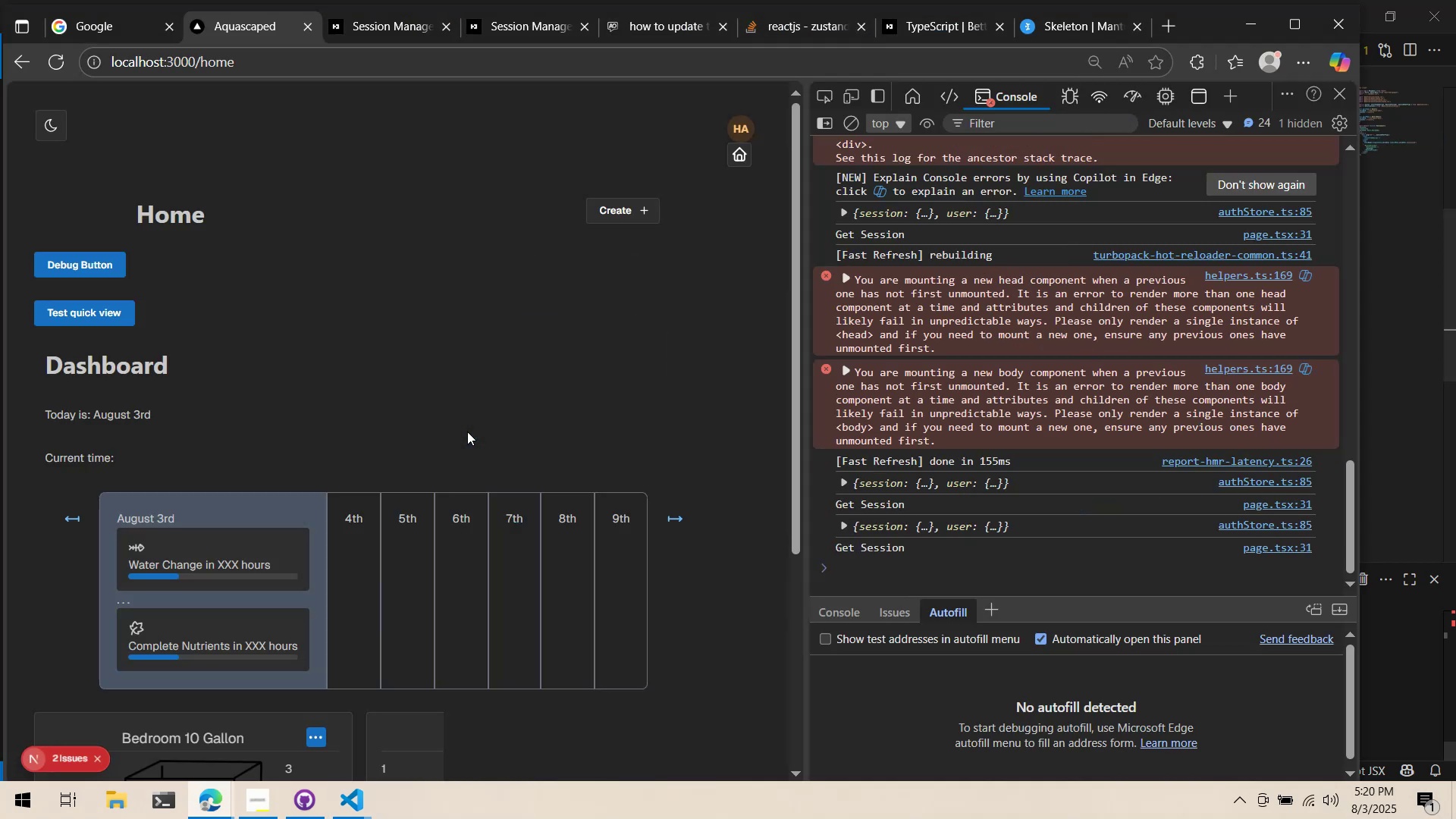 
key(Alt+AltLeft)
 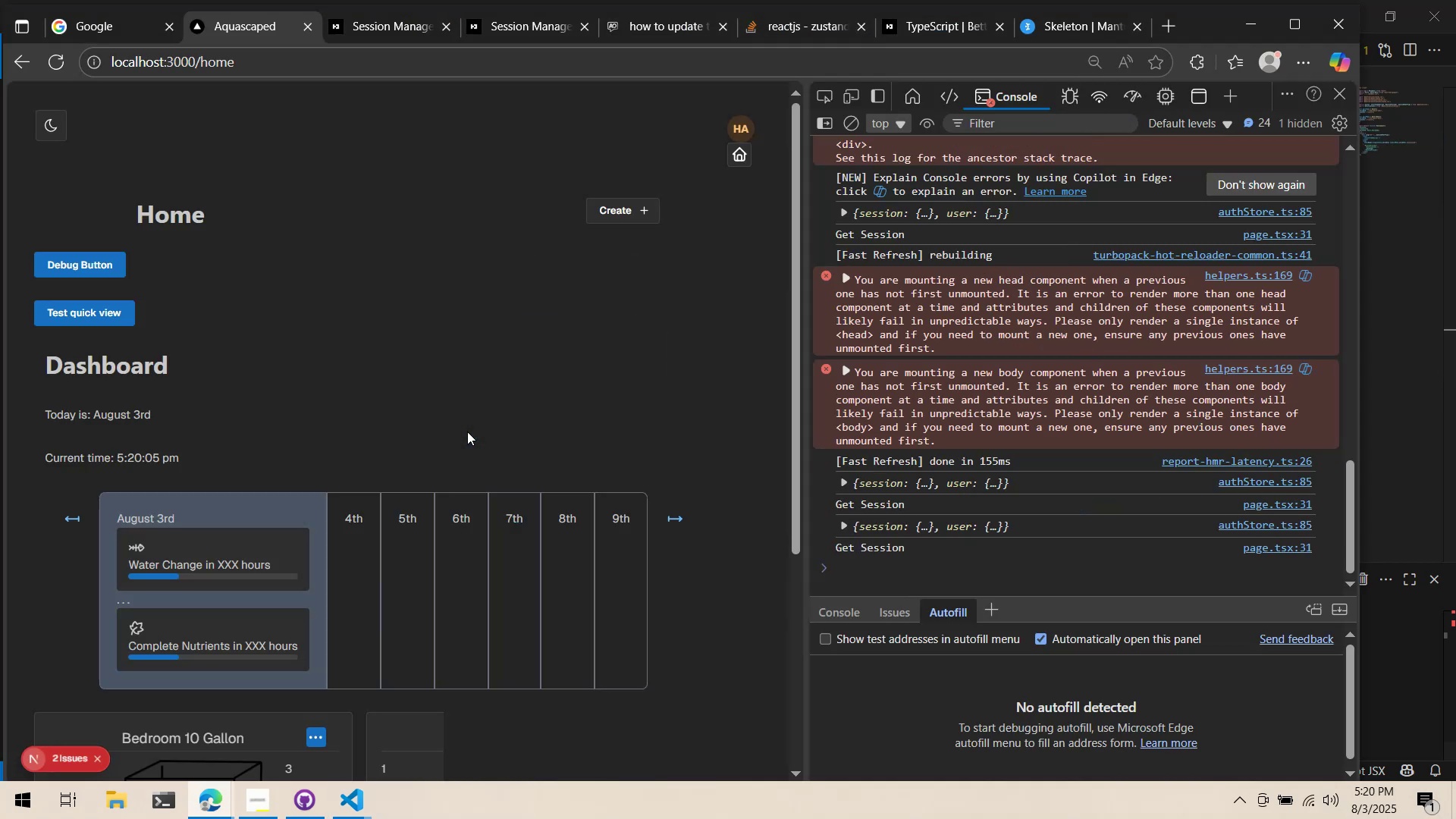 
key(Alt+Tab)
 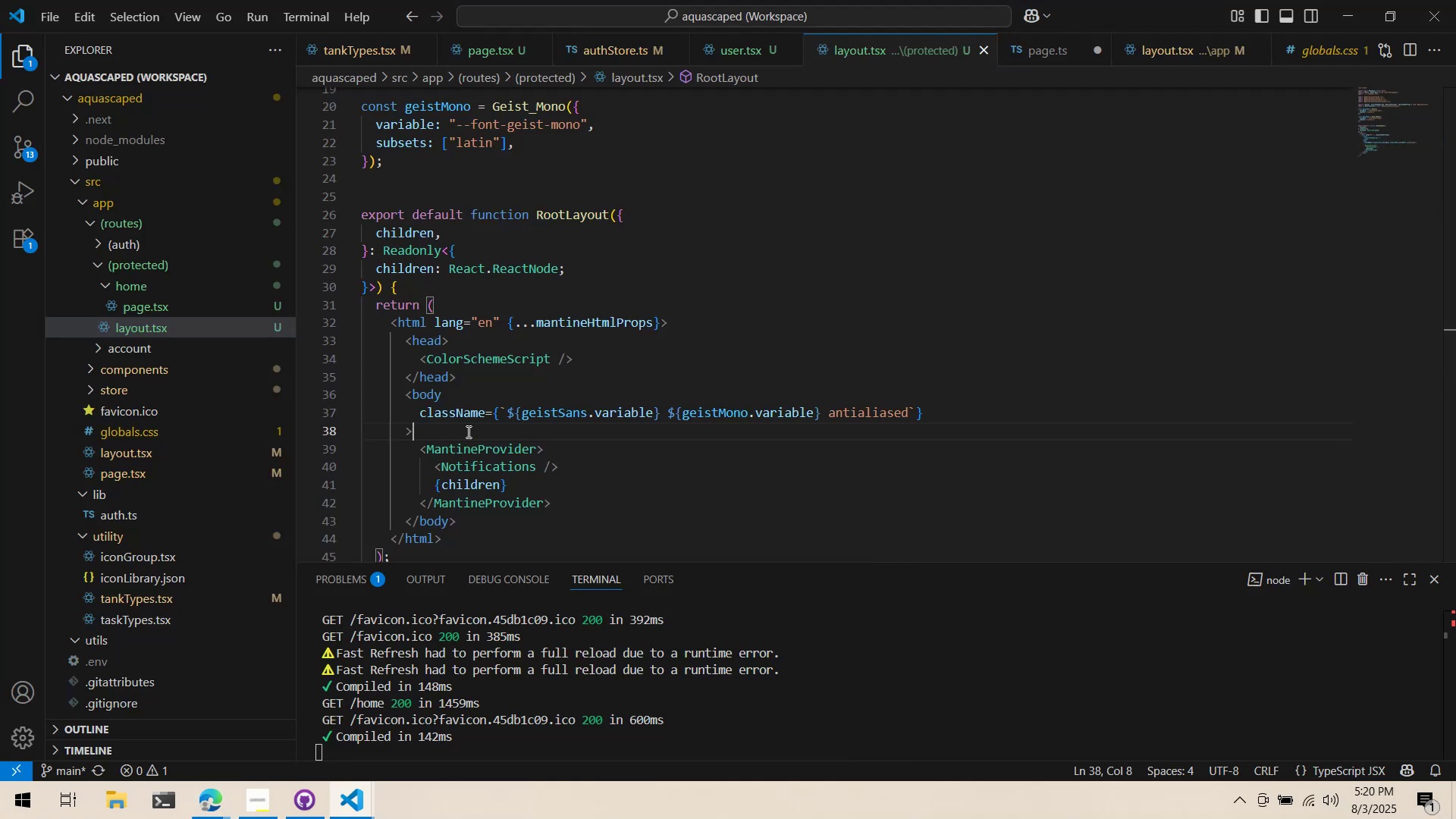 
key(Tab)
 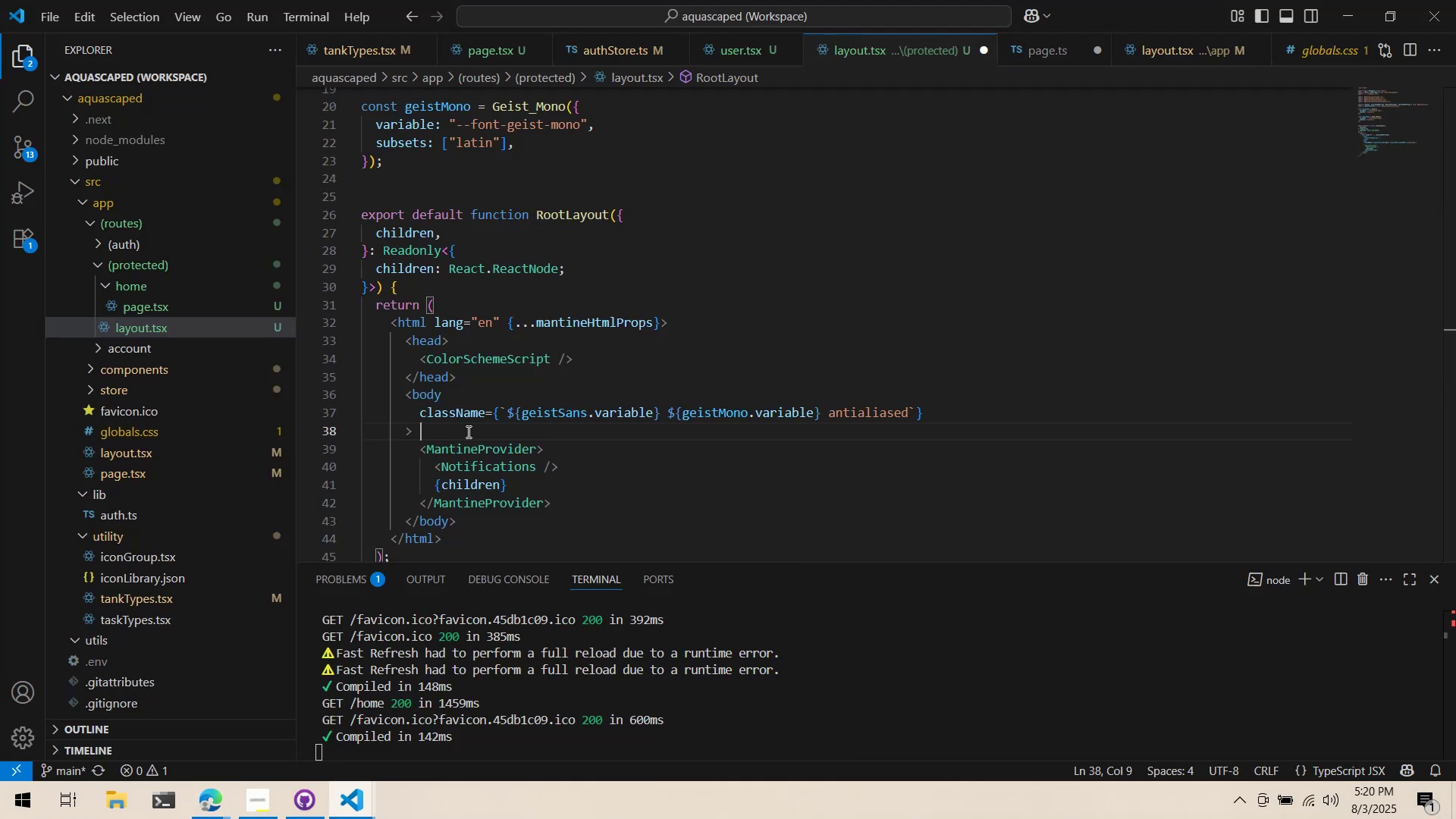 
key(Alt+AltLeft)
 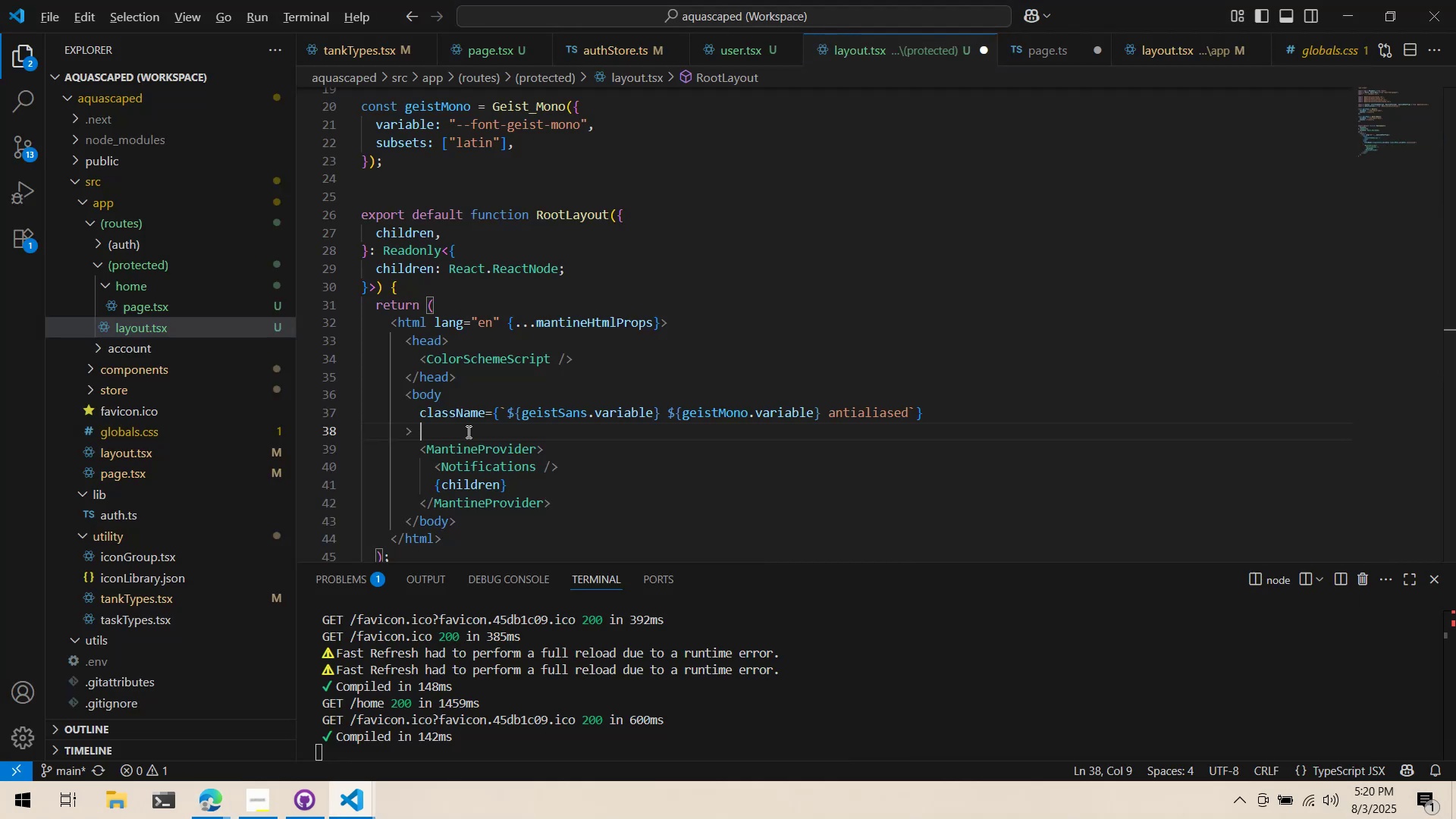 
key(Alt+Tab)
 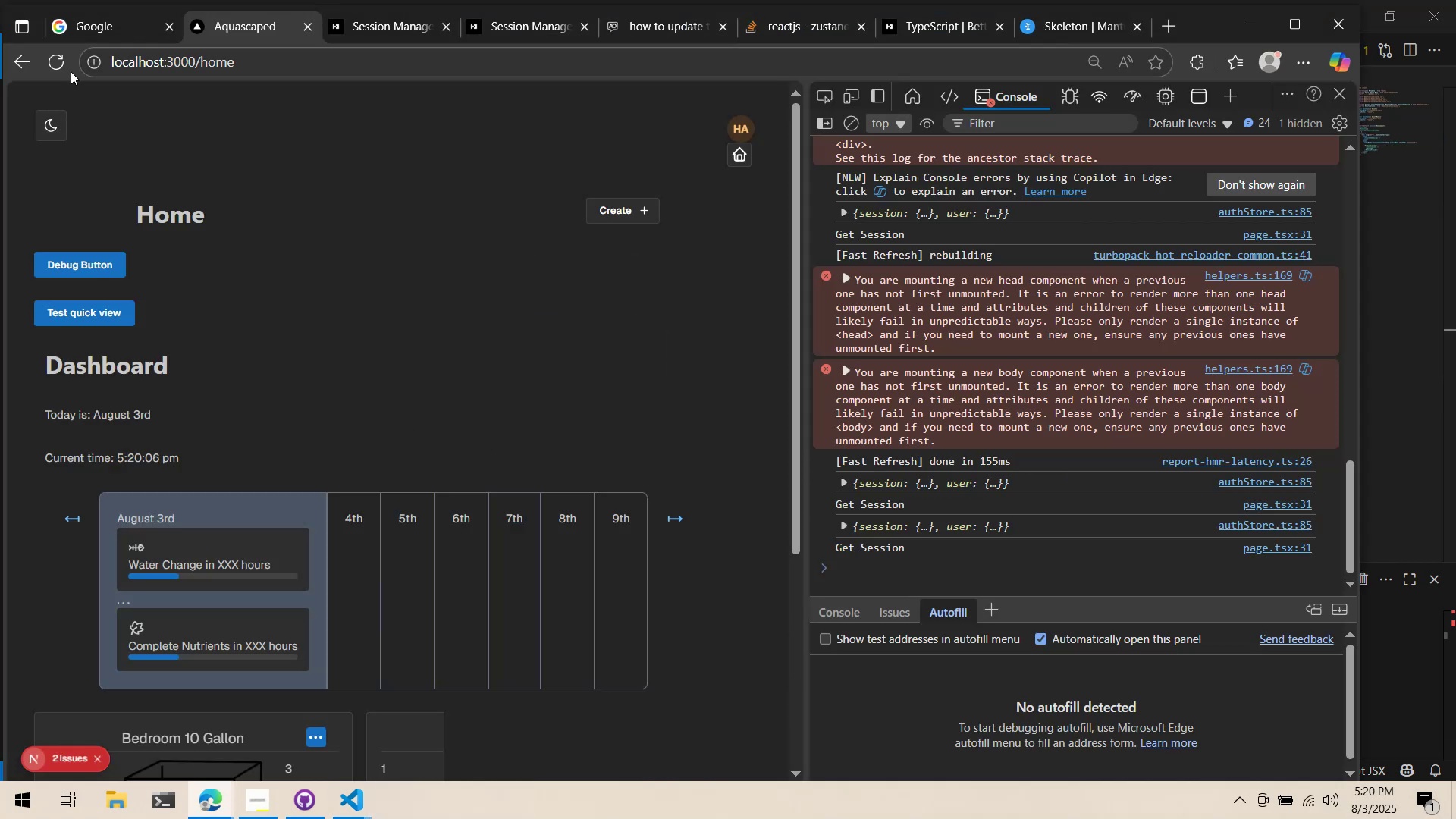 
left_click([67, 61])
 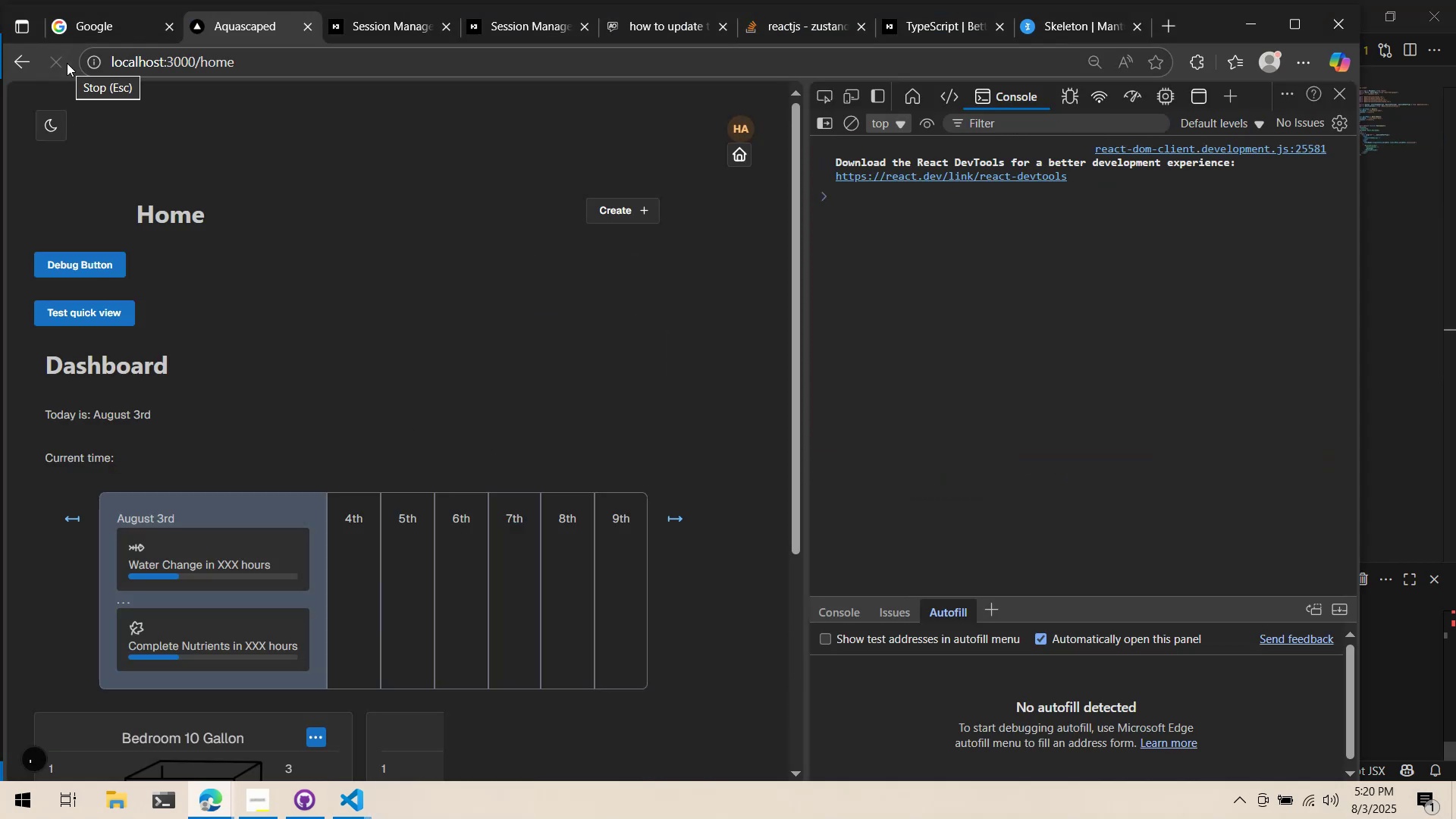 
left_click([210, 218])
 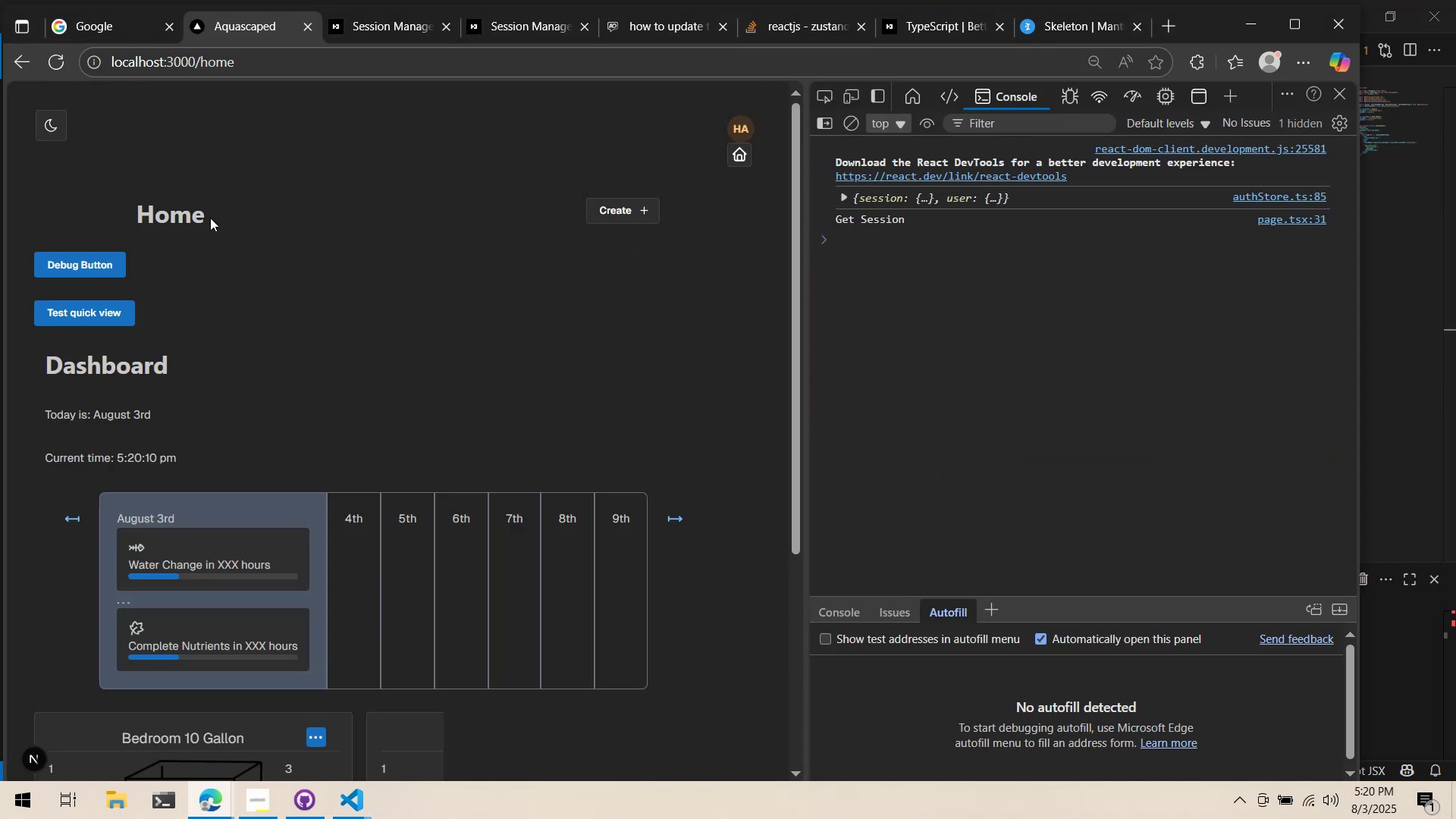 
key(Alt+AltLeft)
 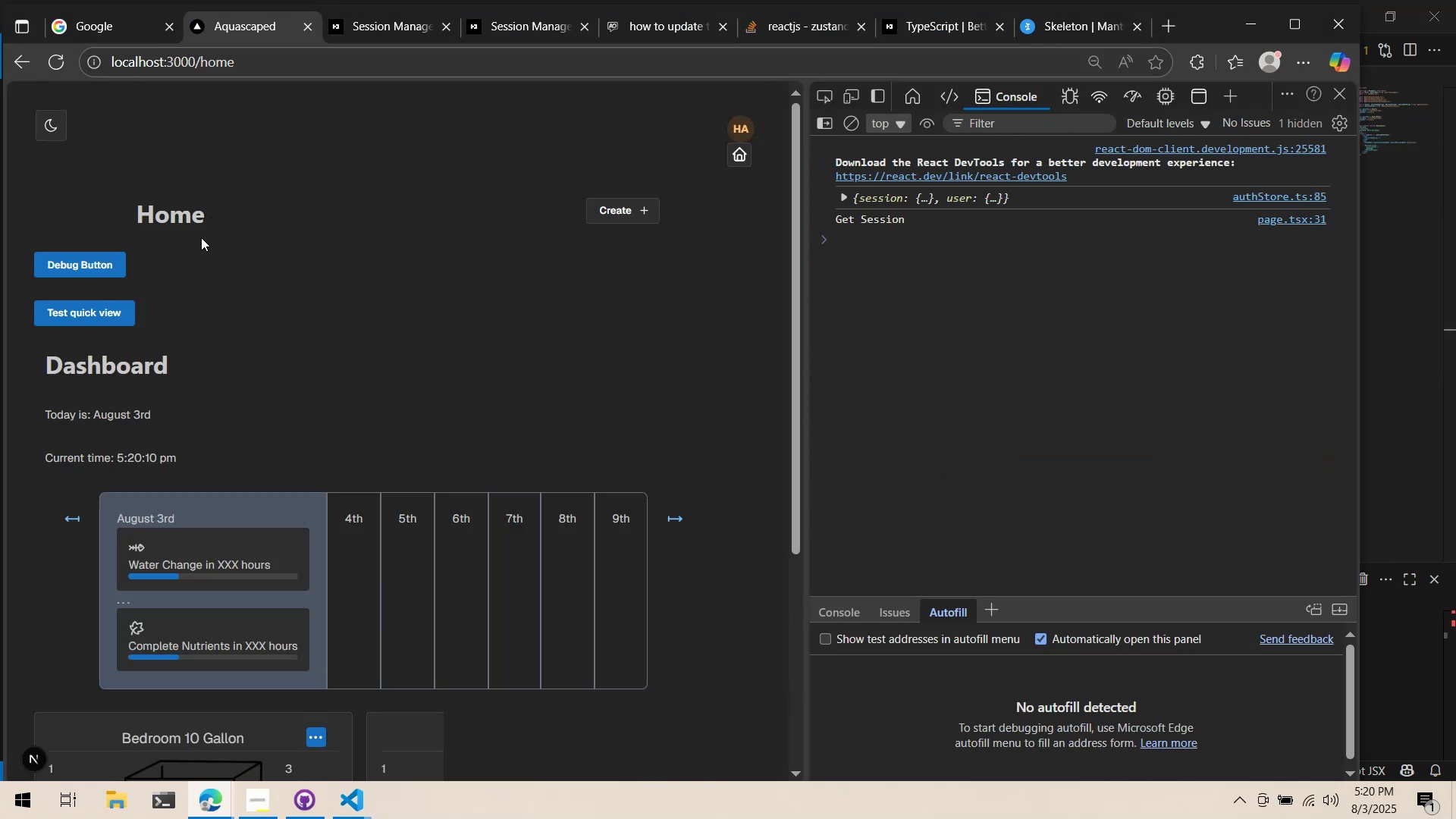 
key(Alt+Tab)
 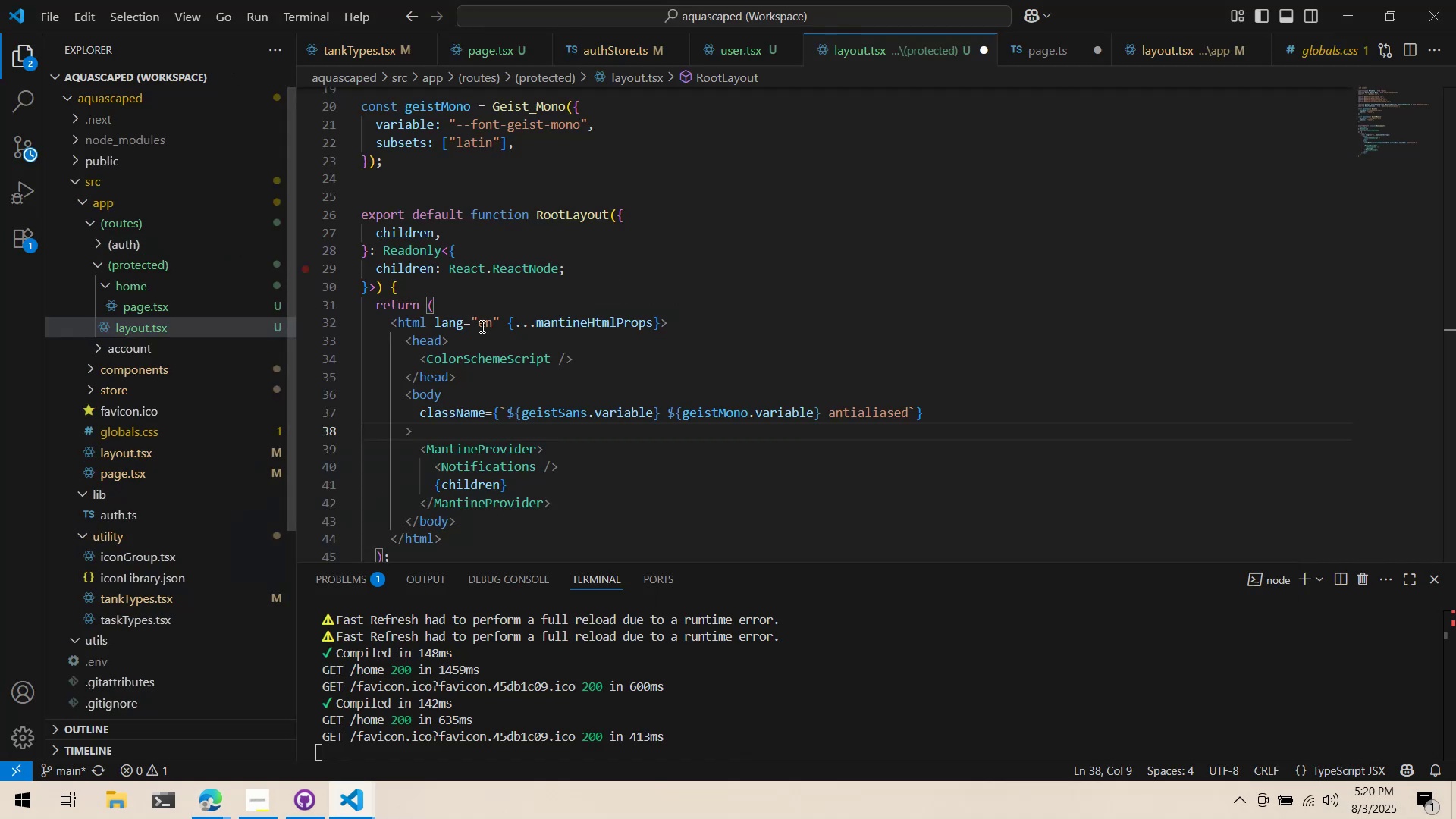 
left_click([485, 334])
 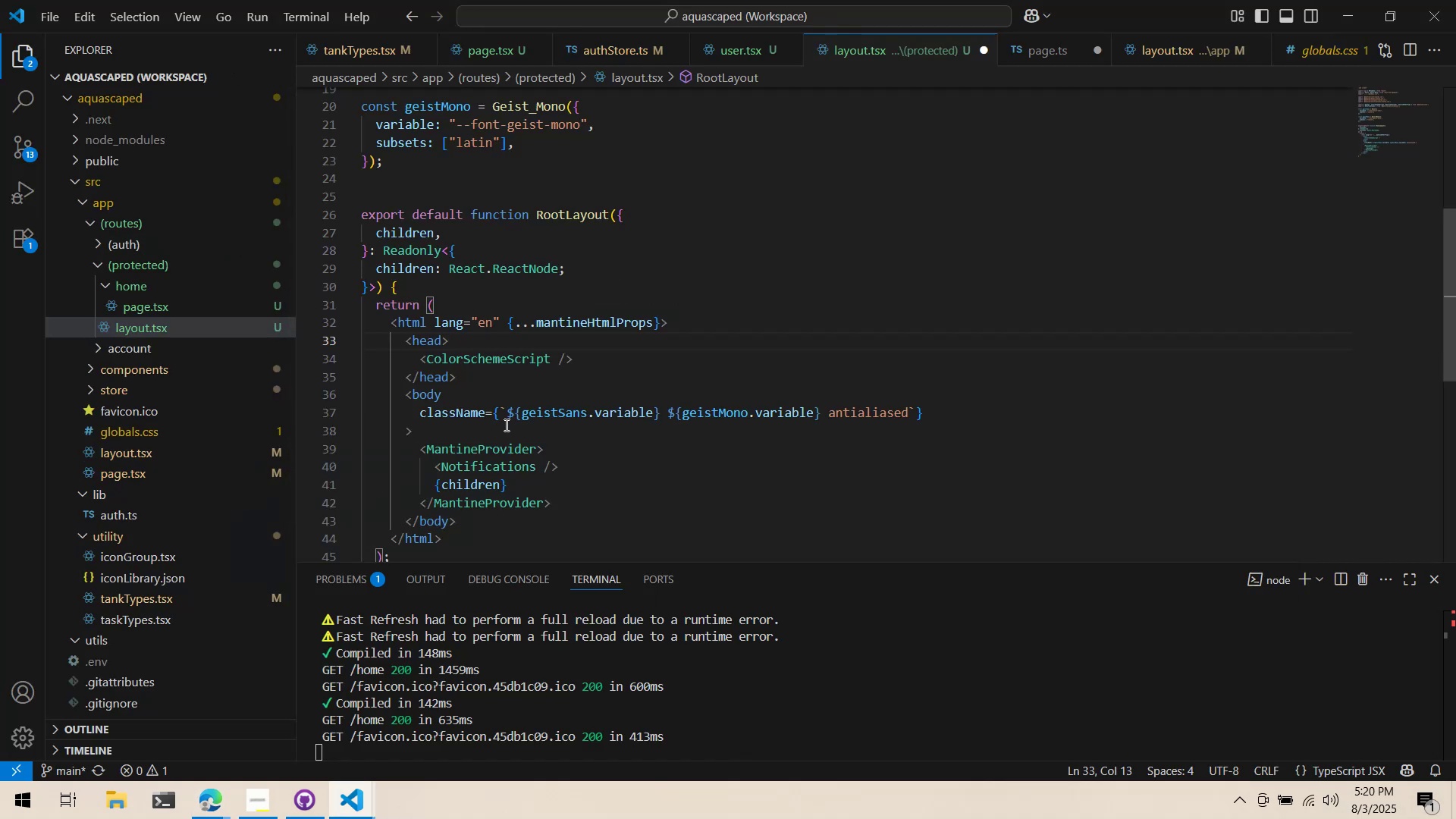 
wait(5.97)
 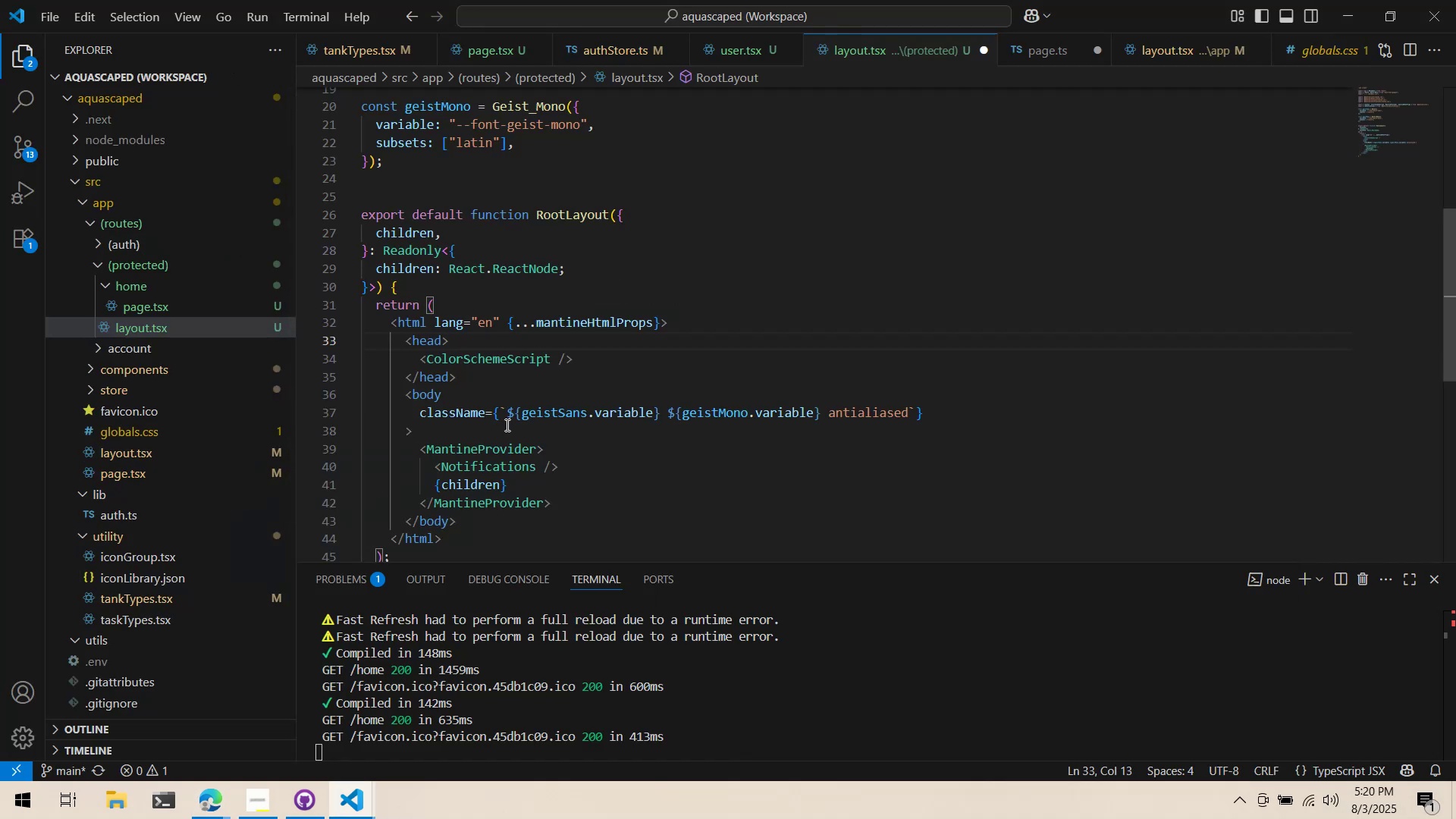 
left_click([206, 810])
 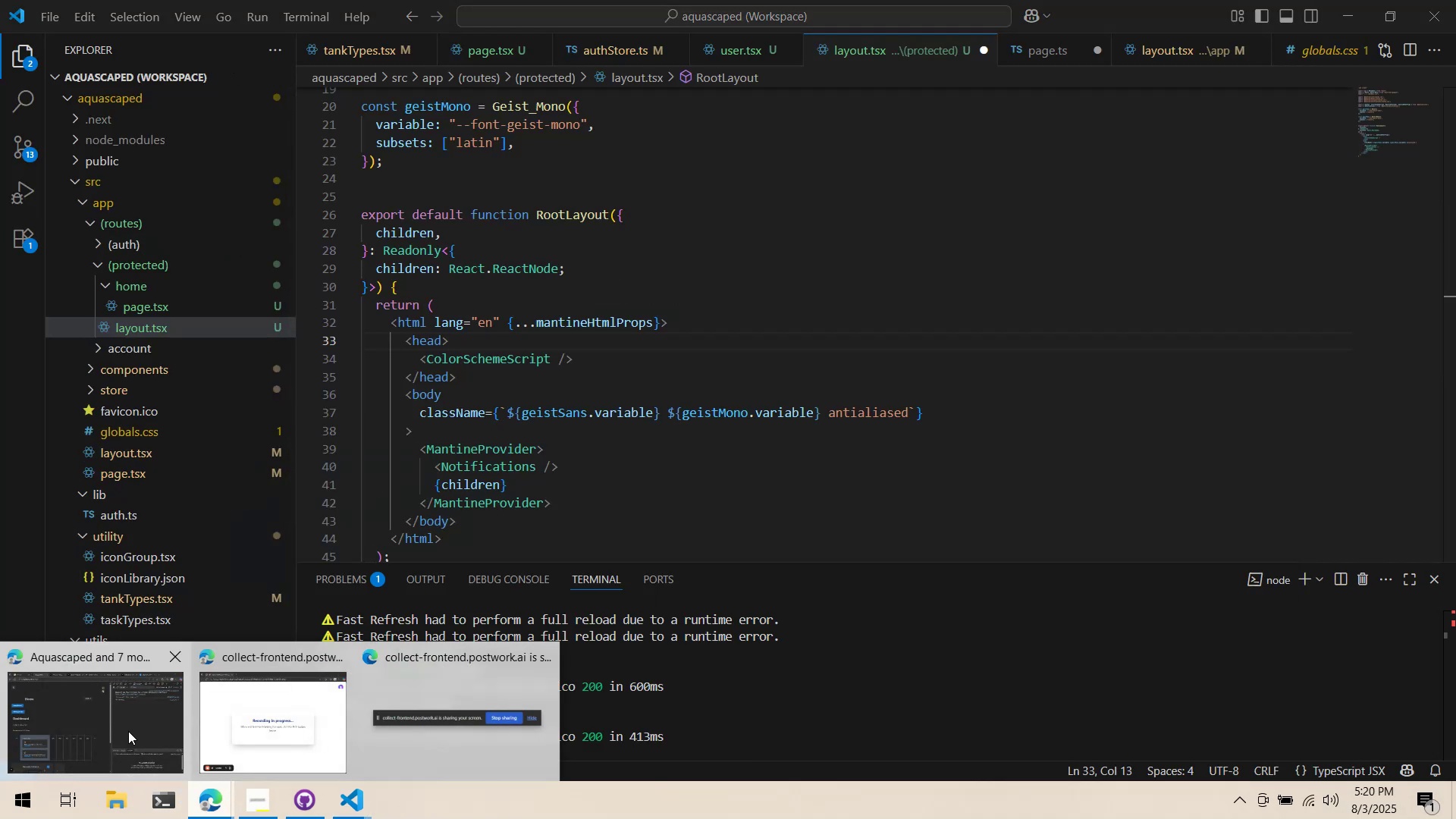 
left_click([127, 731])
 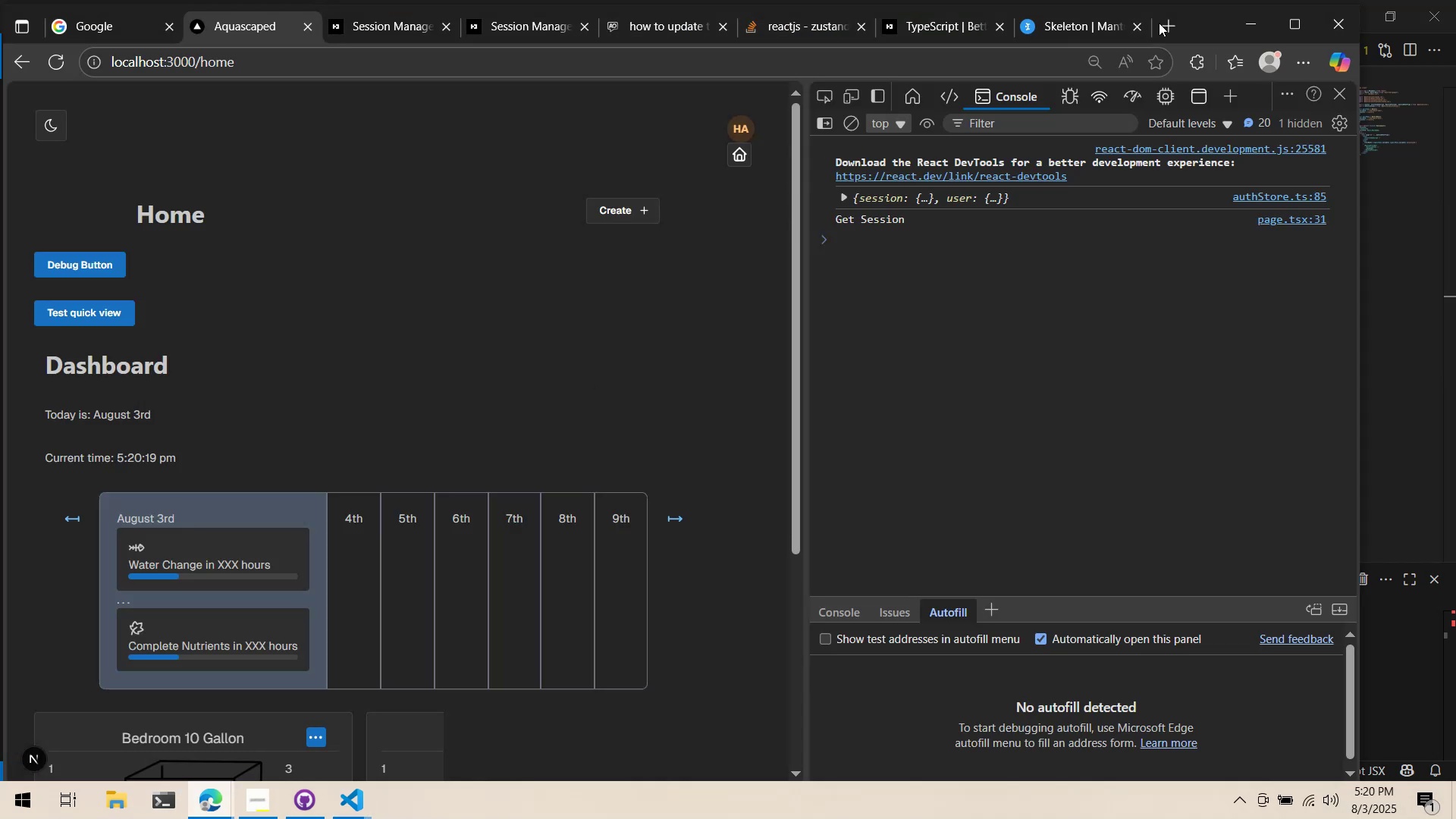 
left_click([1160, 27])
 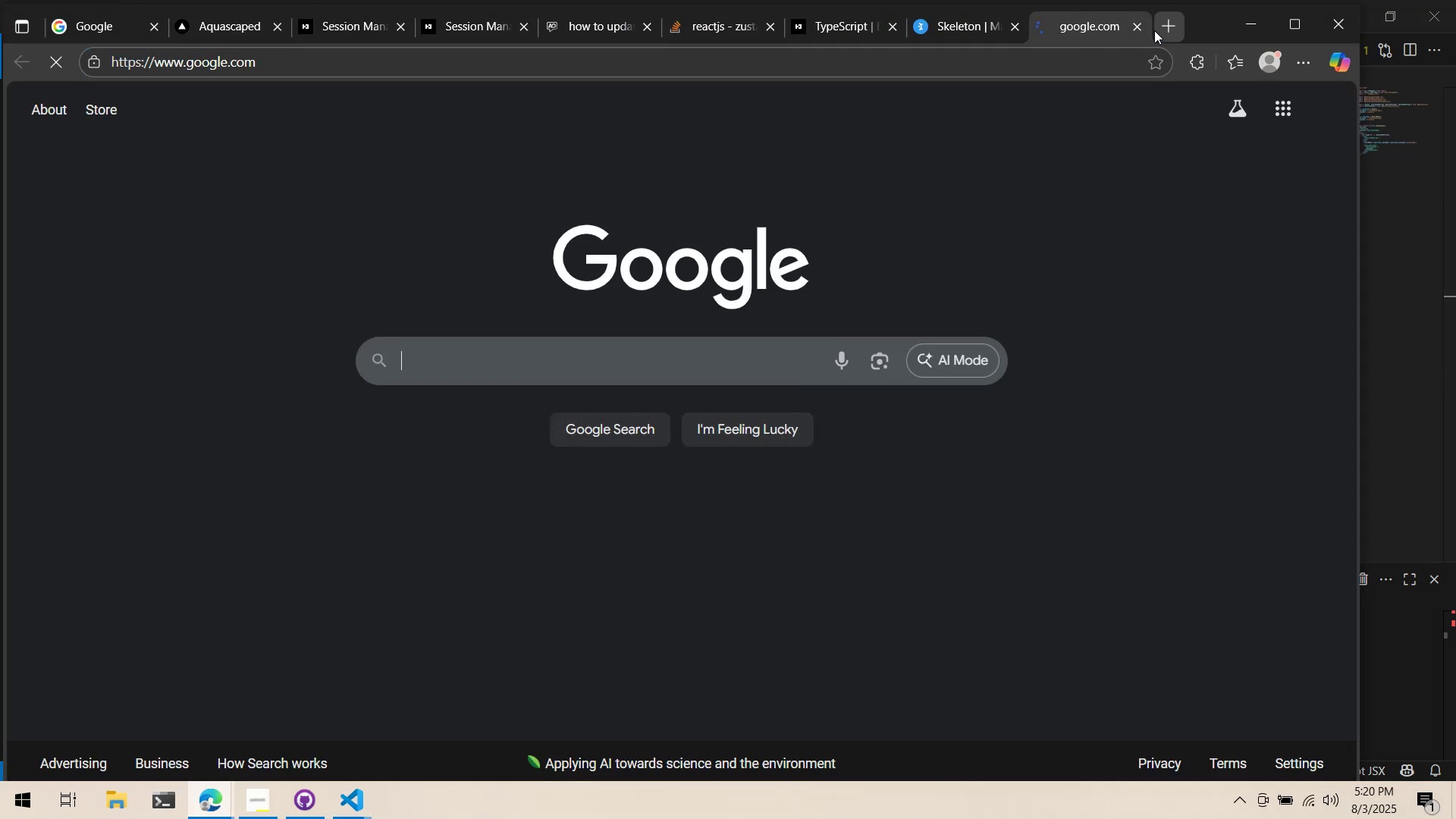 
type(next js compon)
key(Backspace)
type(unding layout)
 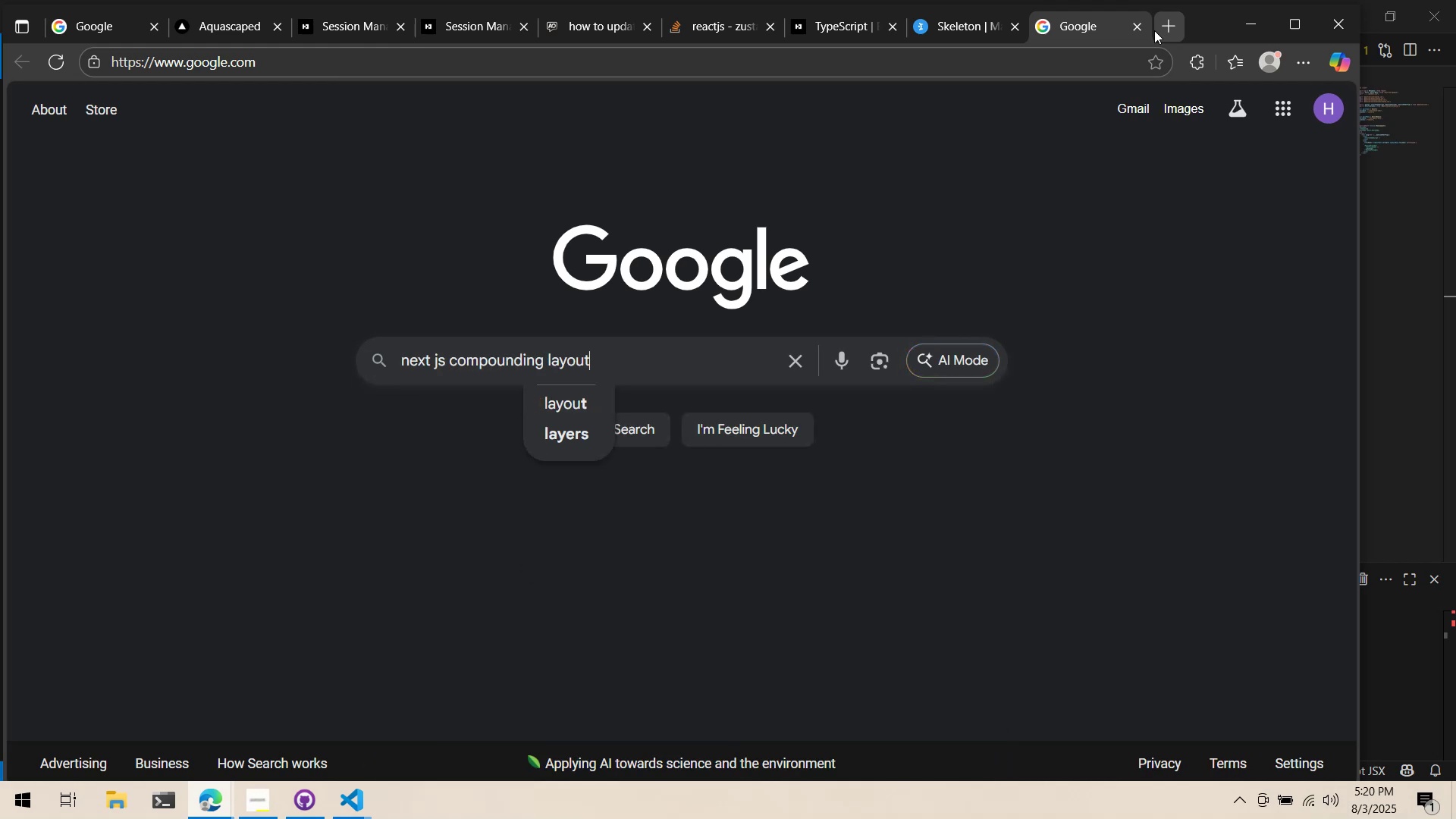 
key(Enter)
 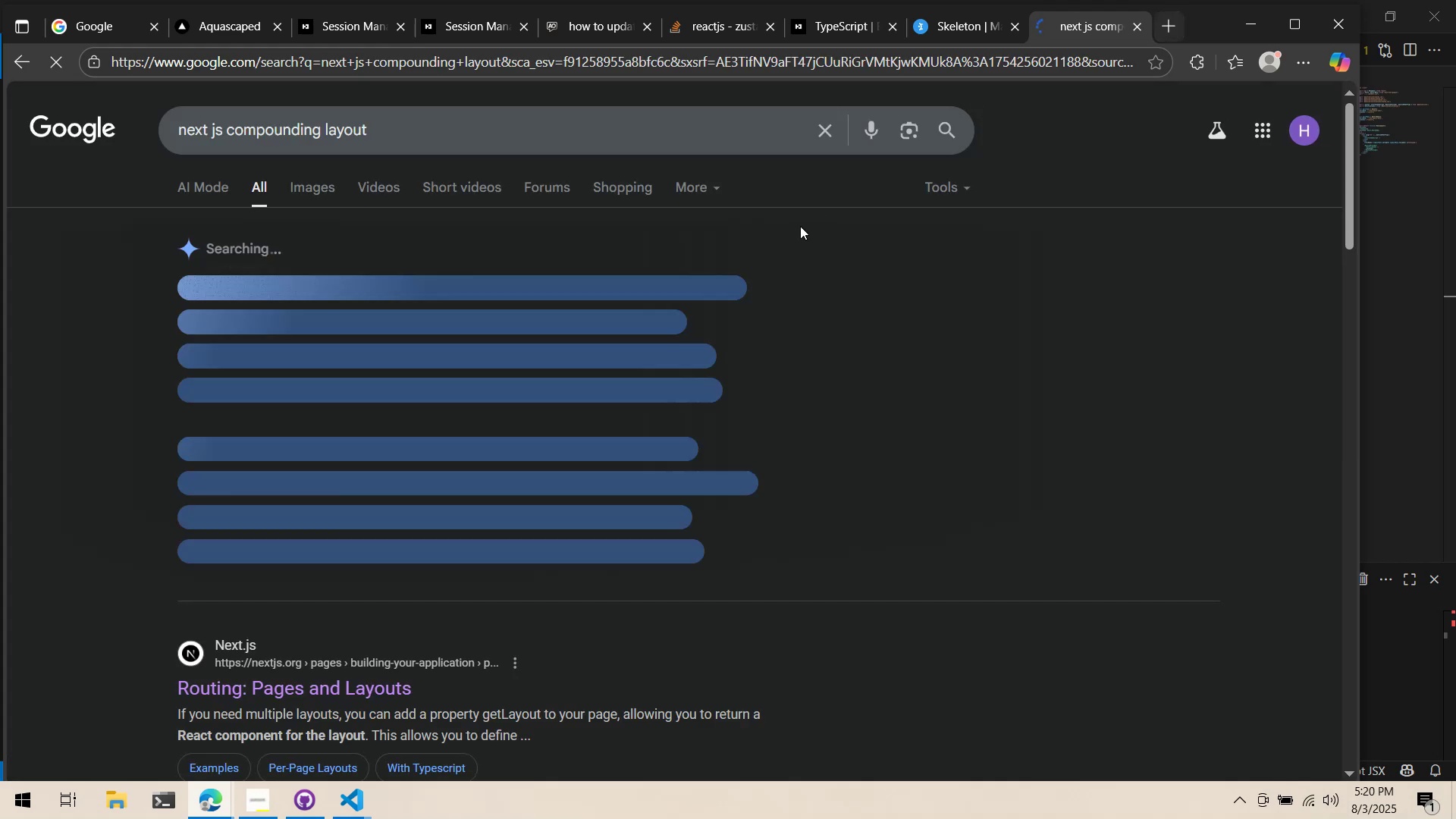 
scroll: coordinate [745, 297], scroll_direction: down, amount: 4.0
 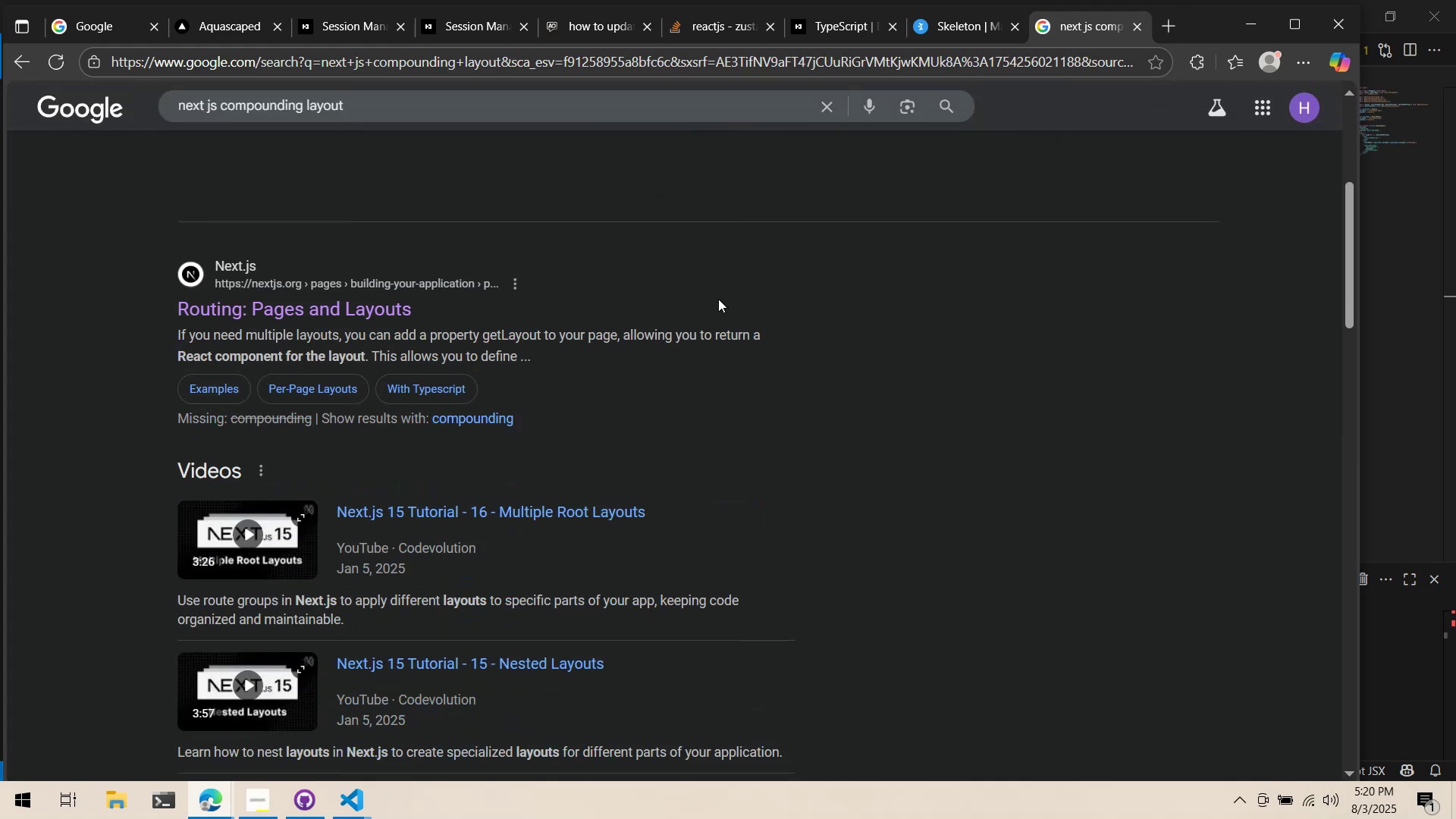 
scroll: coordinate [718, 299], scroll_direction: up, amount: 4.0
 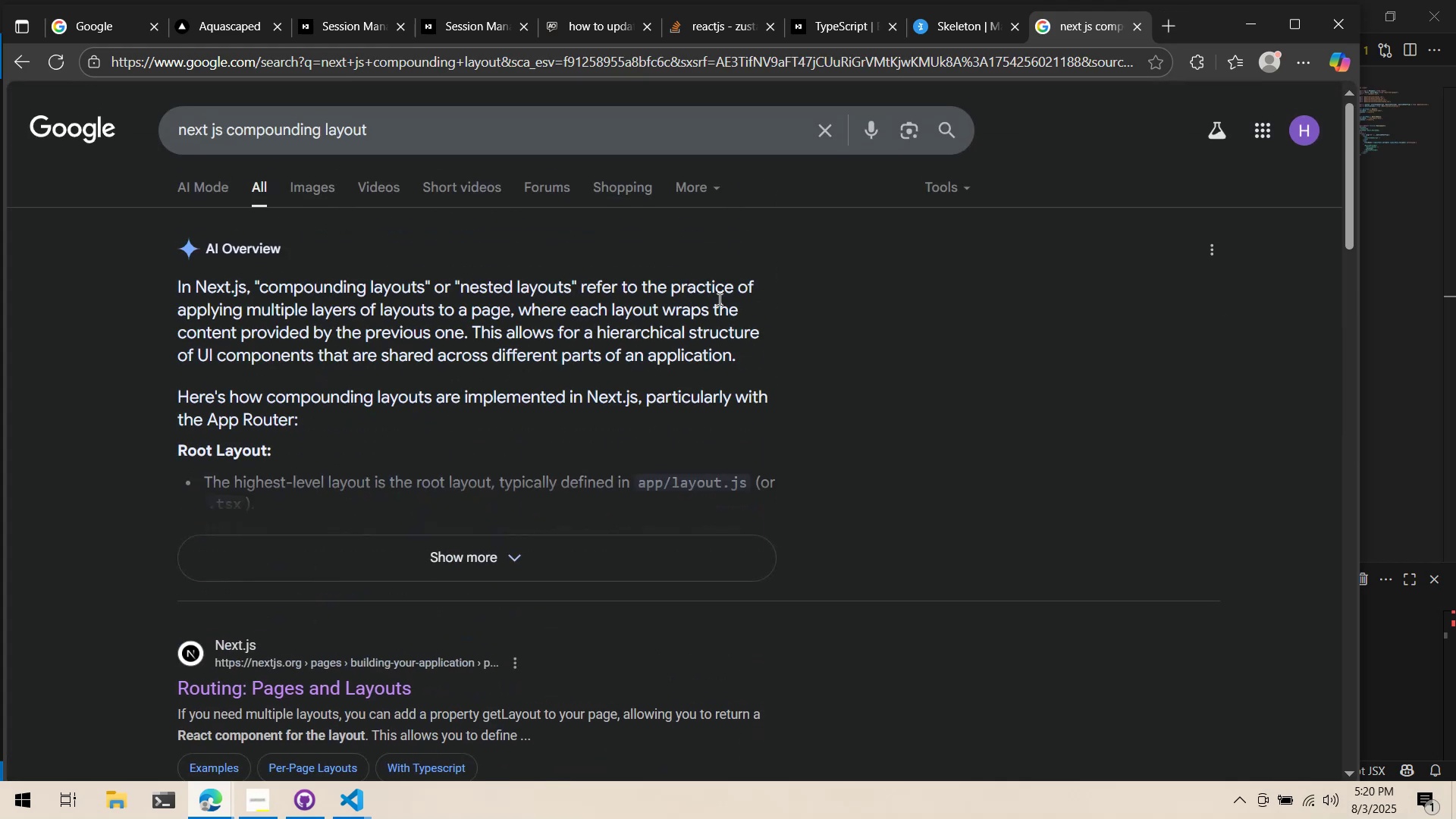 
scroll: coordinate [718, 299], scroll_direction: down, amount: 1.0
 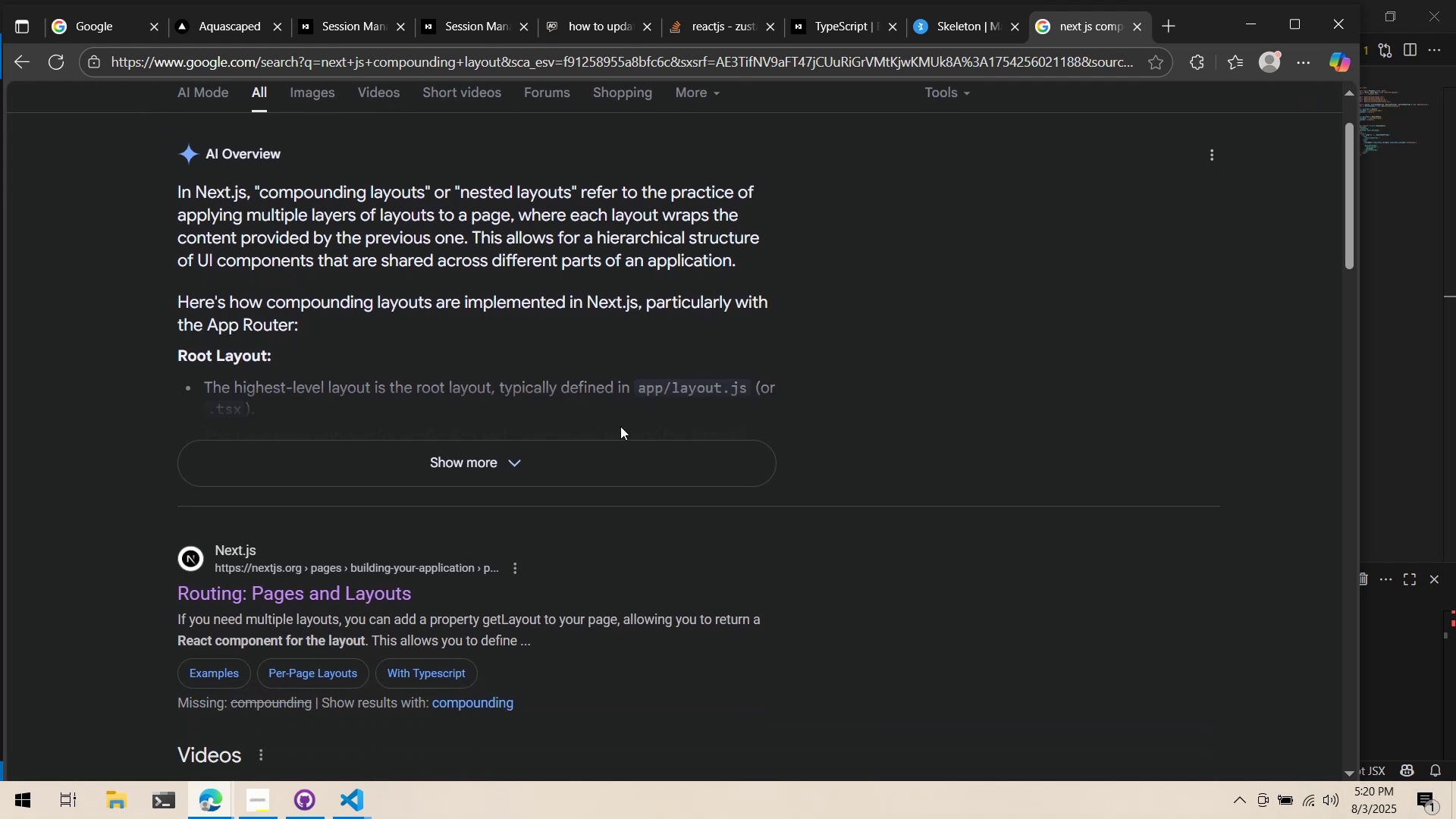 
left_click([598, 459])
 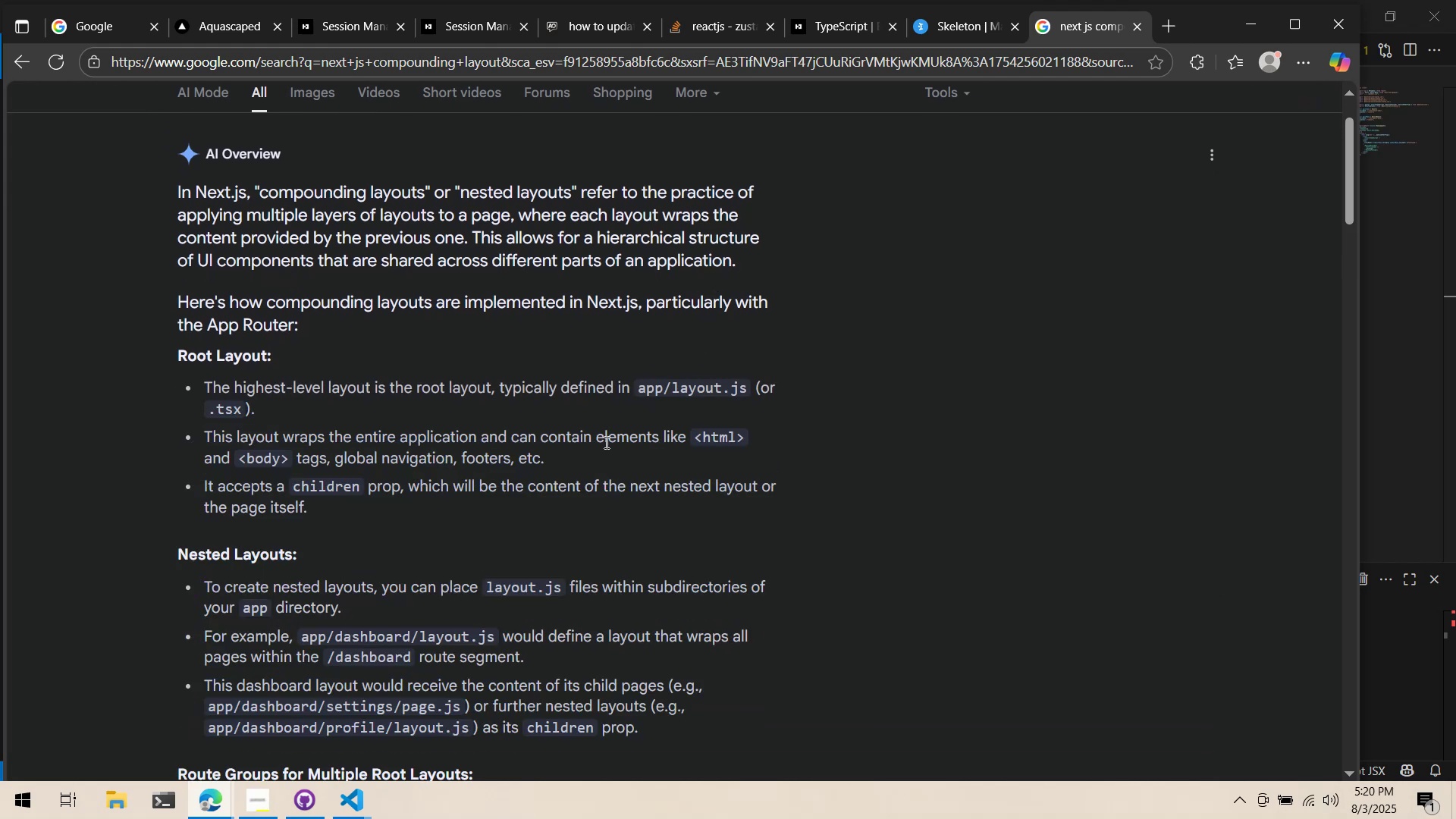 
scroll: coordinate [801, 441], scroll_direction: down, amount: 3.0
 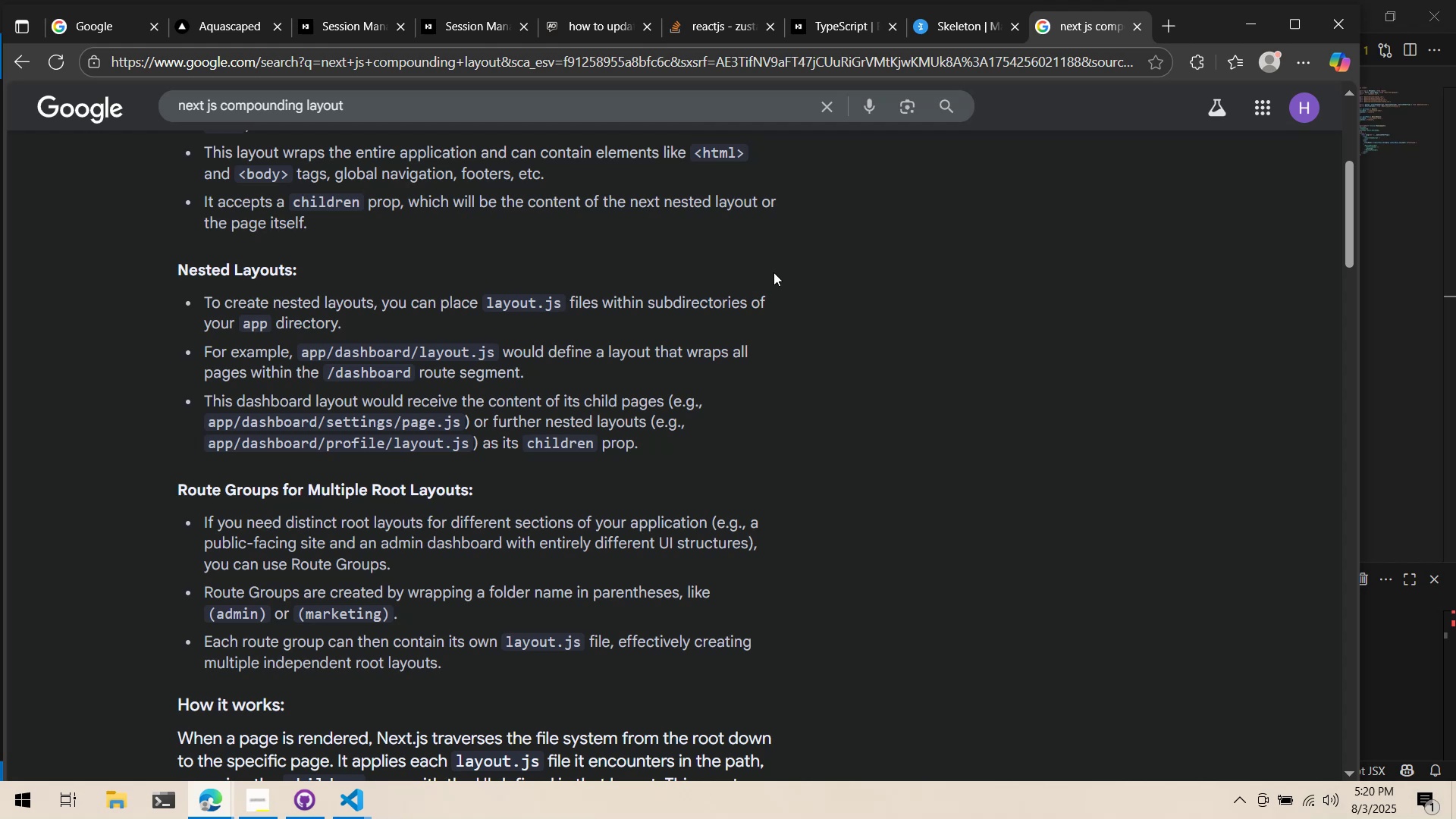 
wait(10.17)
 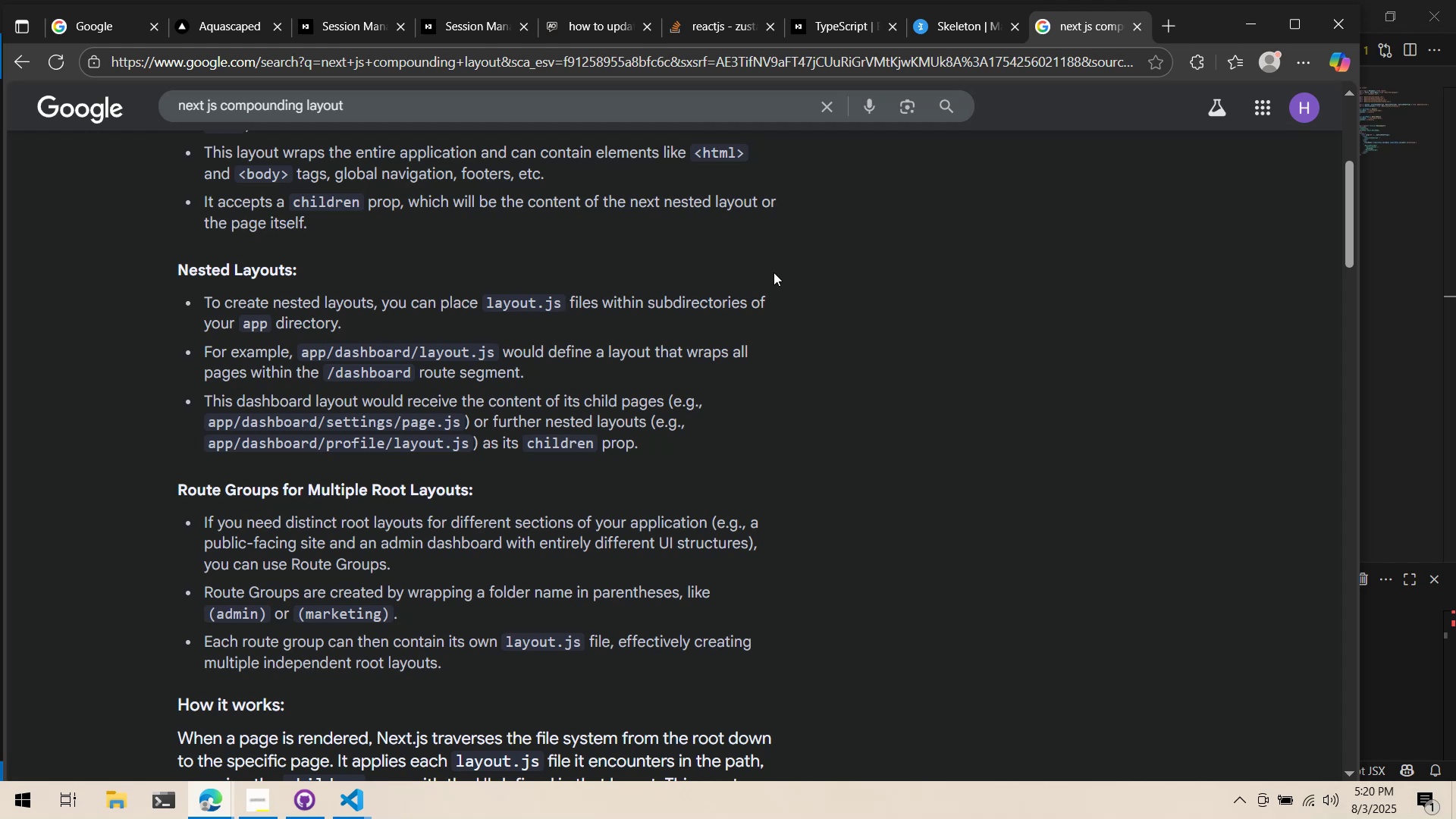 
scroll: coordinate [774, 272], scroll_direction: down, amount: 2.0
 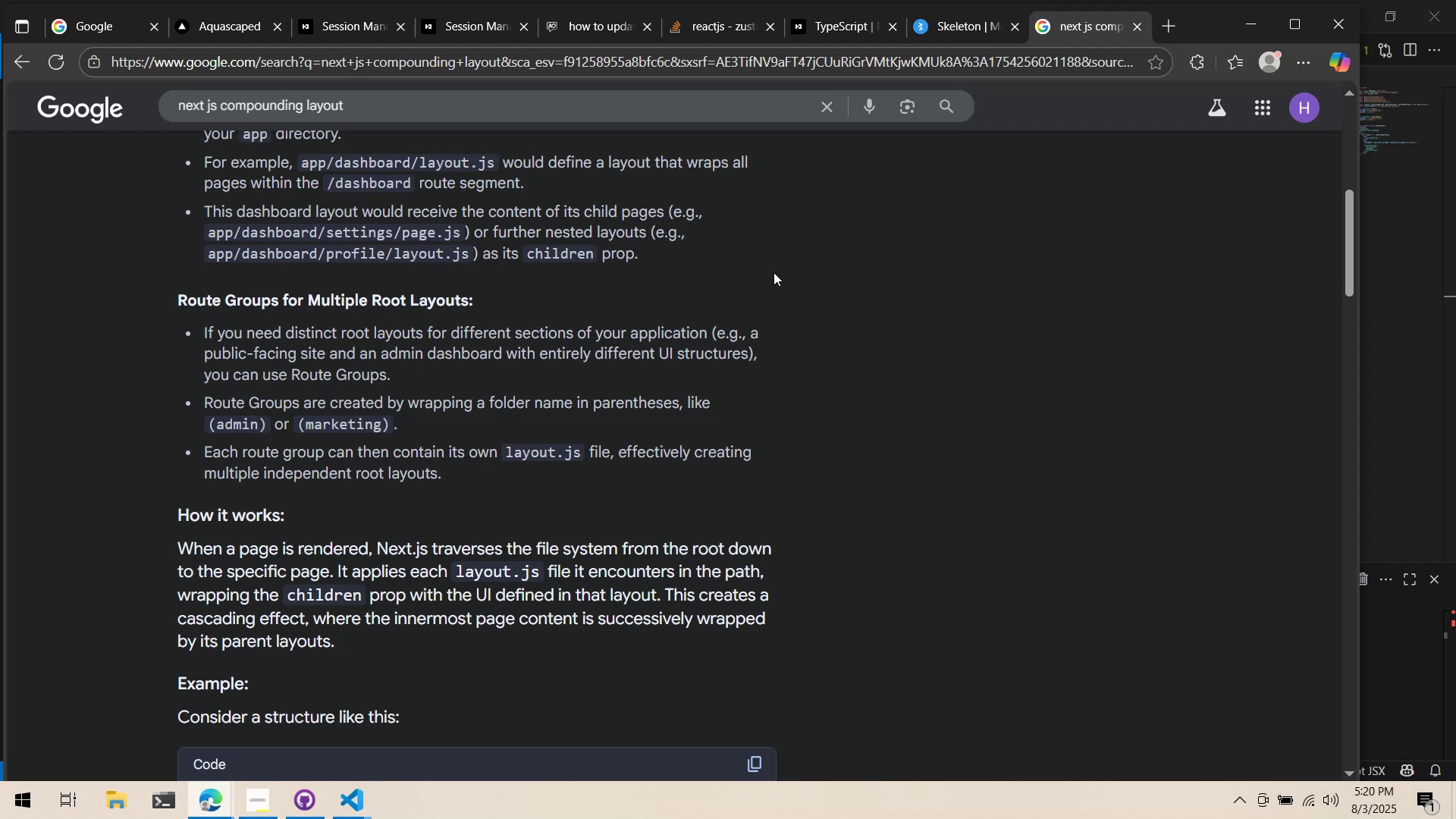 
right_click([774, 272])
 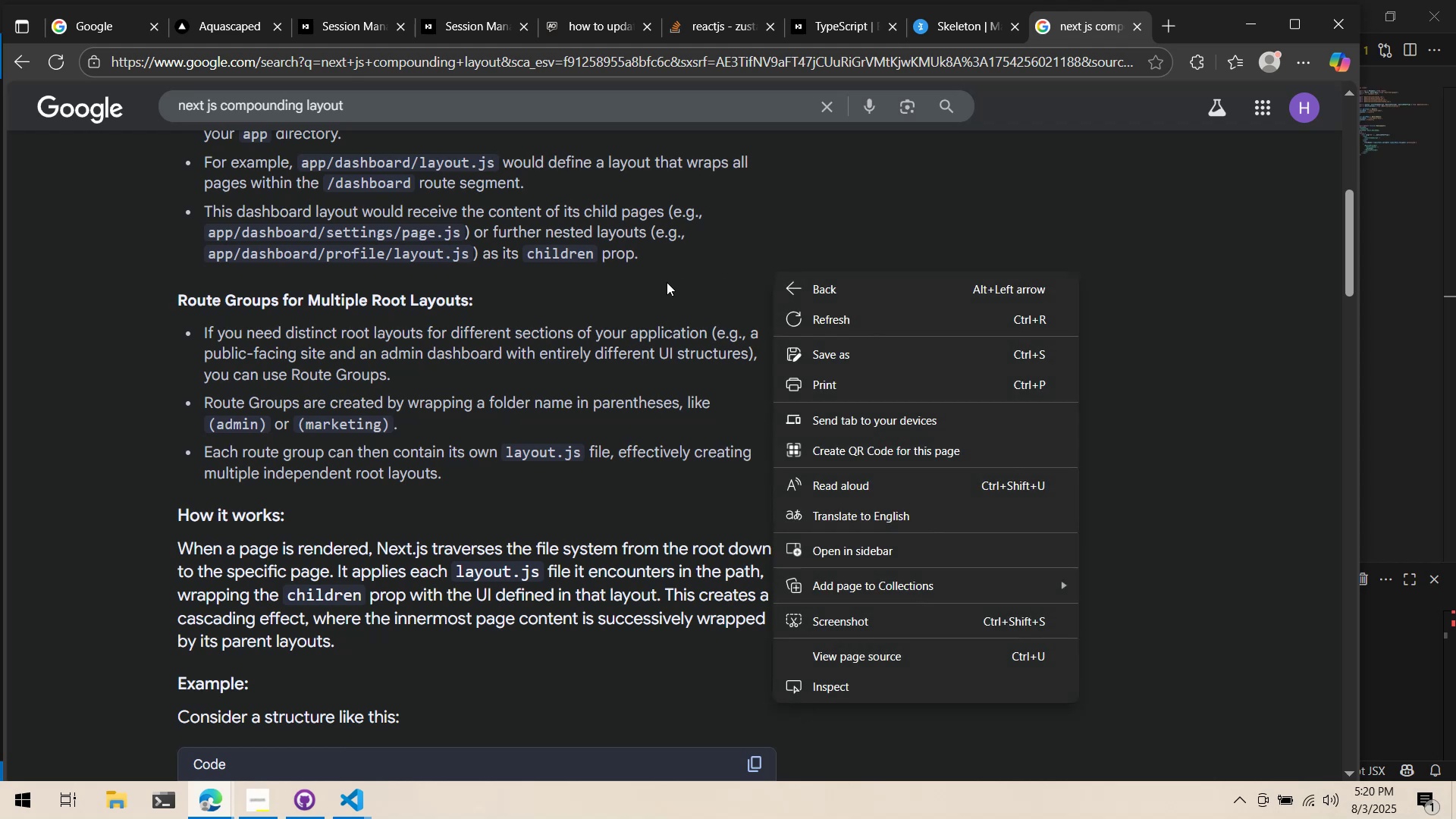 
left_click([667, 282])
 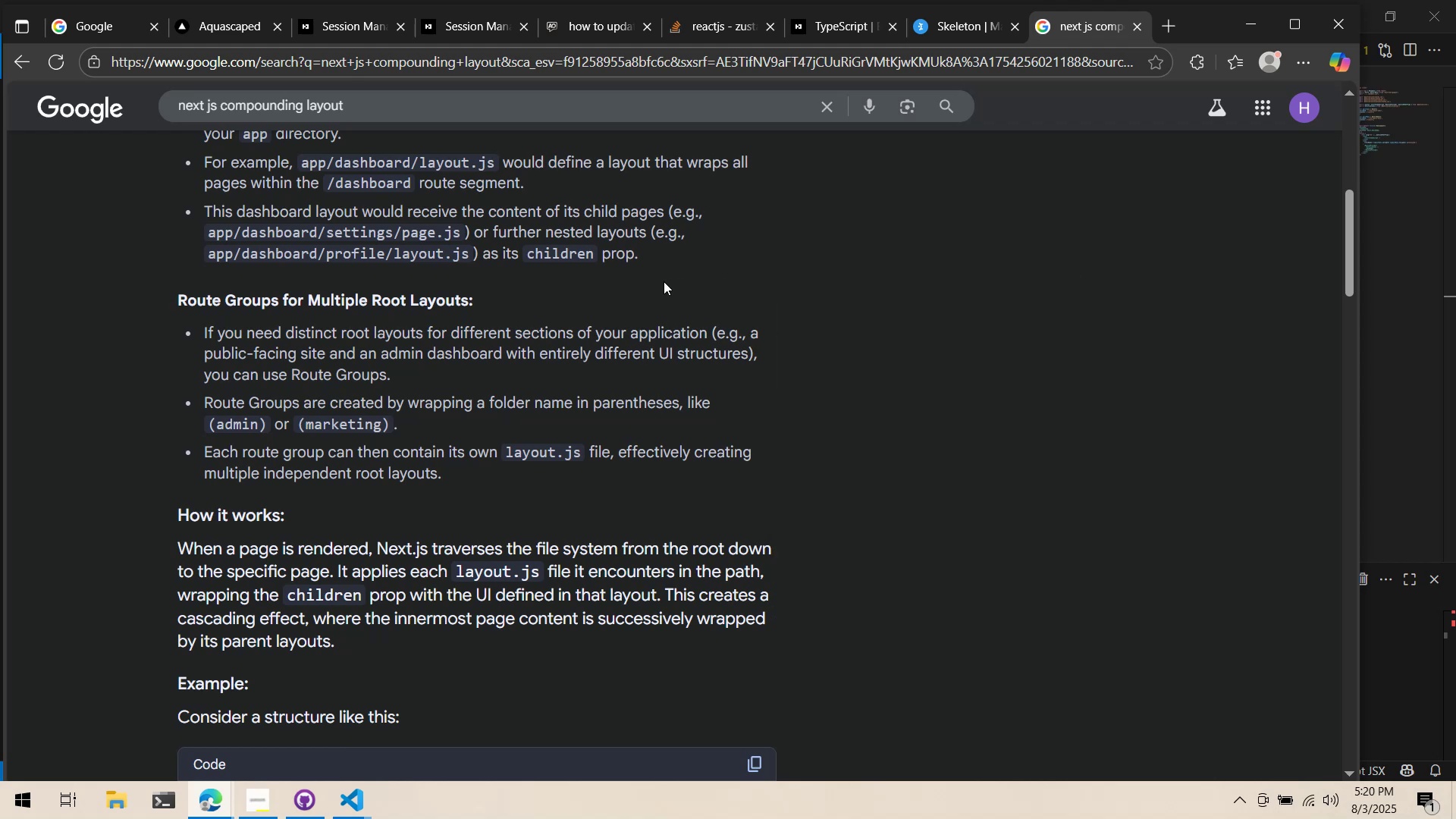 
scroll: coordinate [670, 279], scroll_direction: down, amount: 3.0
 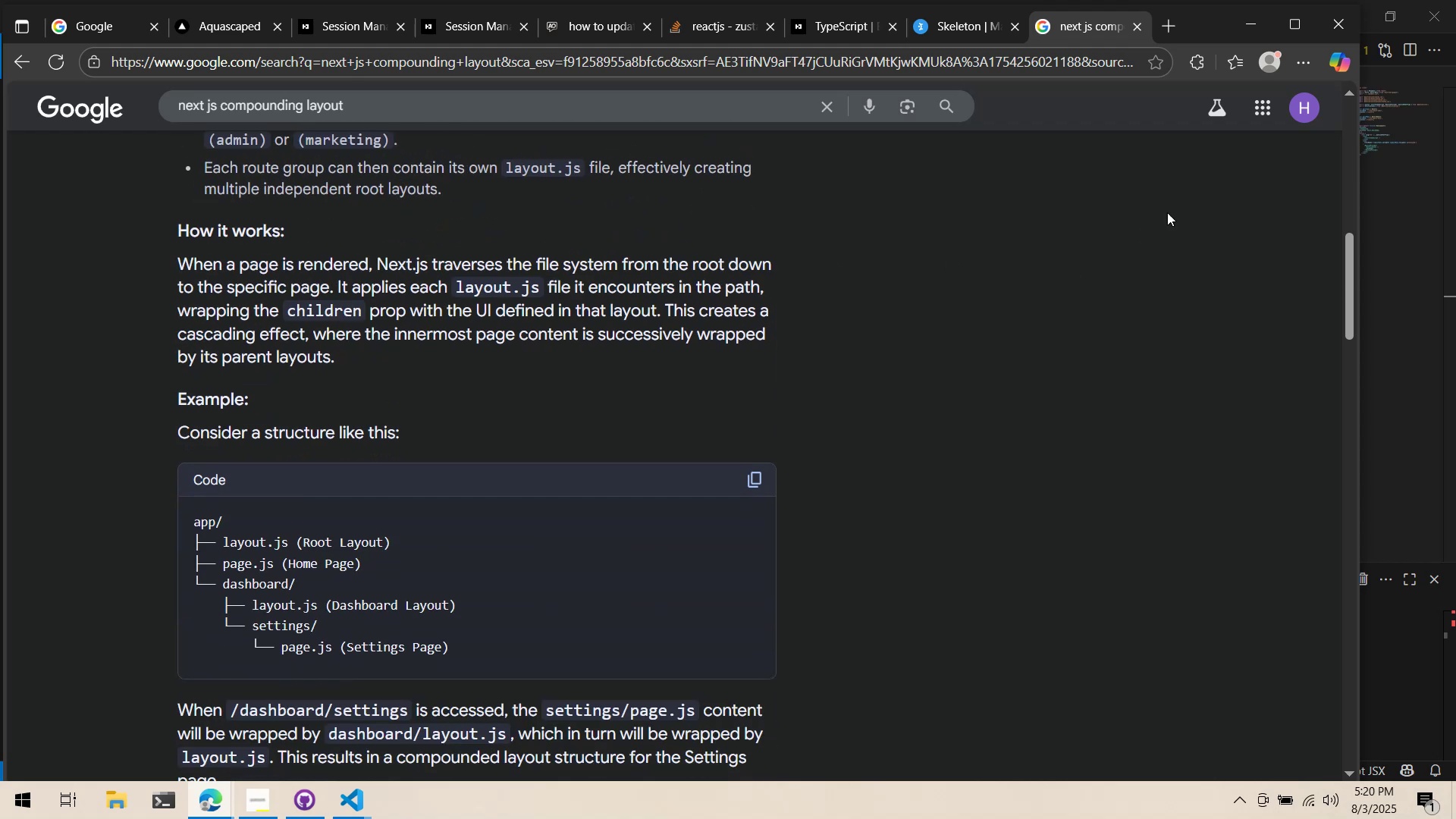 
mouse_move([1242, 105])
 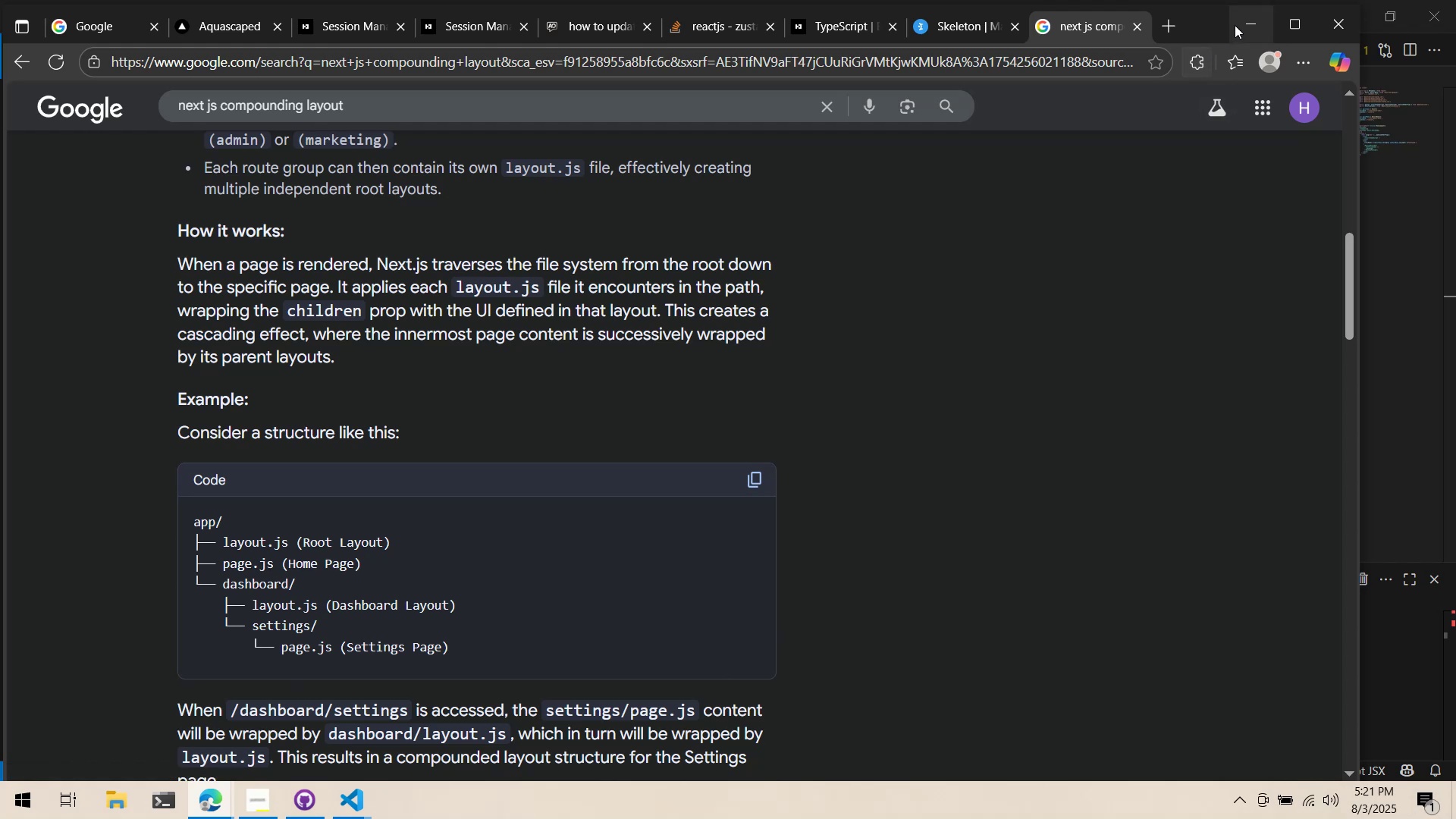 
left_click([1238, 23])
 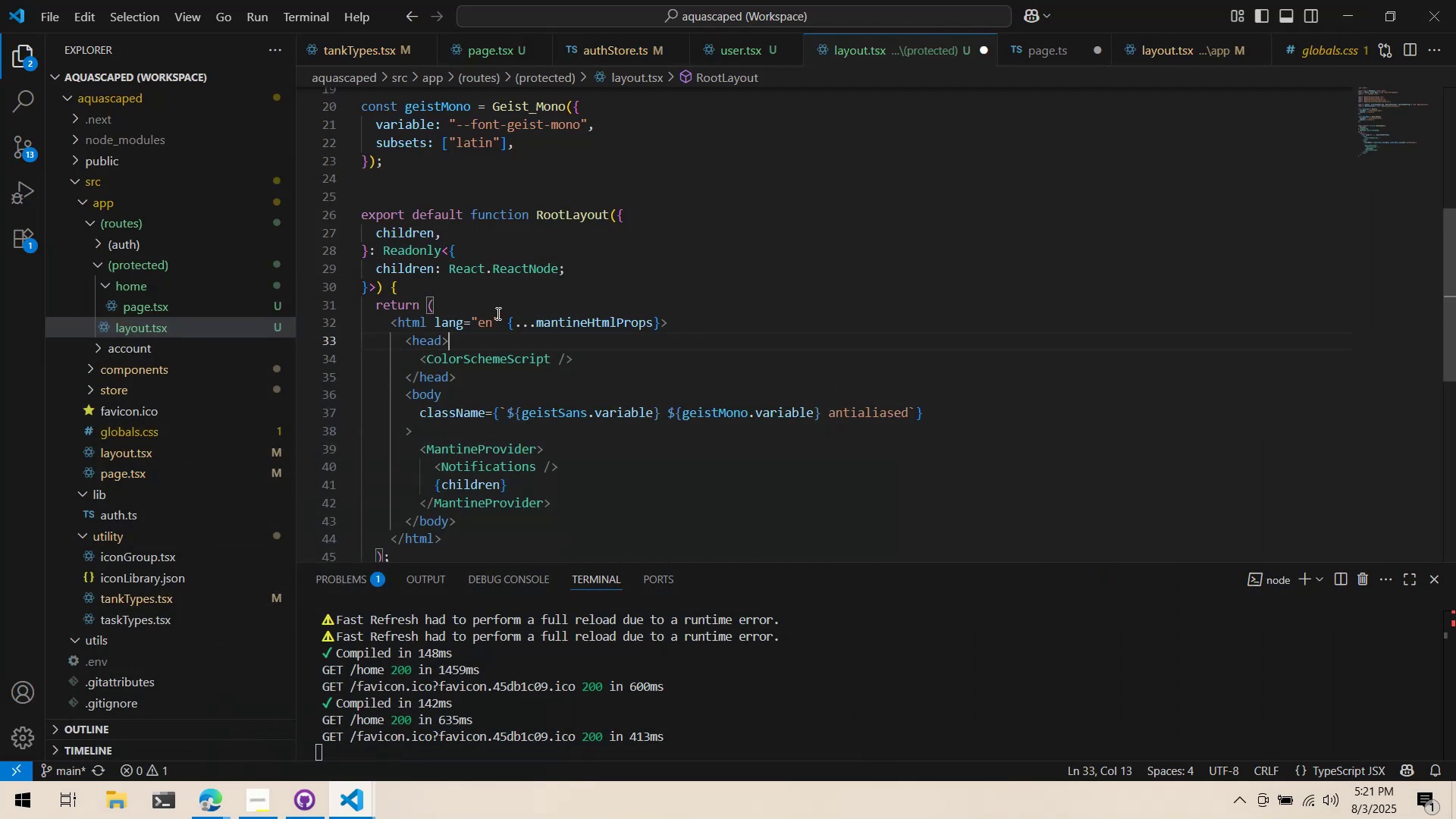 
scroll: coordinate [453, 410], scroll_direction: up, amount: 11.0
 